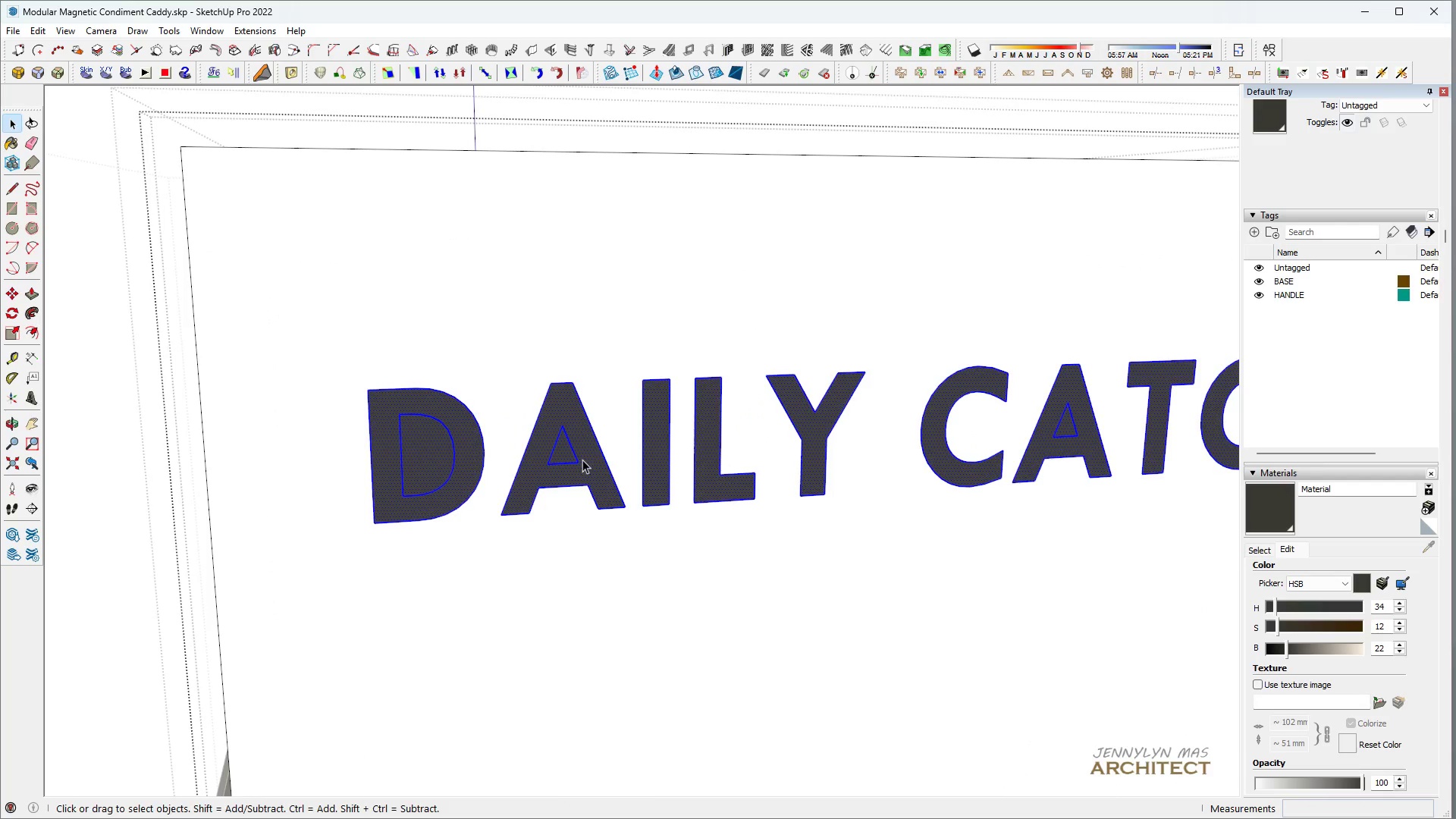 
left_click([573, 449])
 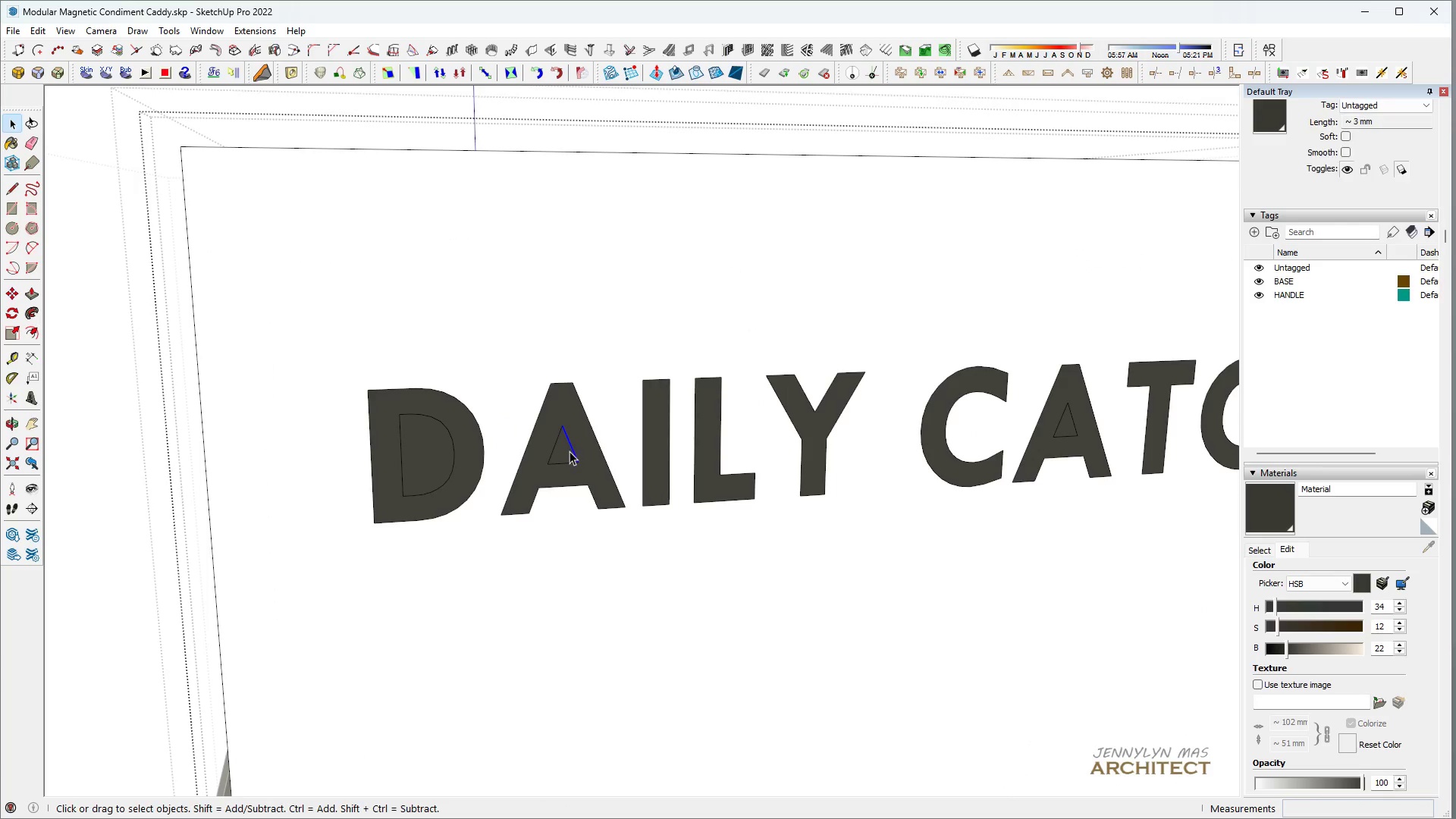 
scroll: coordinate [595, 423], scroll_direction: up, amount: 8.0
 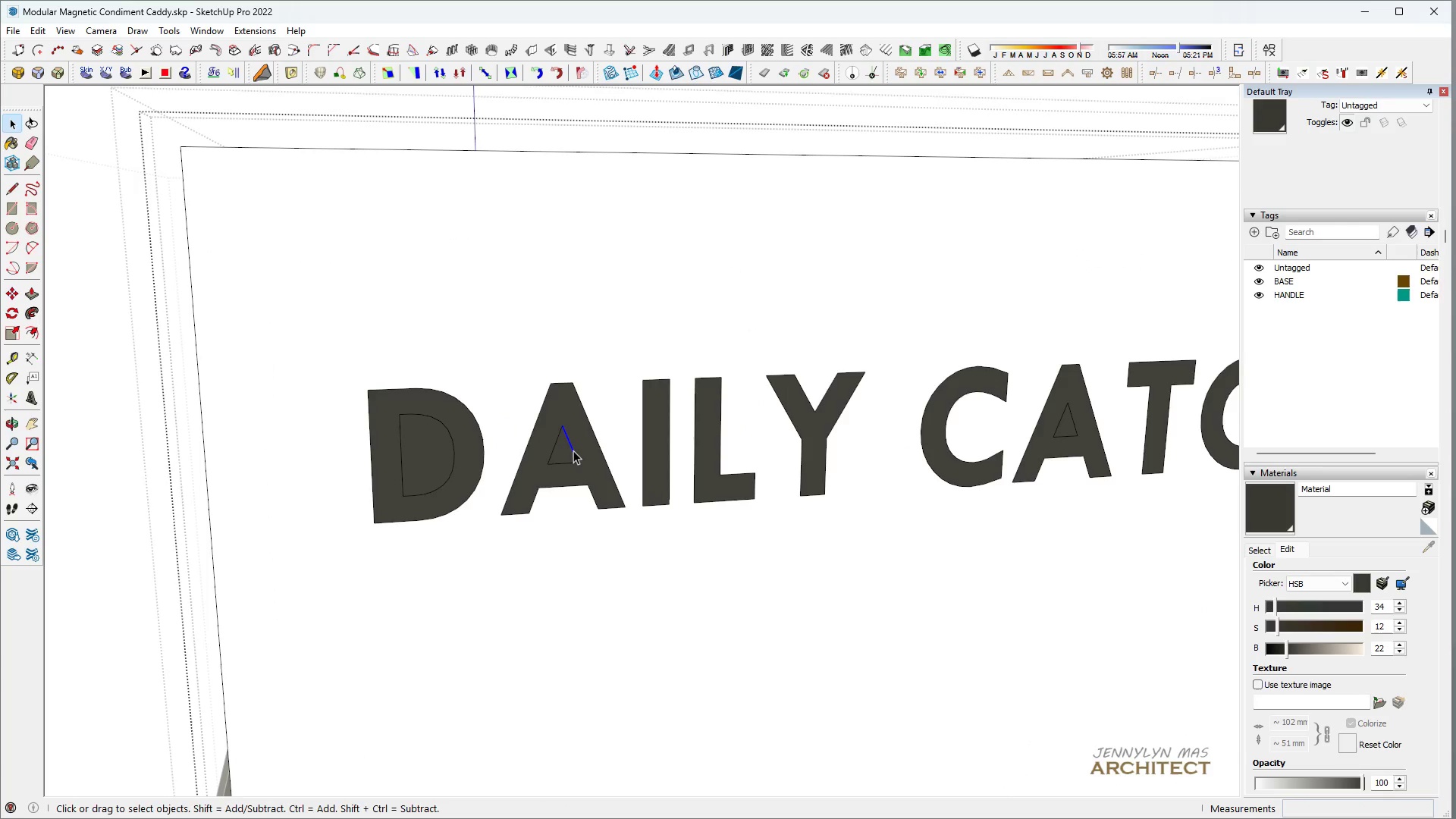 
left_click([570, 451])
 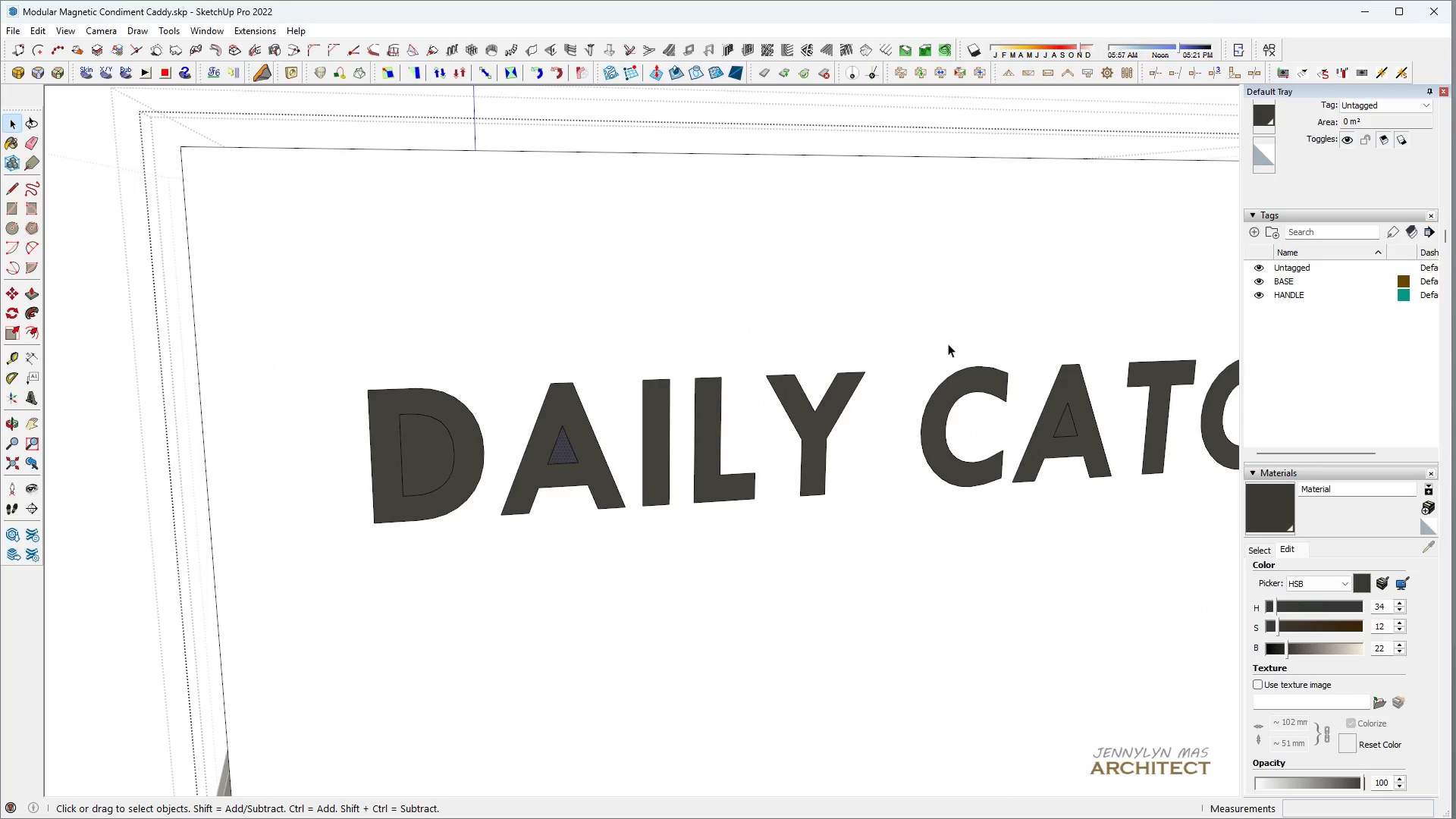 
double_click([779, 332])
 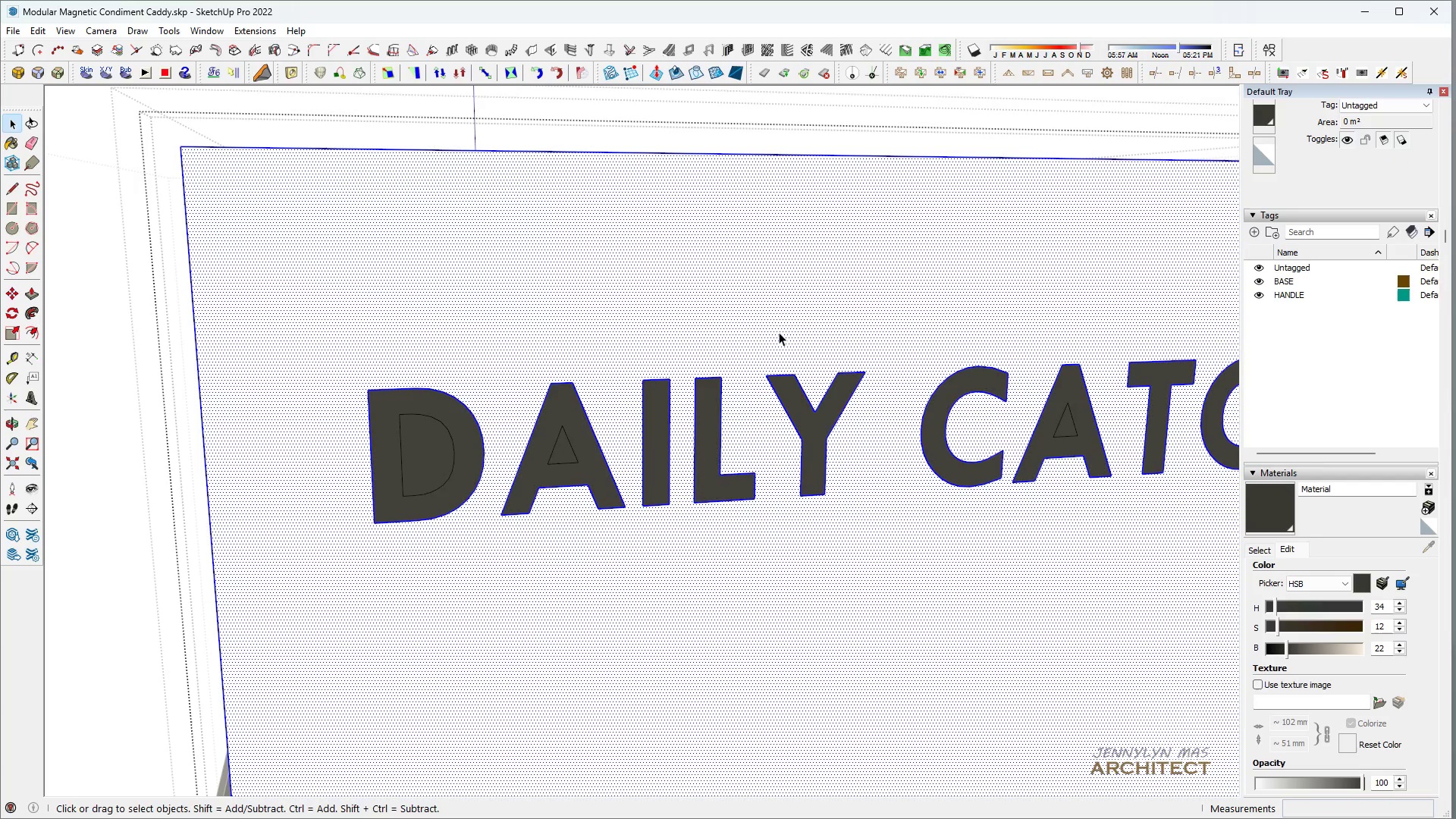 
triple_click([779, 332])
 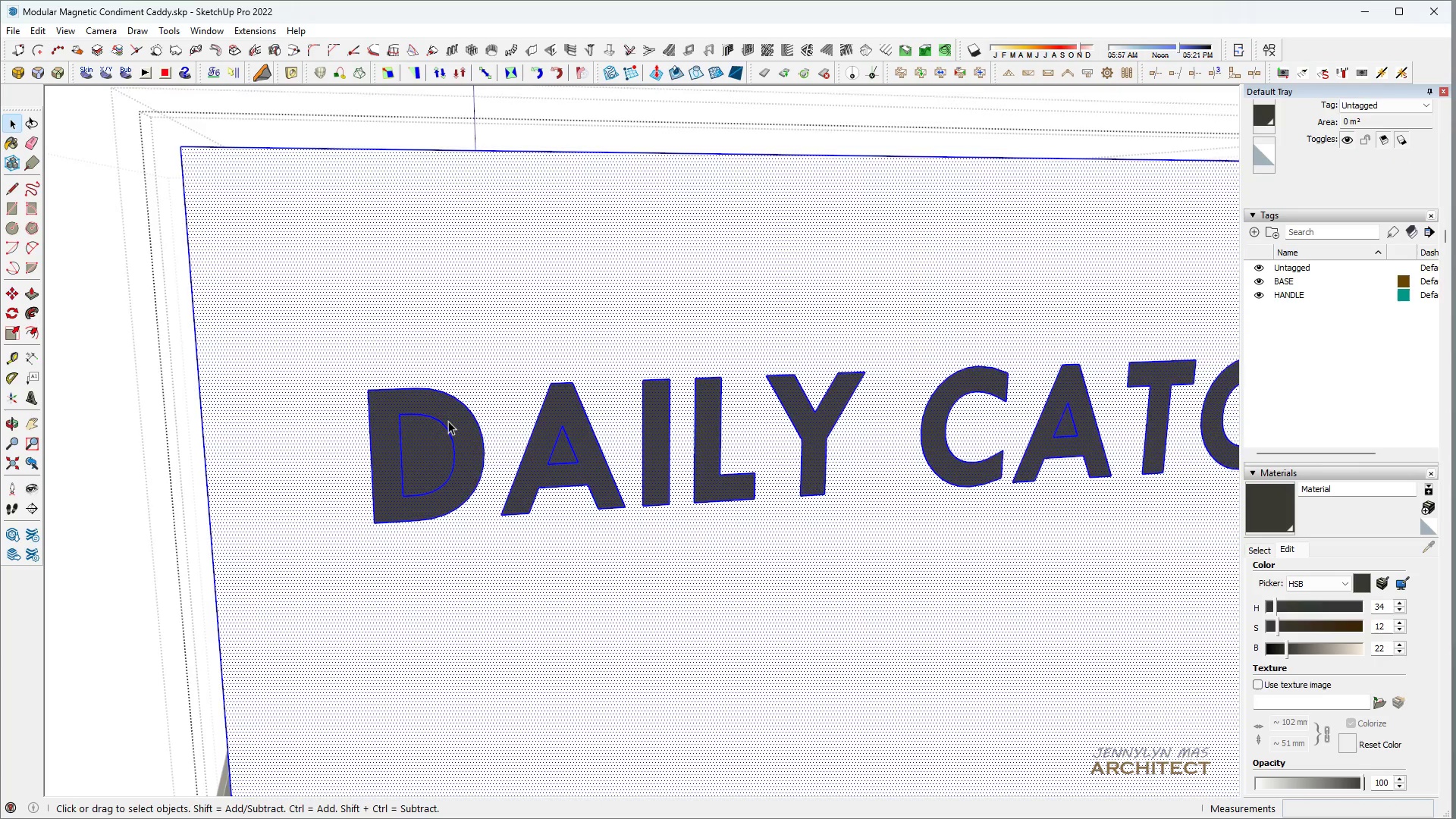 
scroll: coordinate [481, 403], scroll_direction: down, amount: 6.0
 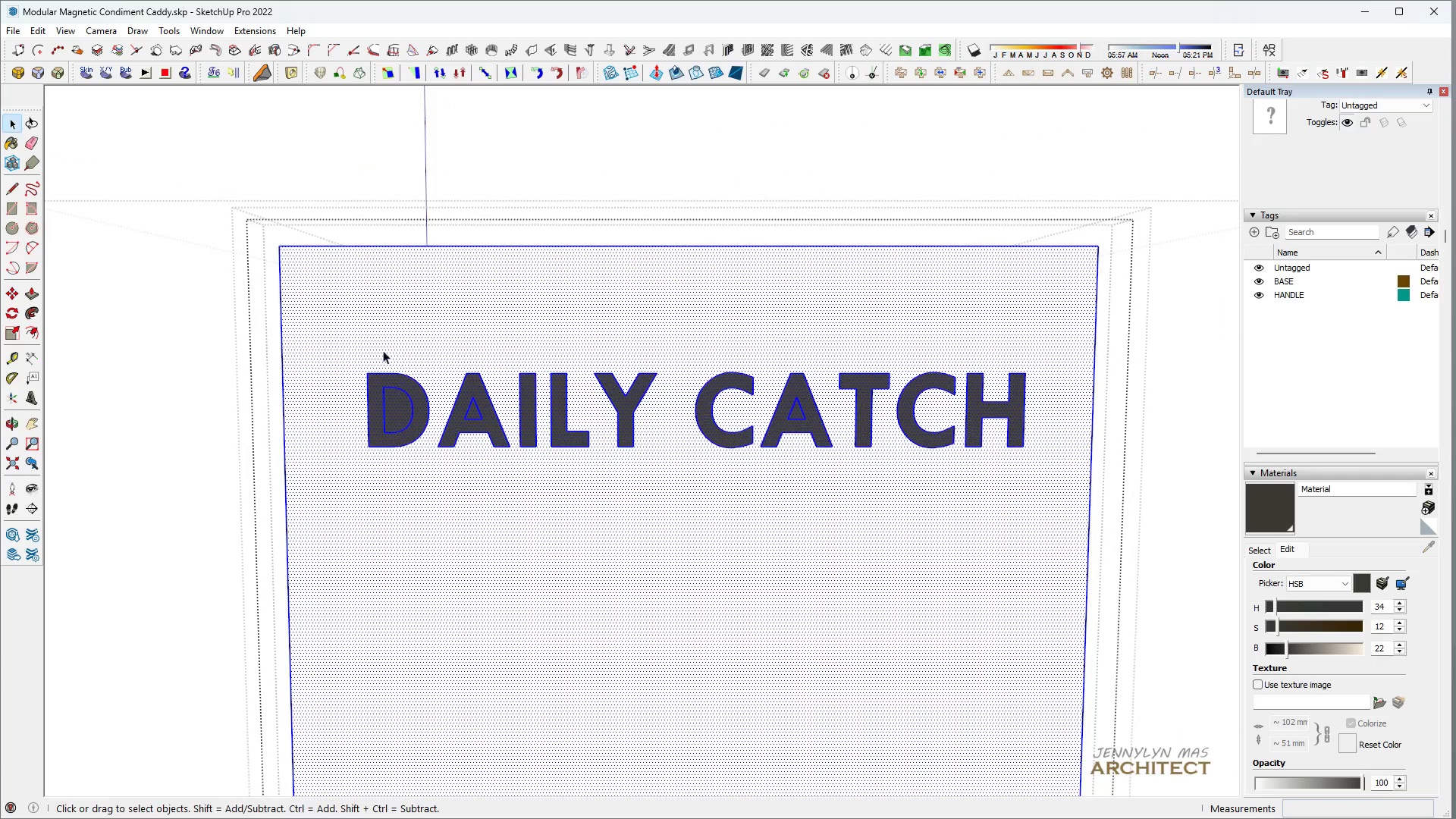 
left_click_drag(start_coordinate=[334, 331], to_coordinate=[1097, 494])
 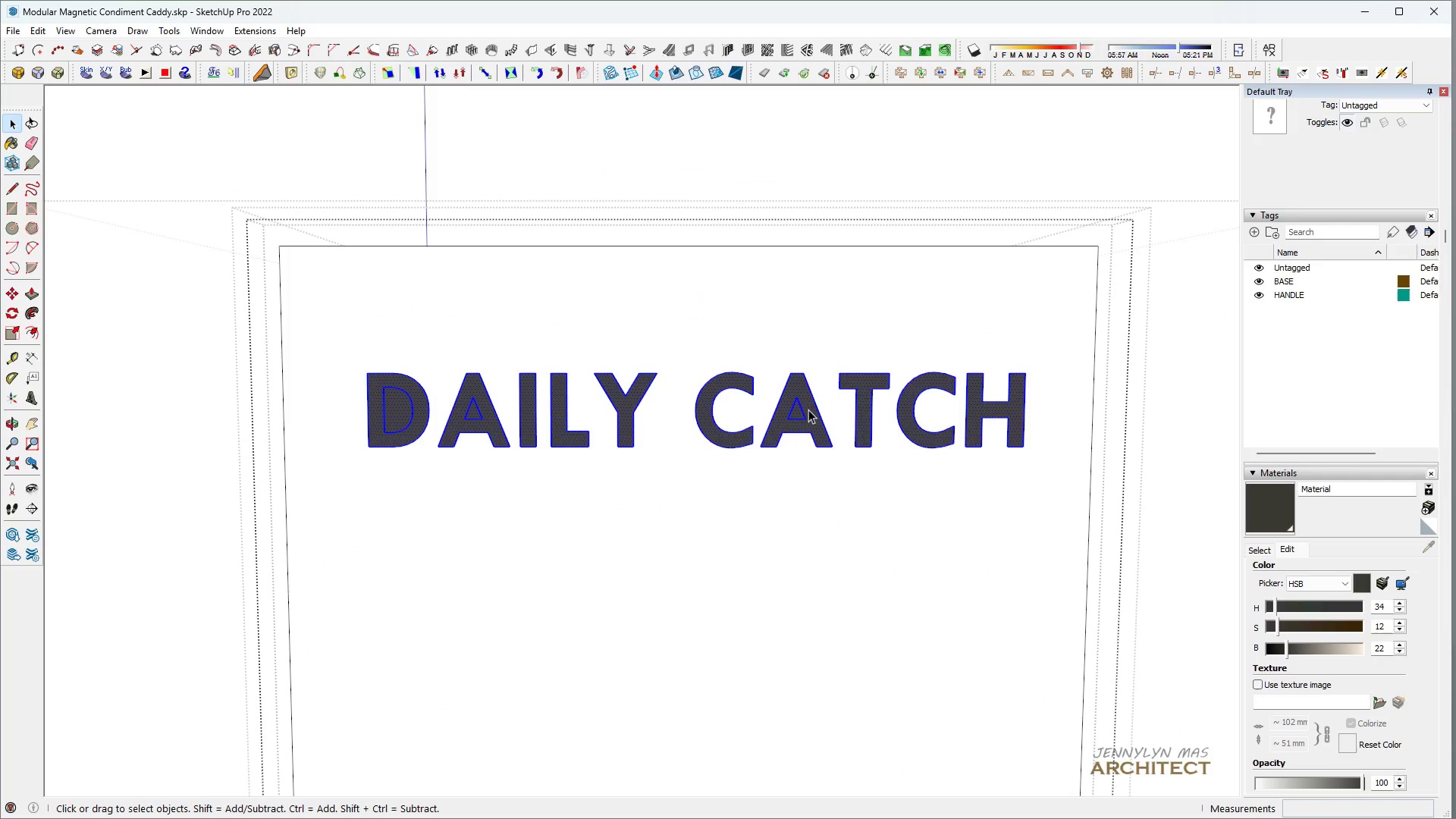 
right_click([817, 400])
 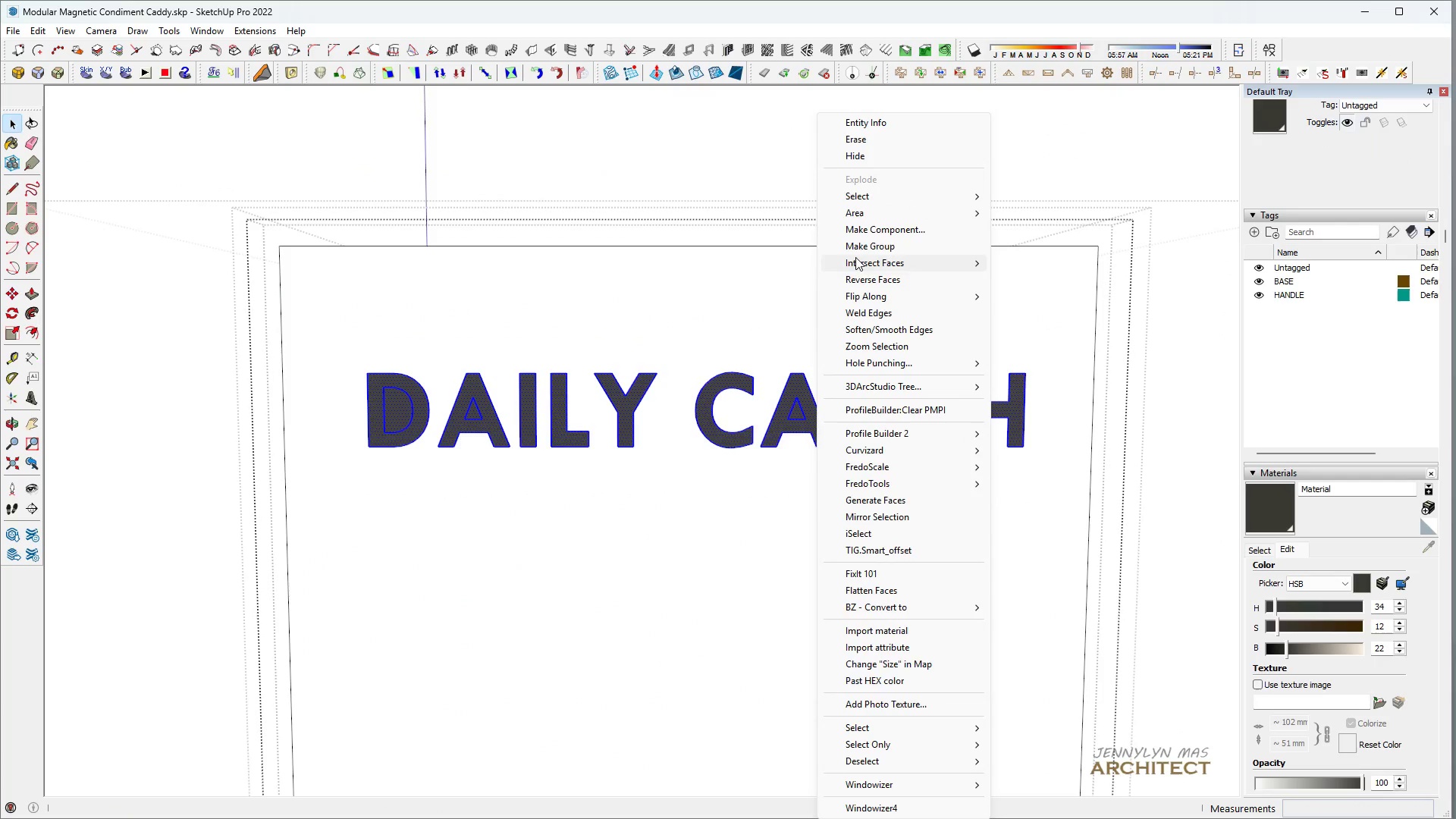 
left_click([858, 248])
 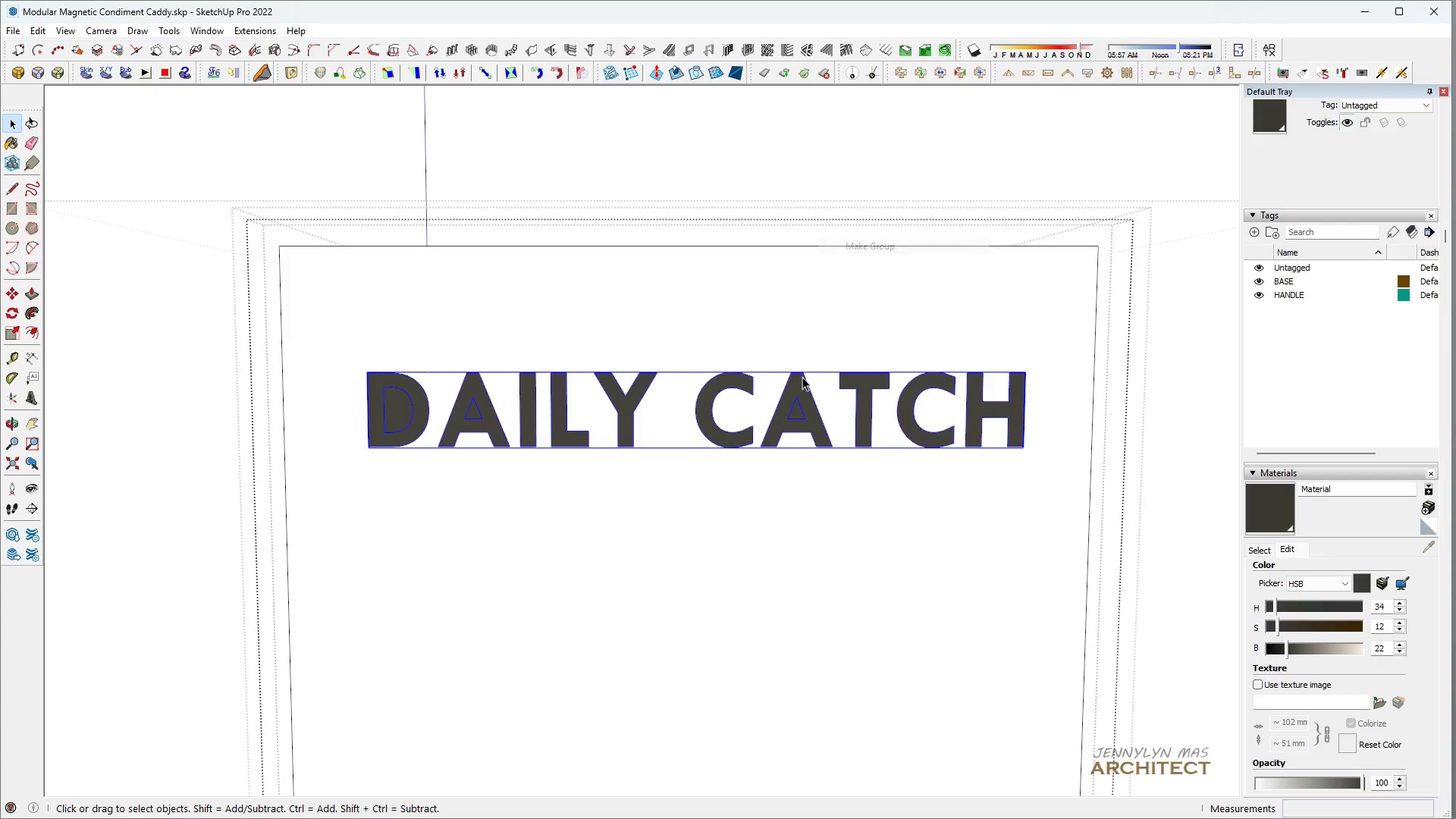 
double_click([805, 378])
 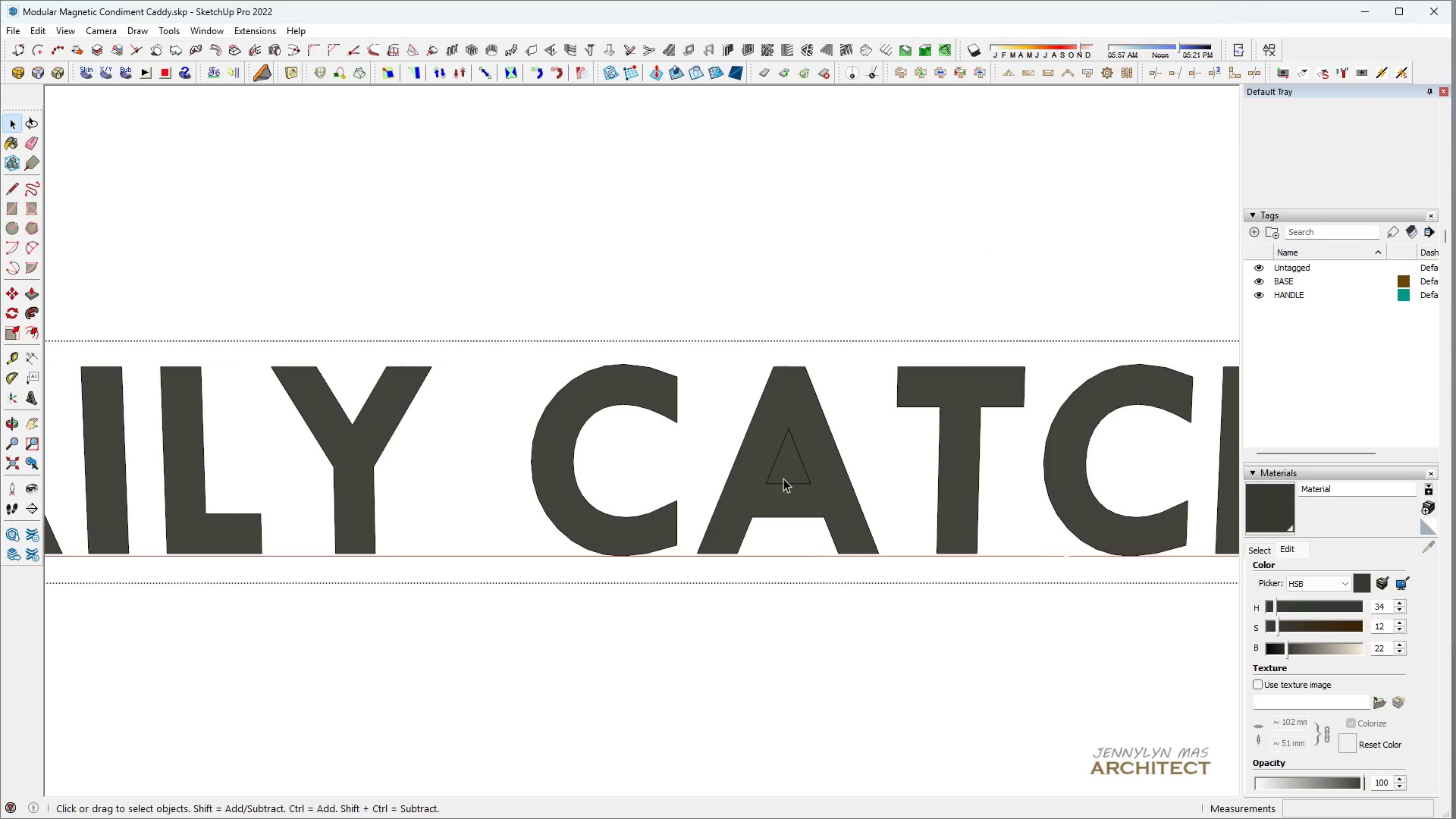 
scroll: coordinate [802, 378], scroll_direction: up, amount: 9.0
 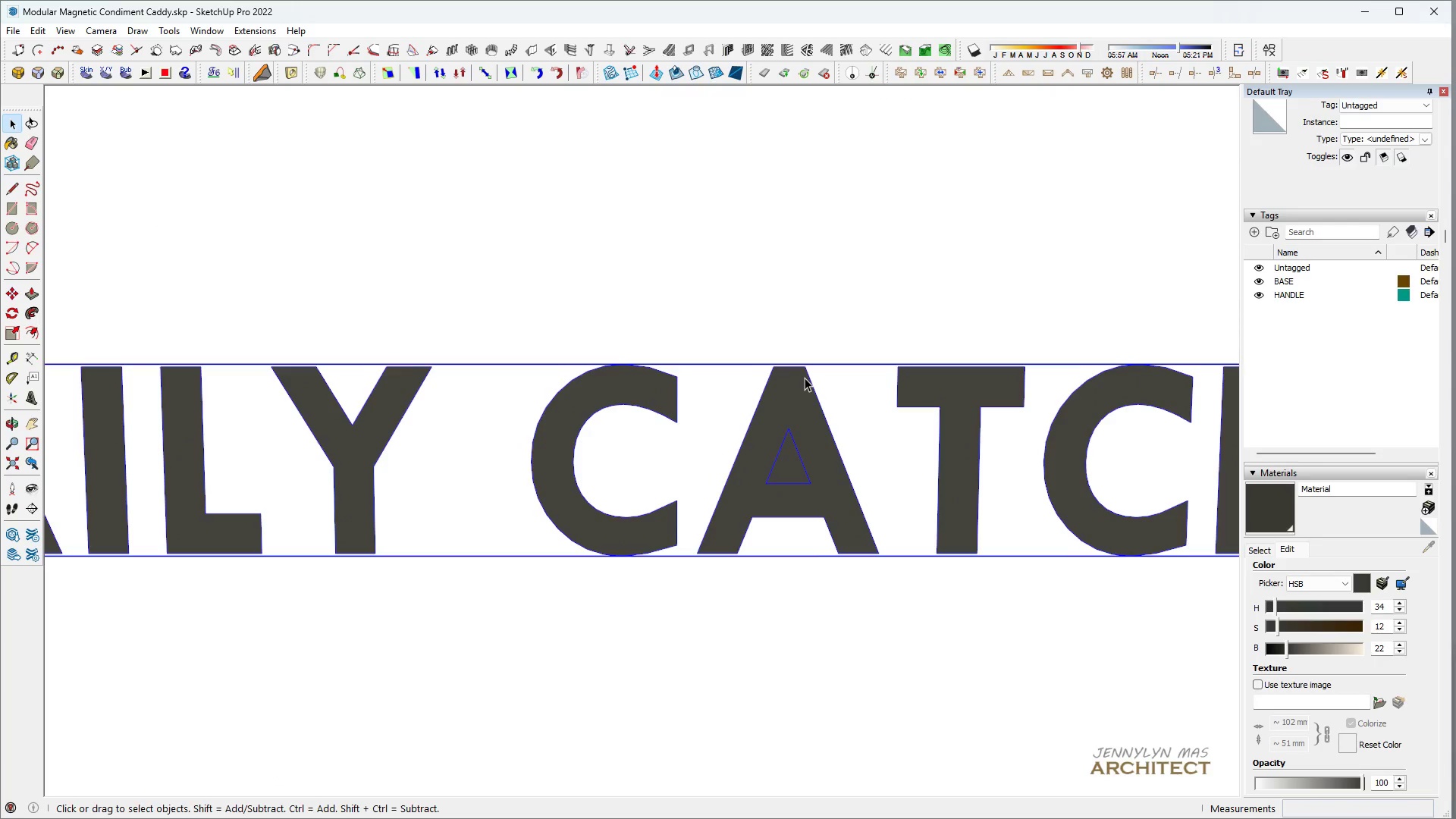 
left_click([783, 479])
 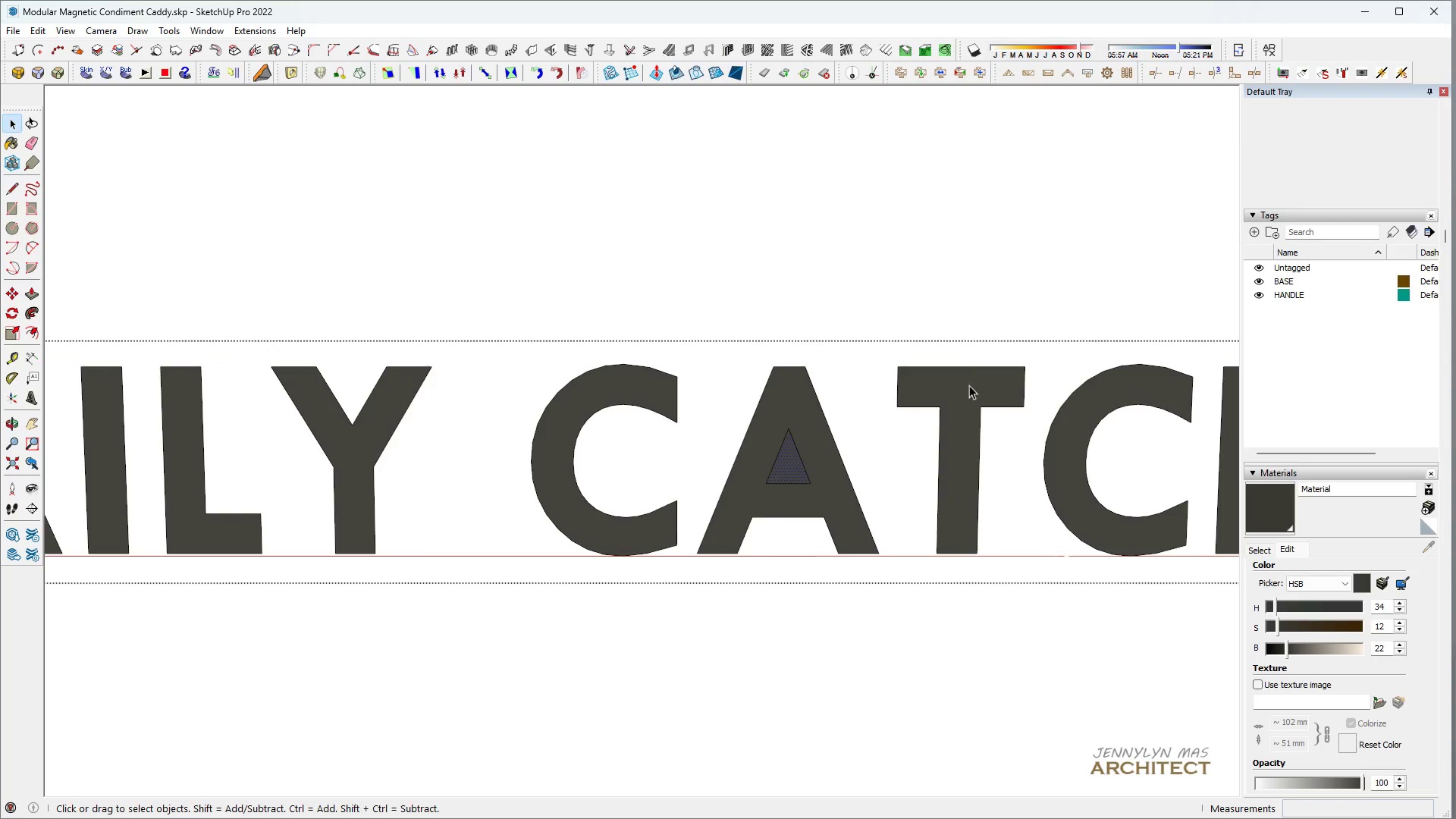 
hold_key(key=ControlLeft, duration=1.24)
 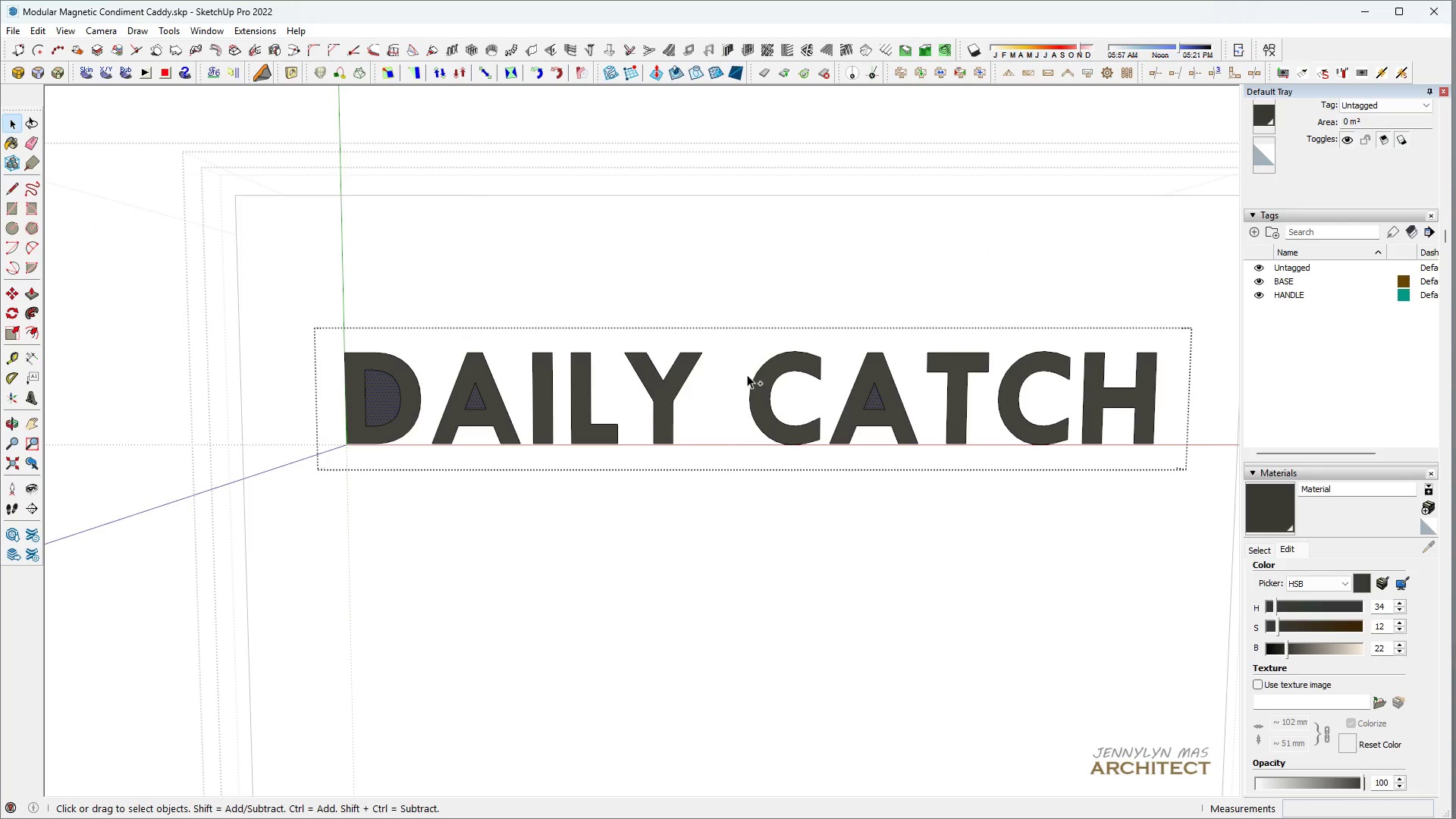 
scroll: coordinate [330, 466], scroll_direction: down, amount: 2.0
 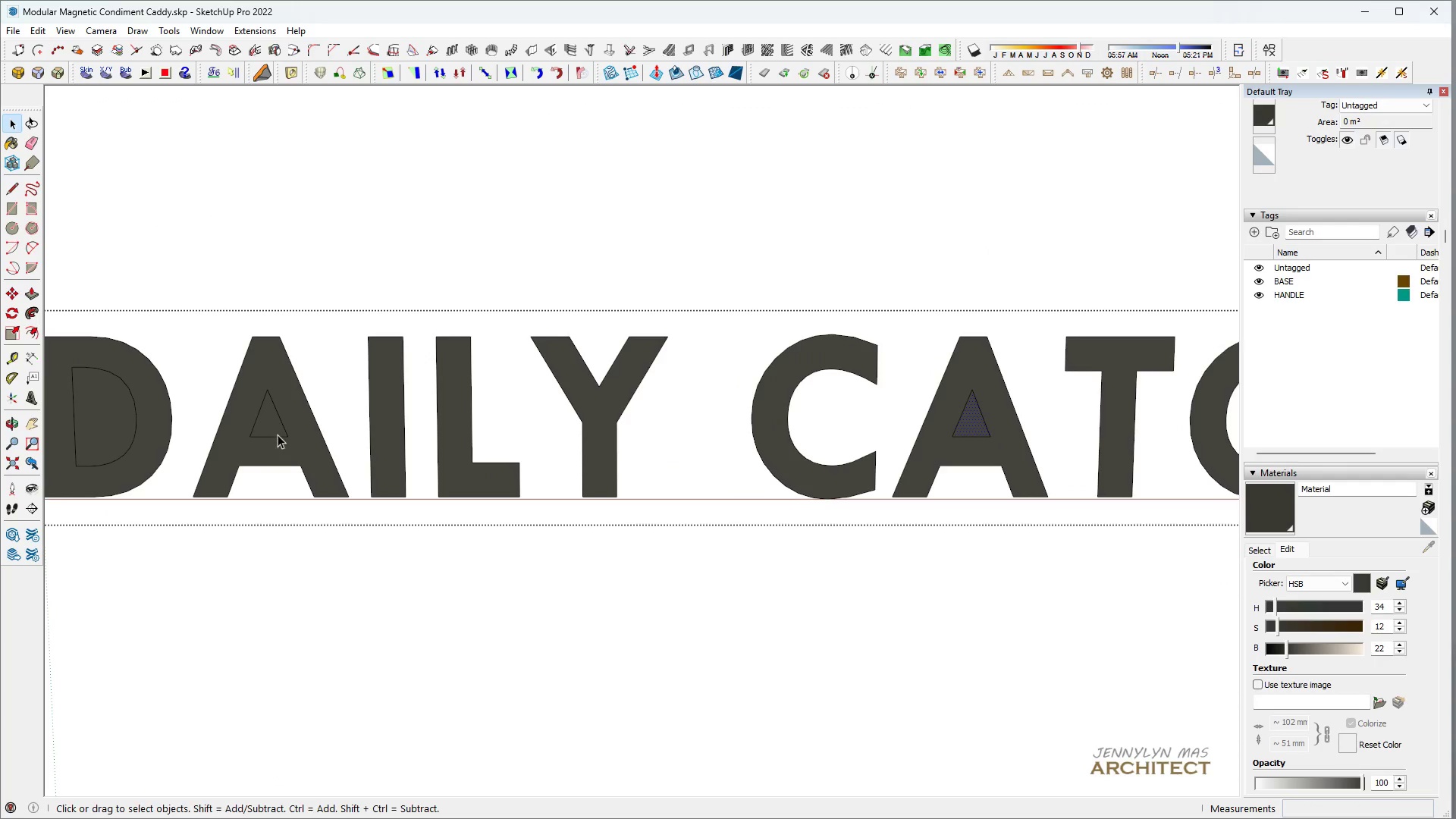 
left_click([270, 427])
 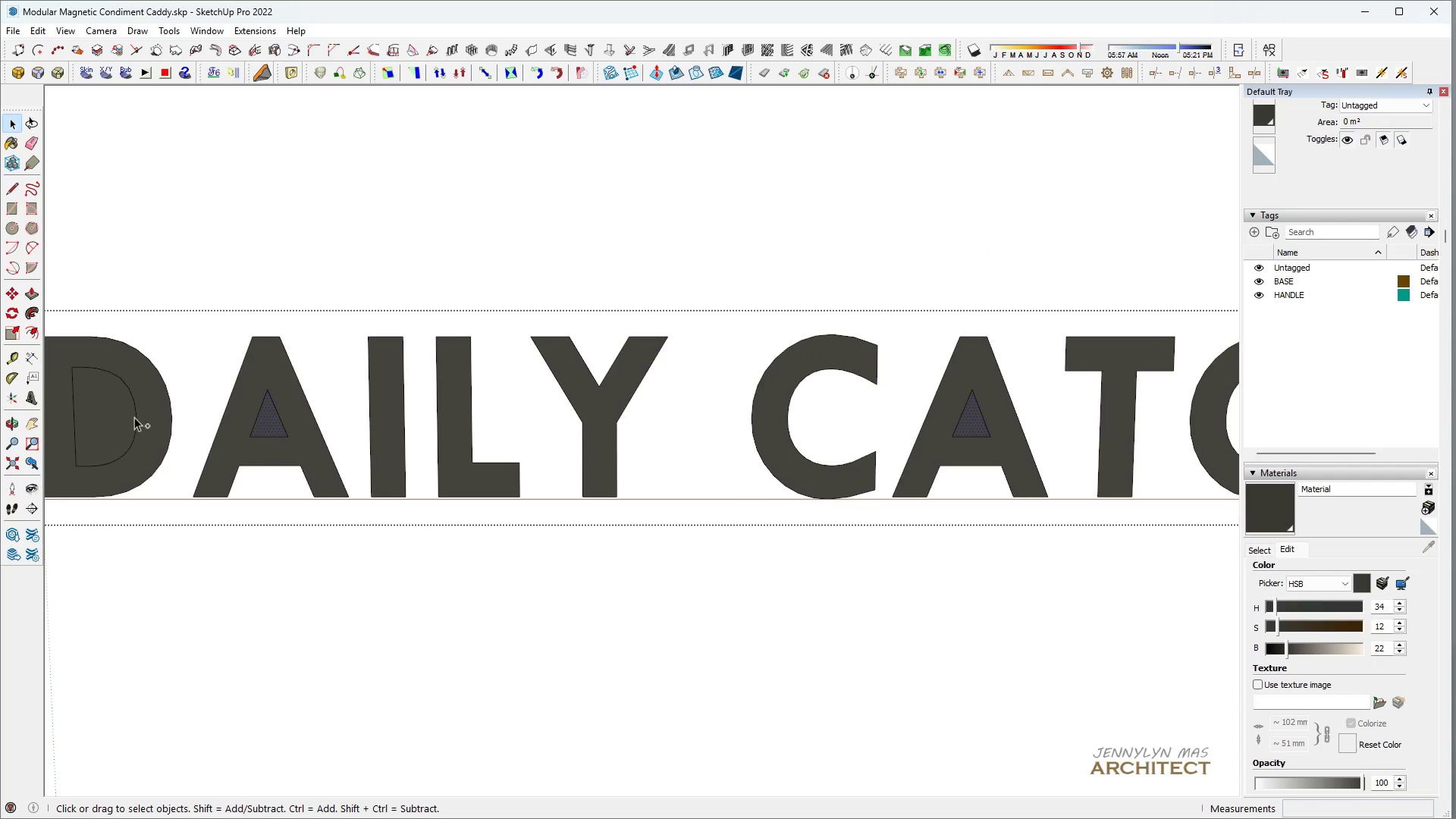 
left_click([122, 417])
 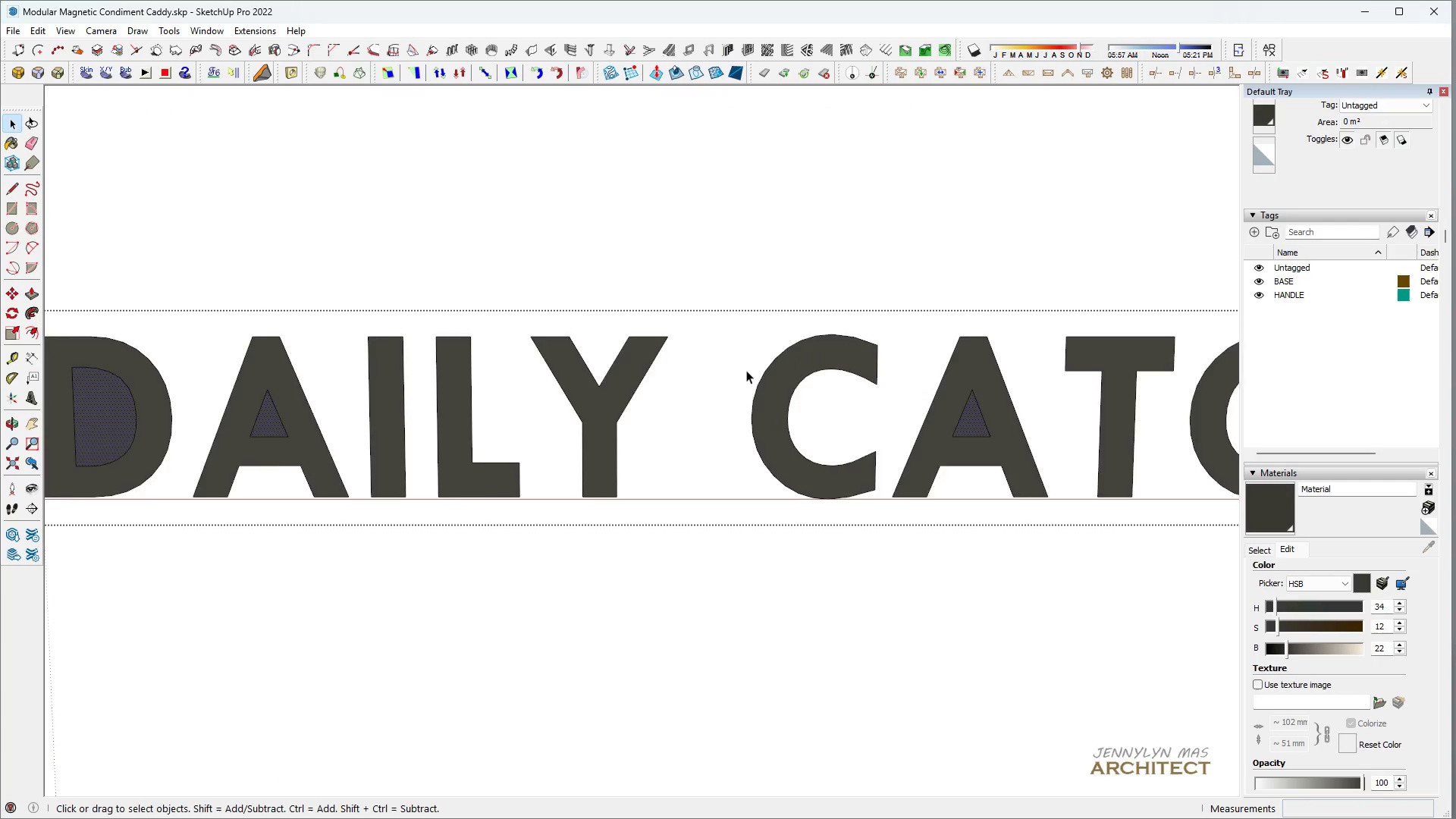 
key(Control+X)
 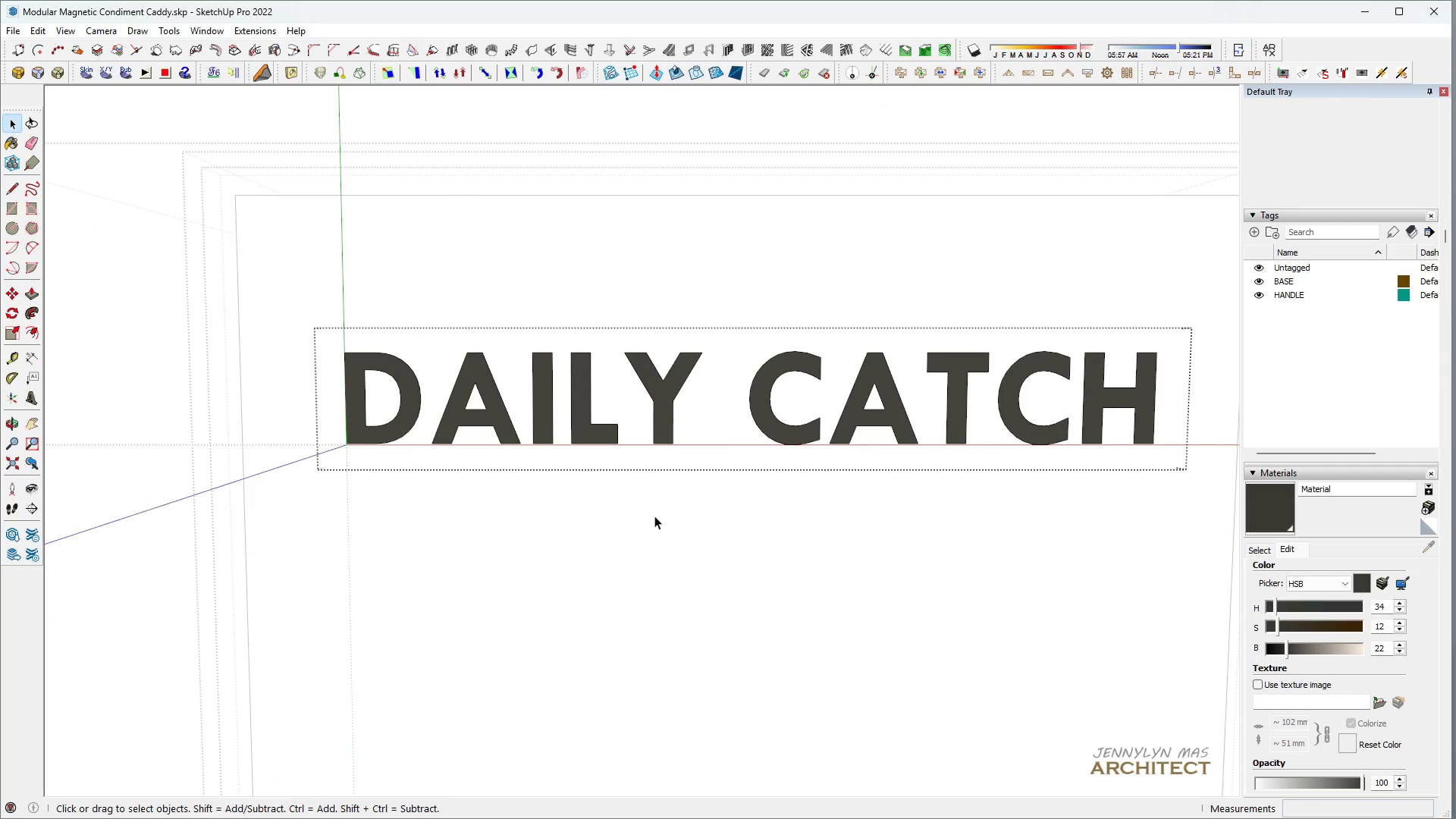 
scroll: coordinate [748, 375], scroll_direction: down, amount: 6.0
 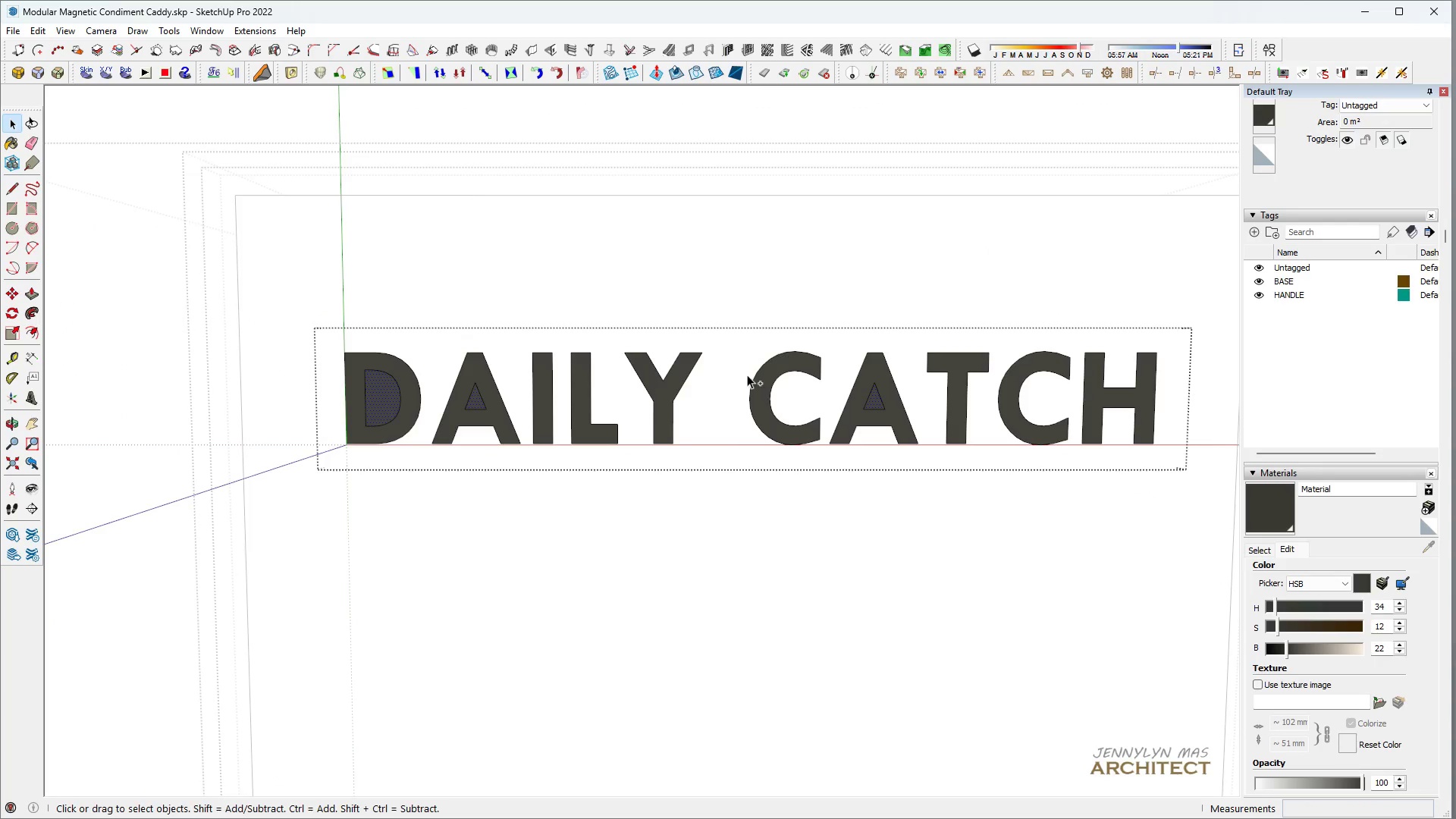 
double_click([654, 516])
 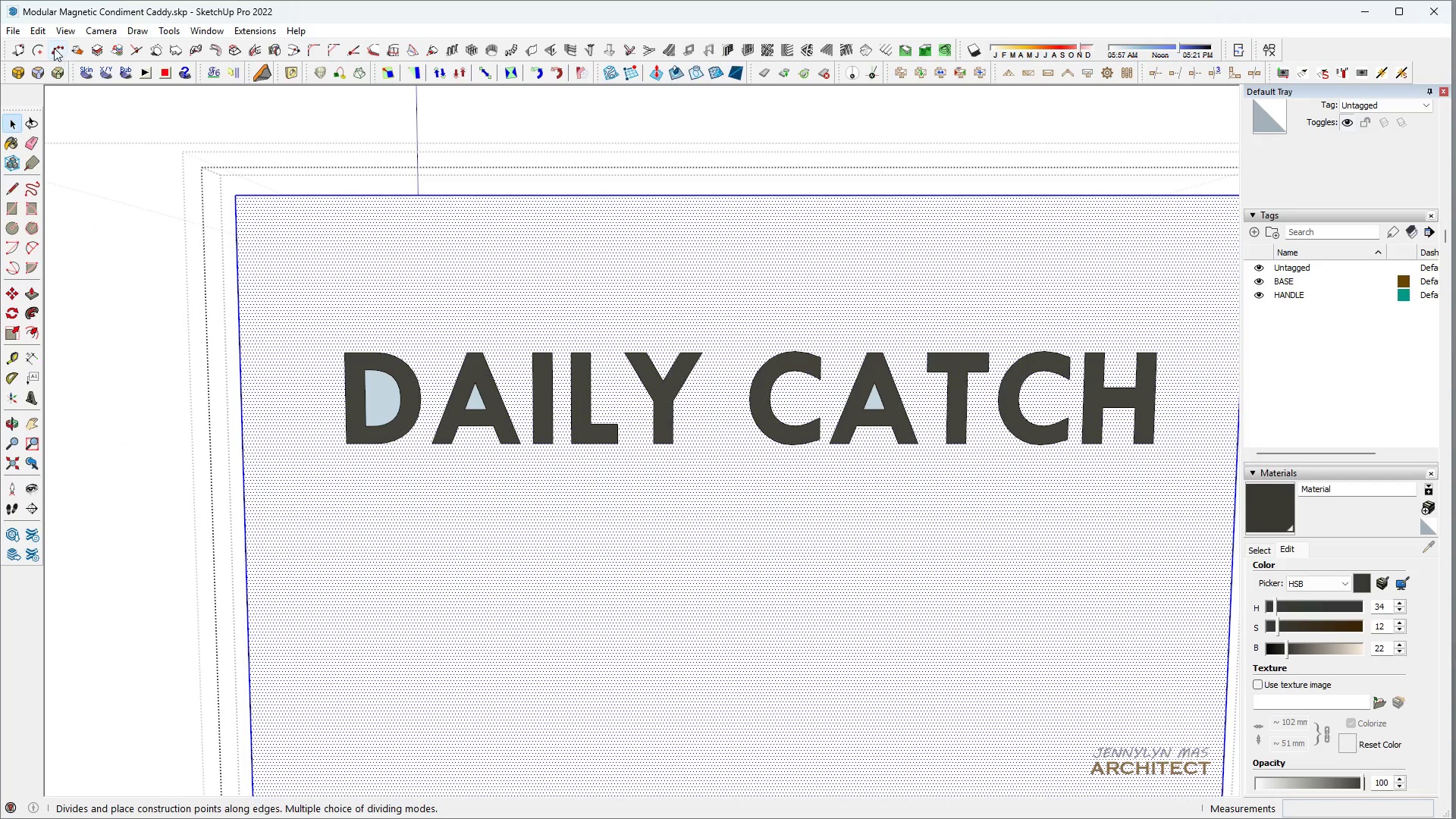 
left_click([38, 30])
 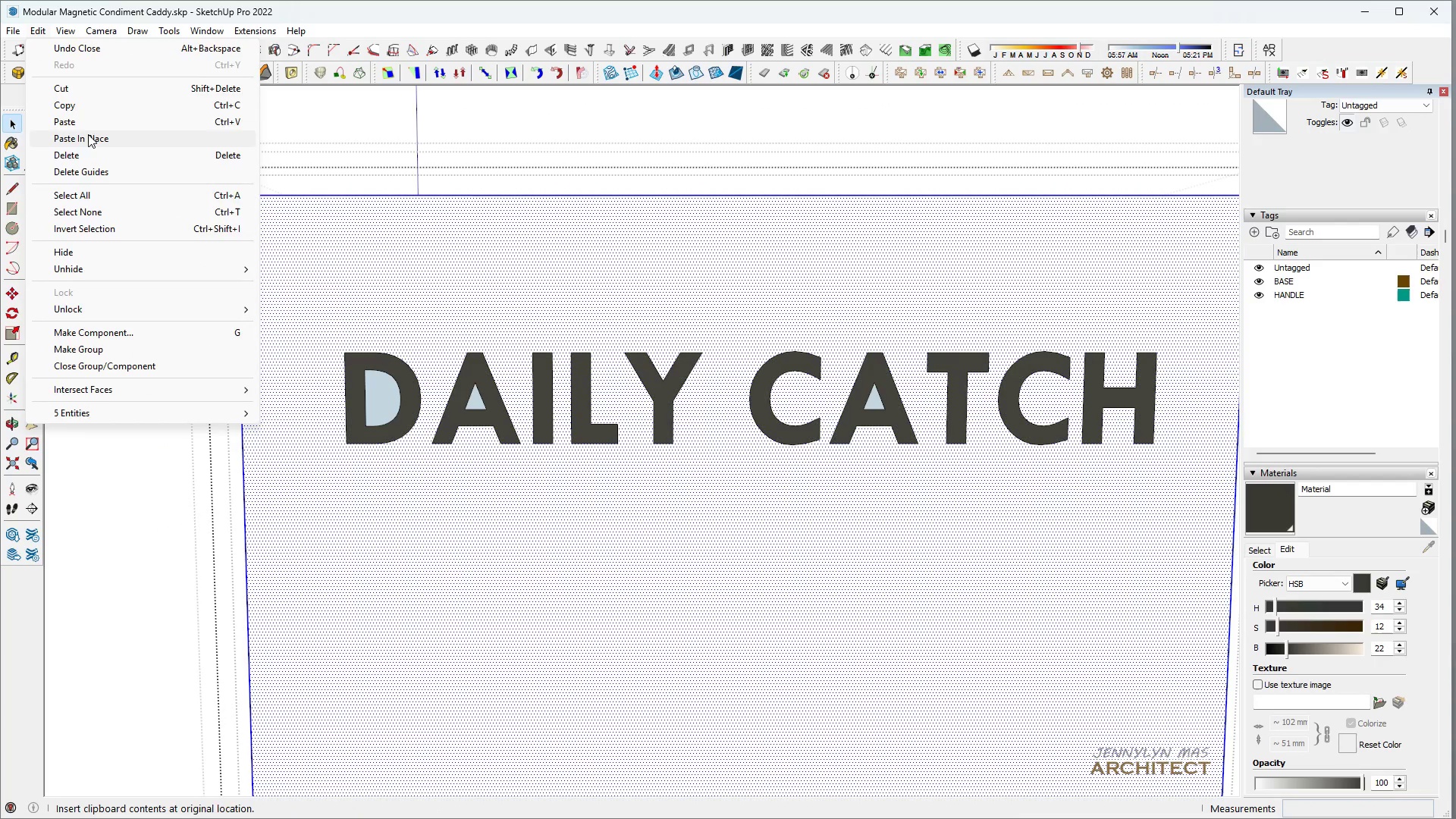 
left_click([89, 135])
 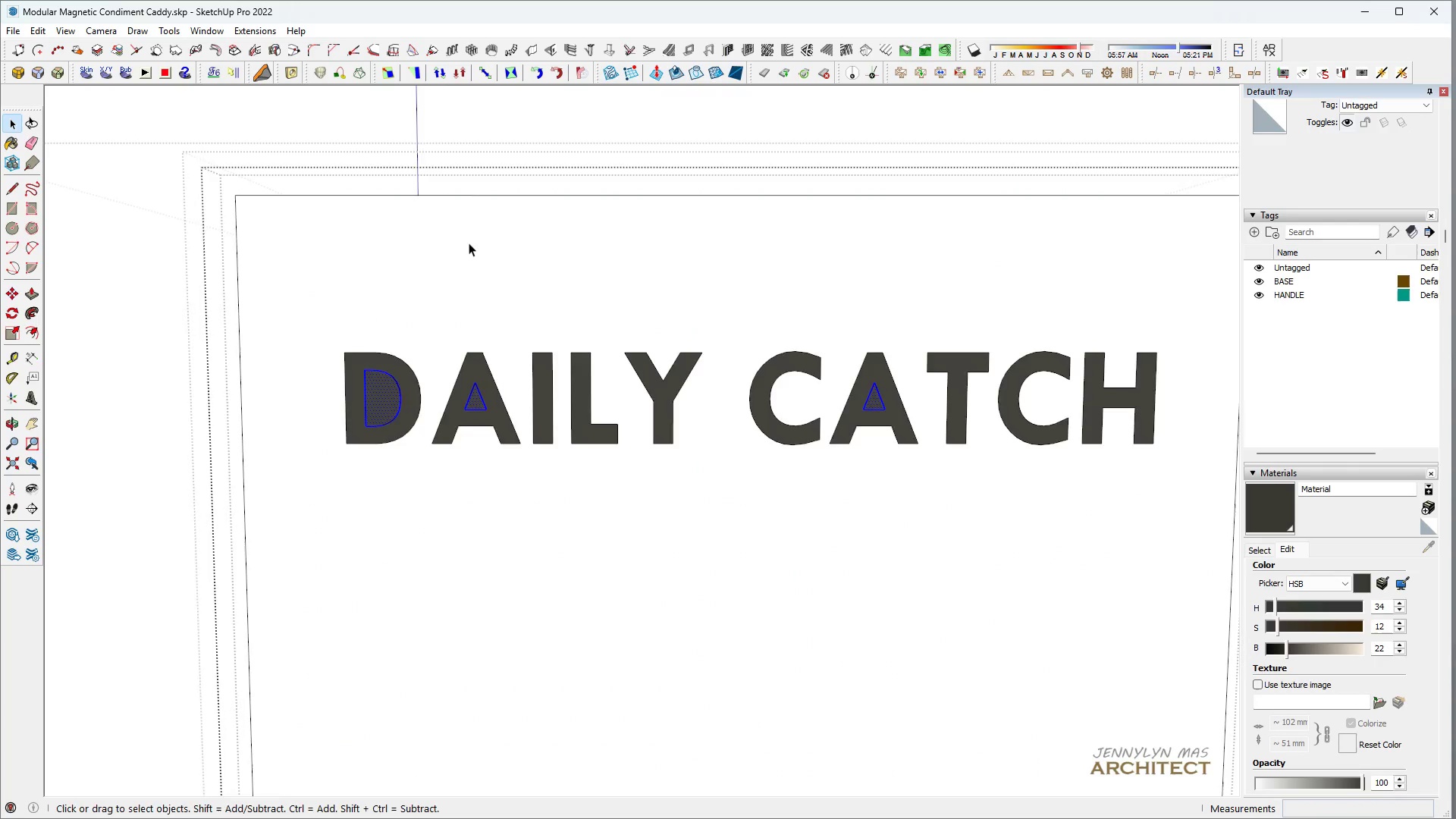 
double_click([473, 245])
 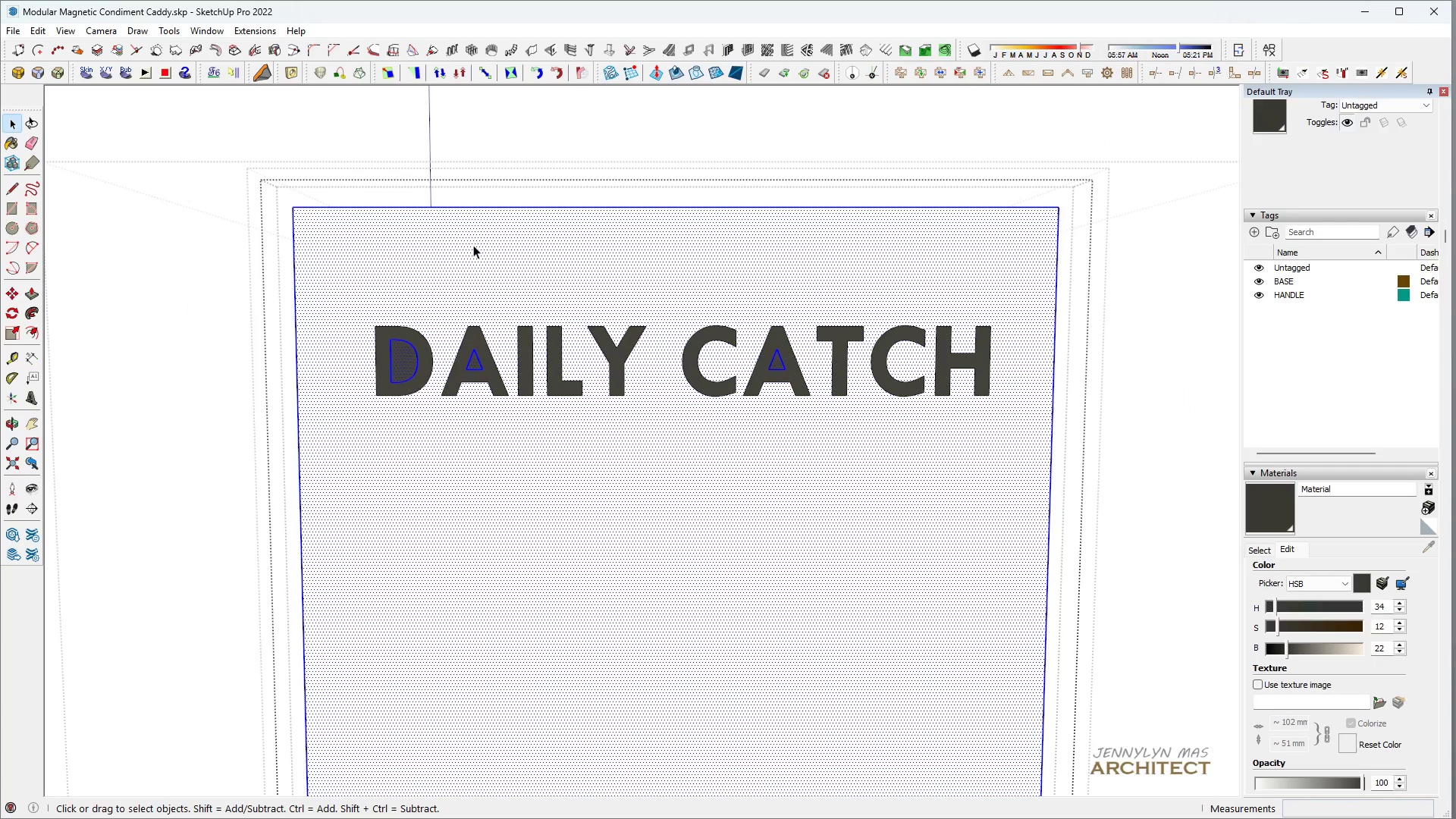 
scroll: coordinate [472, 245], scroll_direction: down, amount: 3.0
 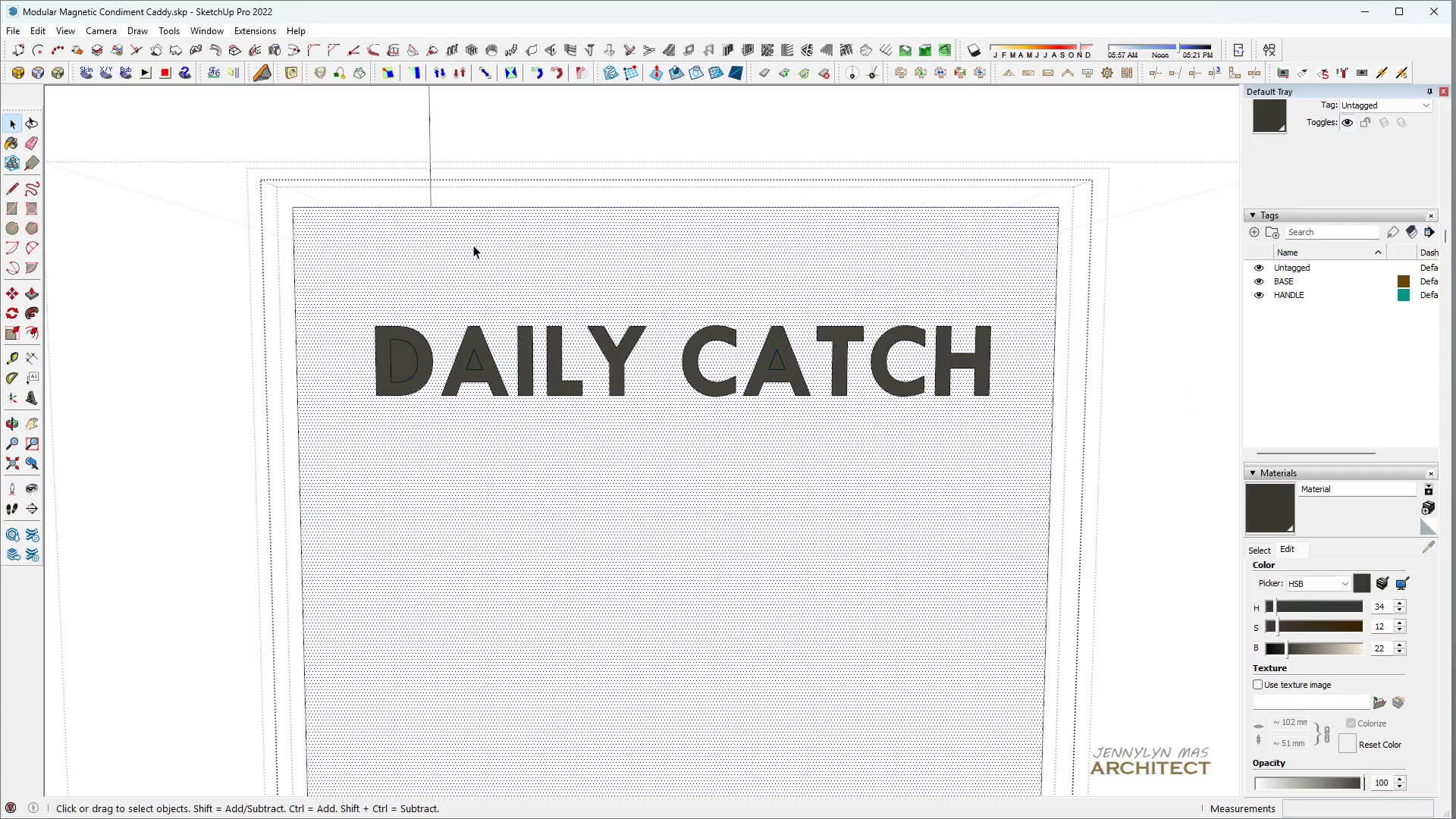 
triple_click([473, 245])
 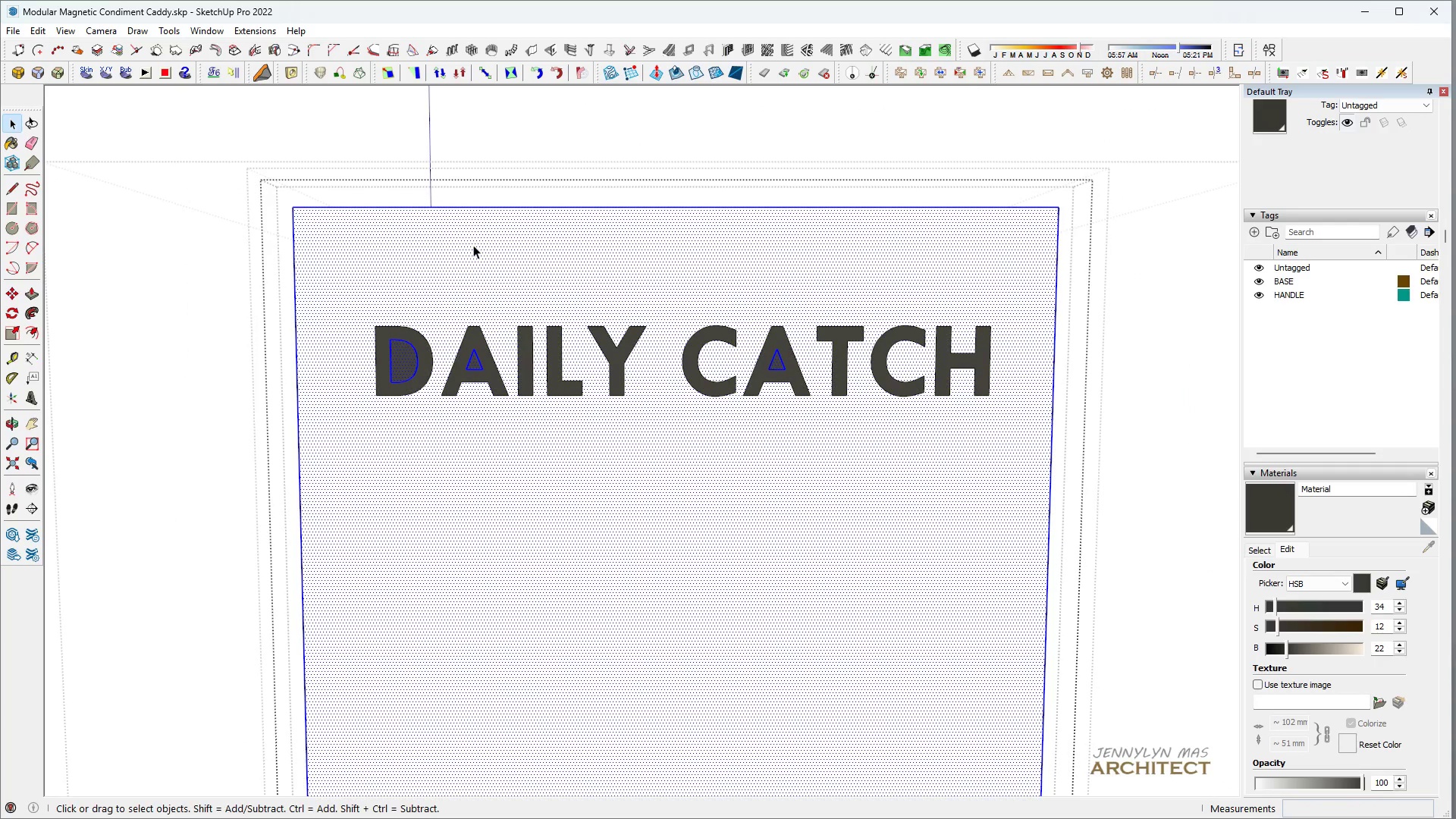 
triple_click([473, 245])
 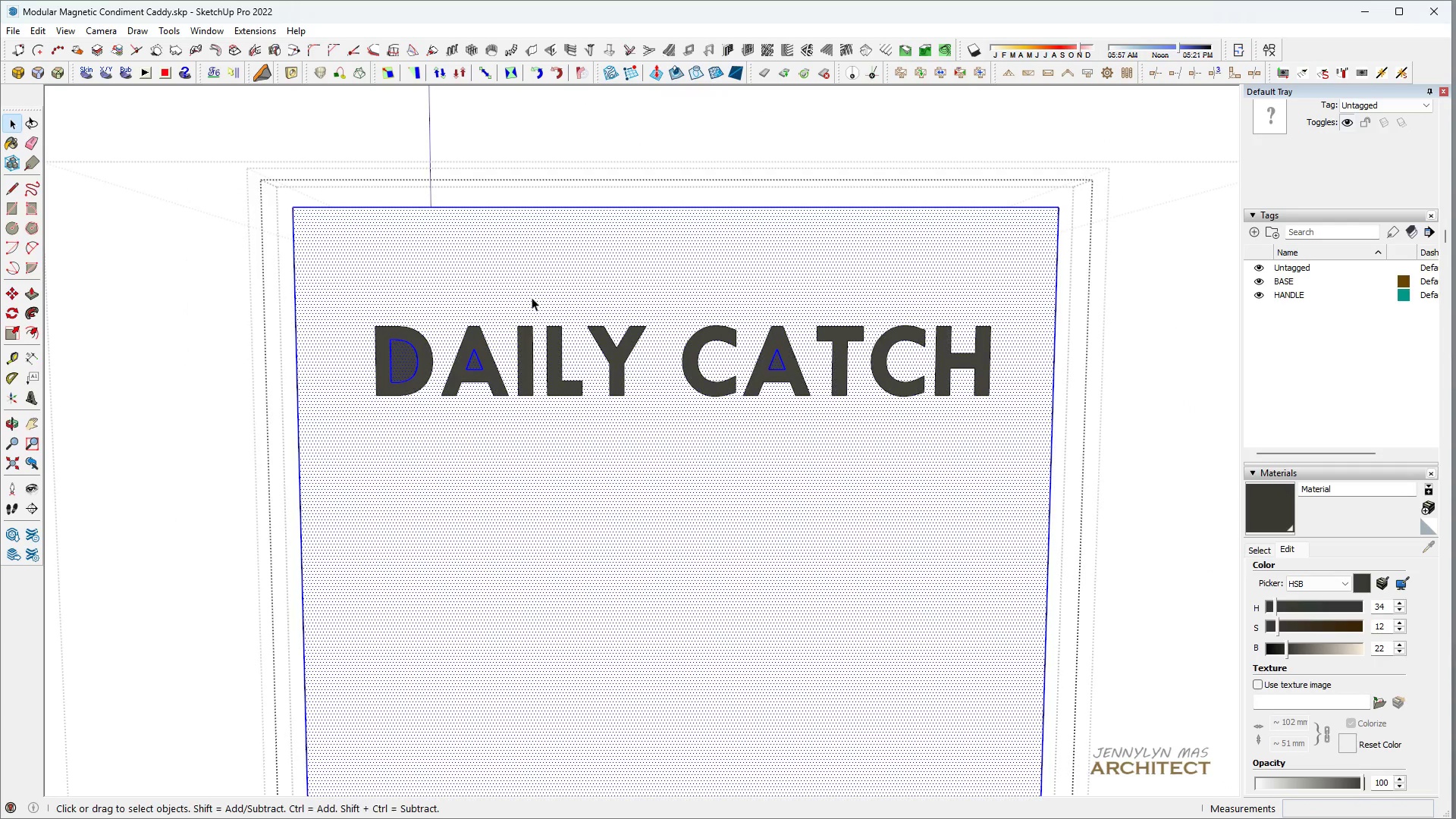 
scroll: coordinate [541, 306], scroll_direction: down, amount: 1.0
 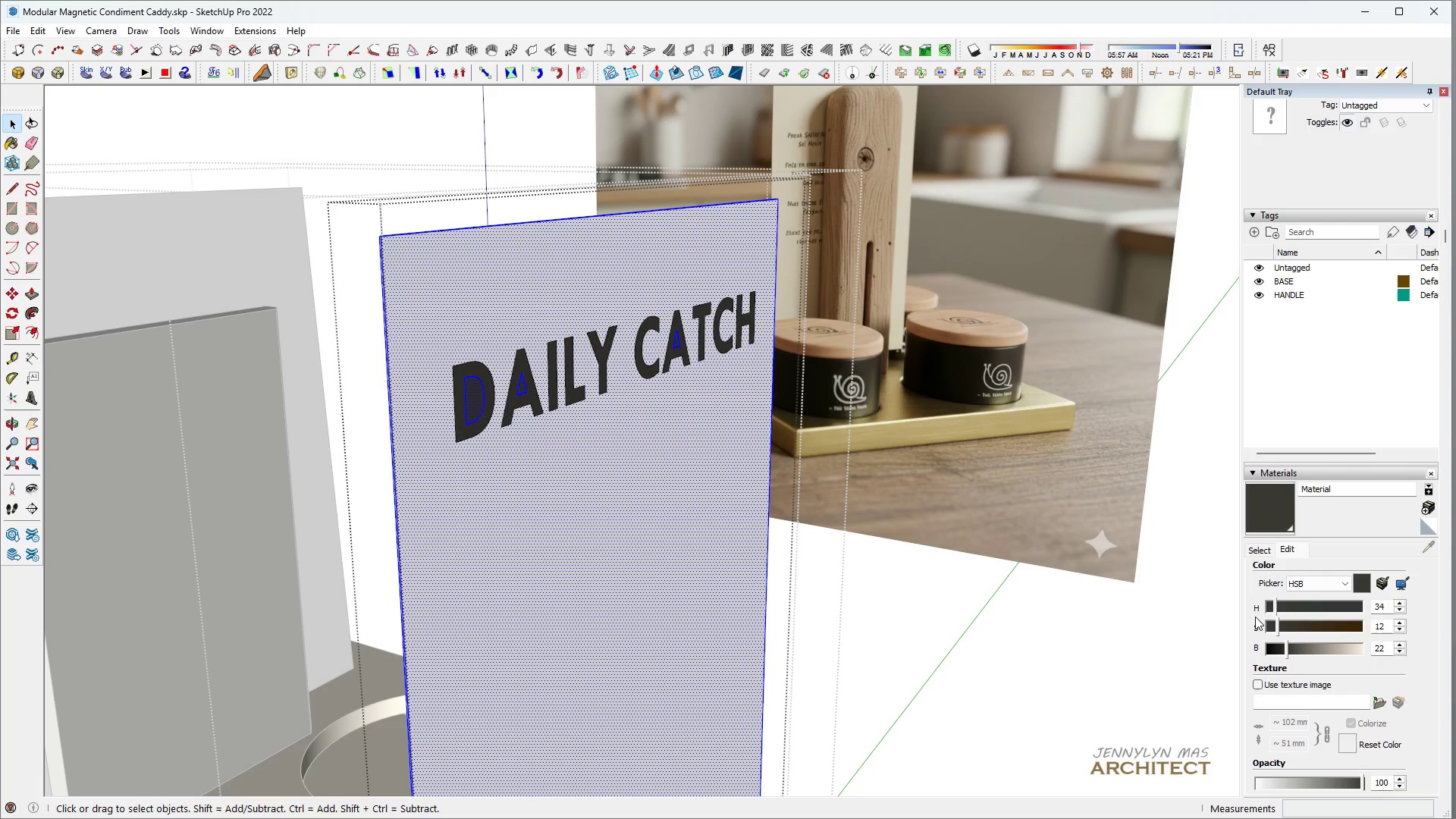 
left_click([1263, 547])
 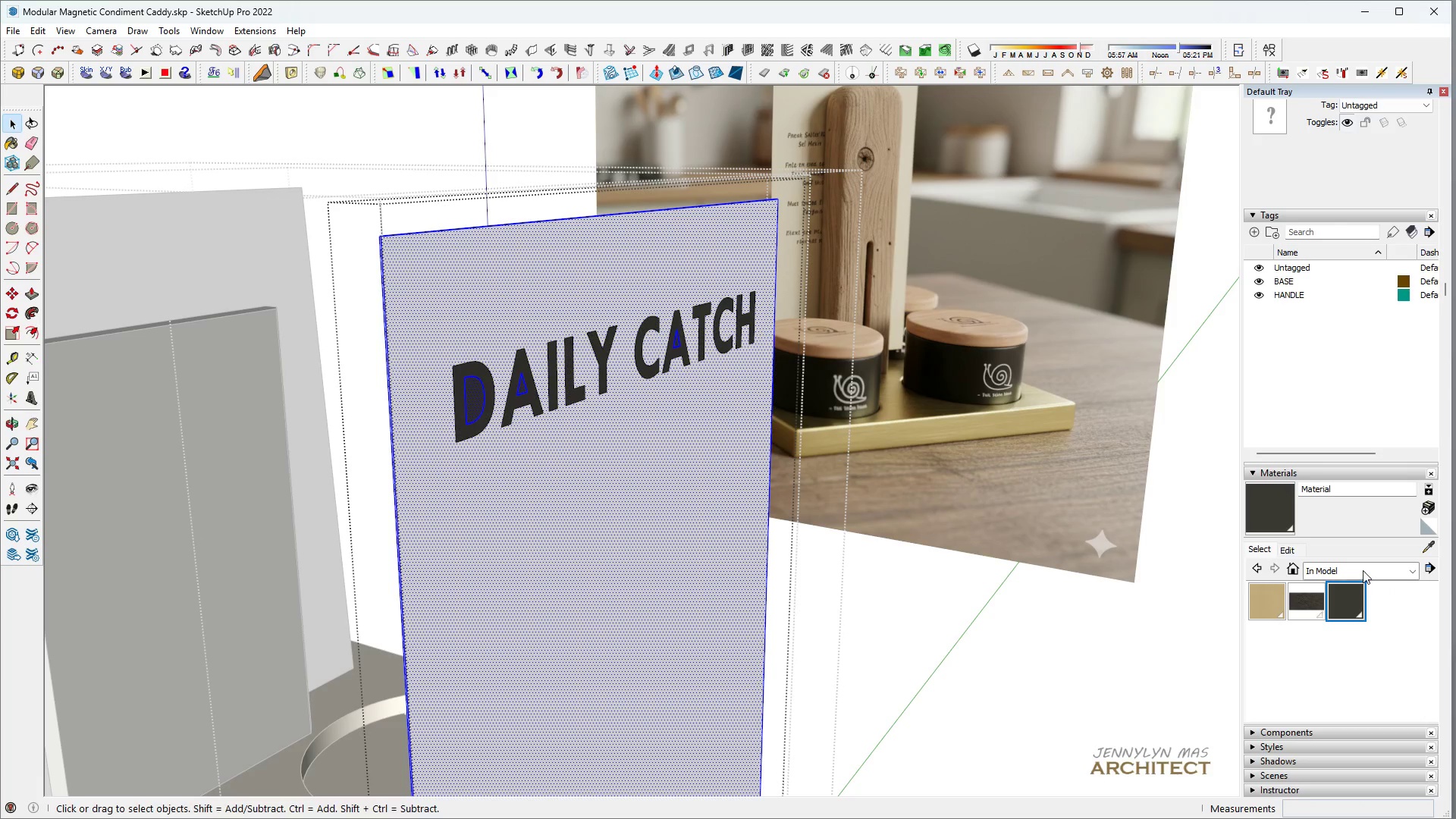 
left_click([1363, 570])
 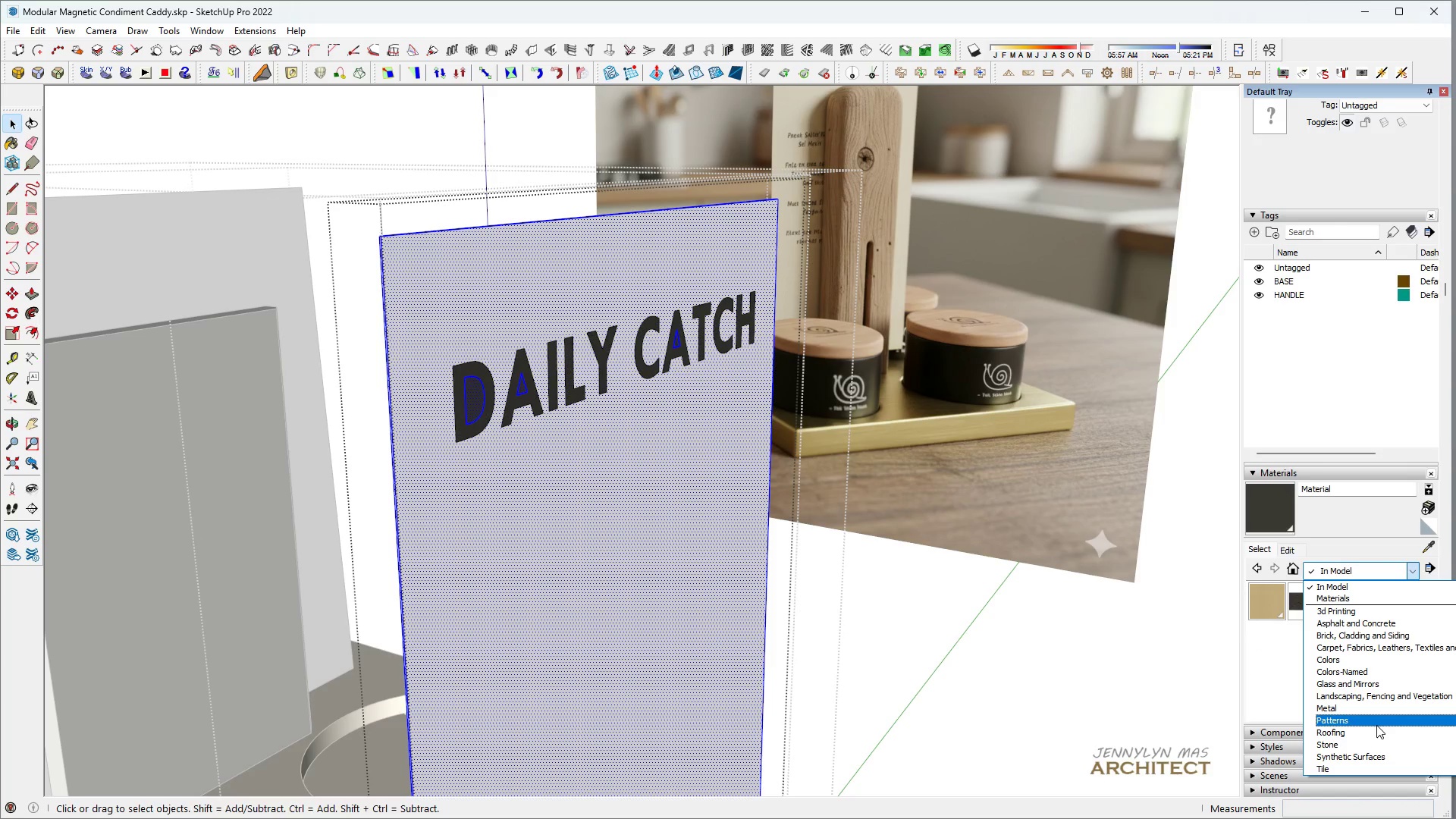 
left_click([1379, 660])
 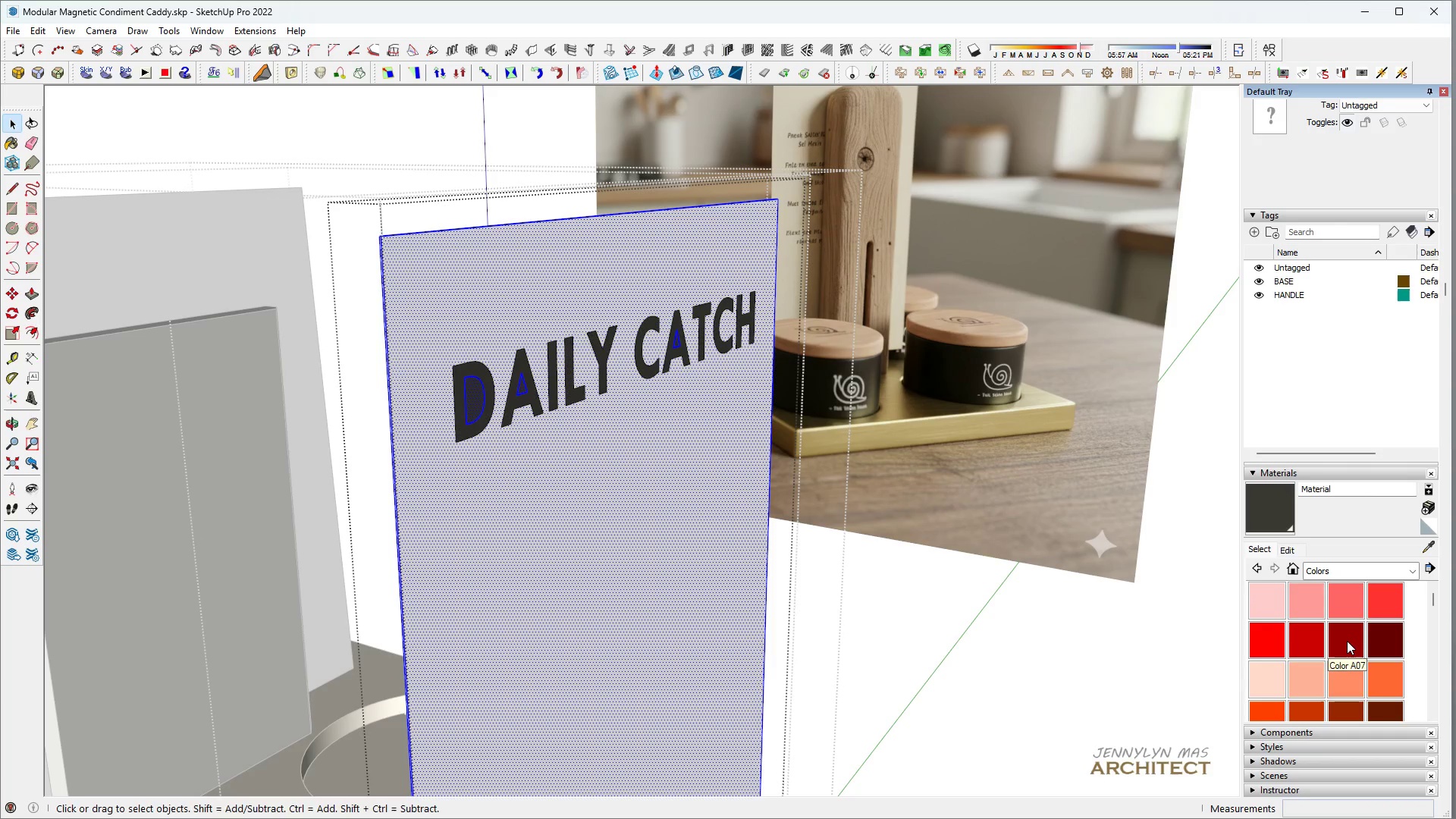 
scroll: coordinate [1335, 613], scroll_direction: down, amount: 5.0
 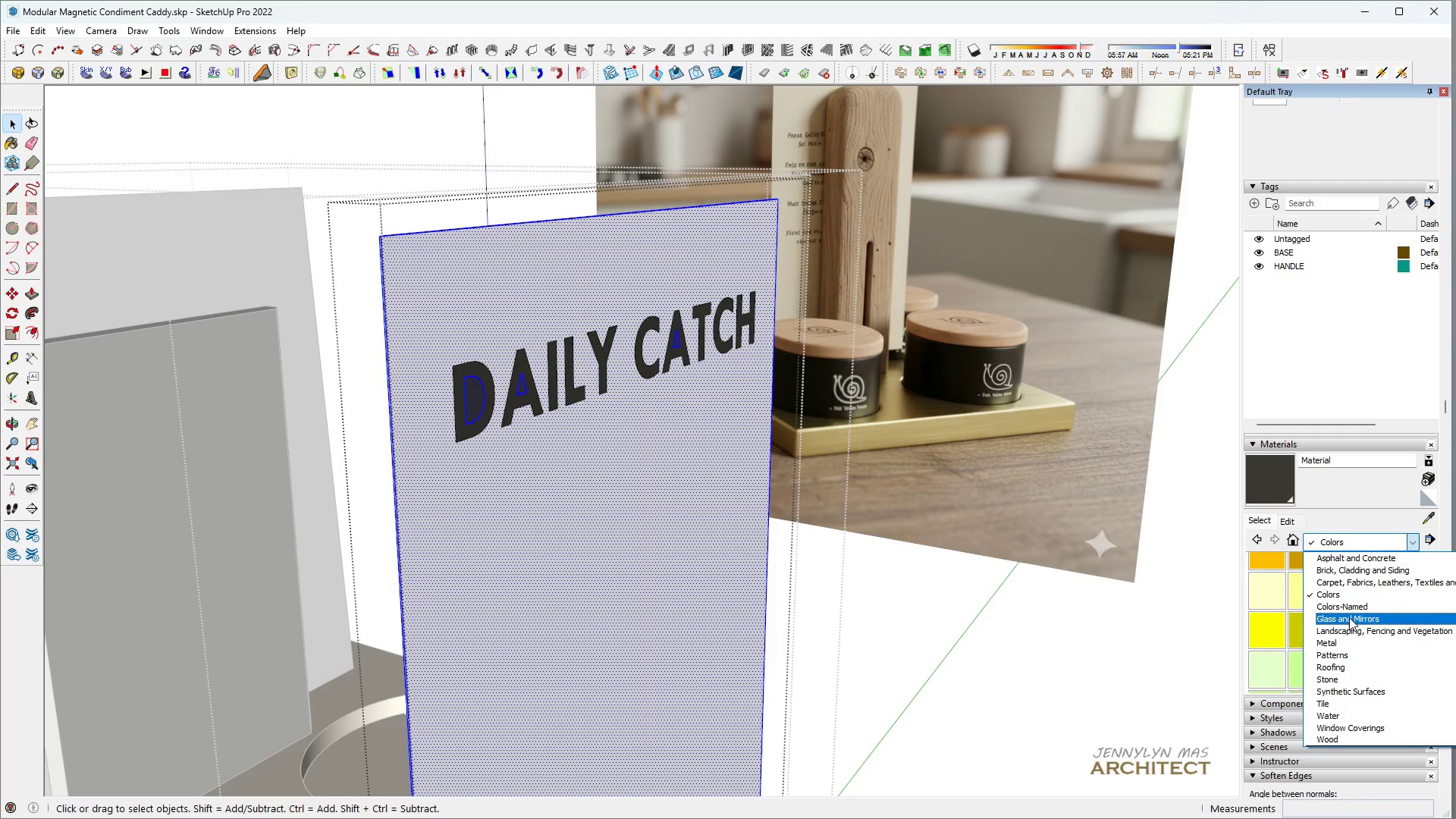 
left_click([1349, 610])
 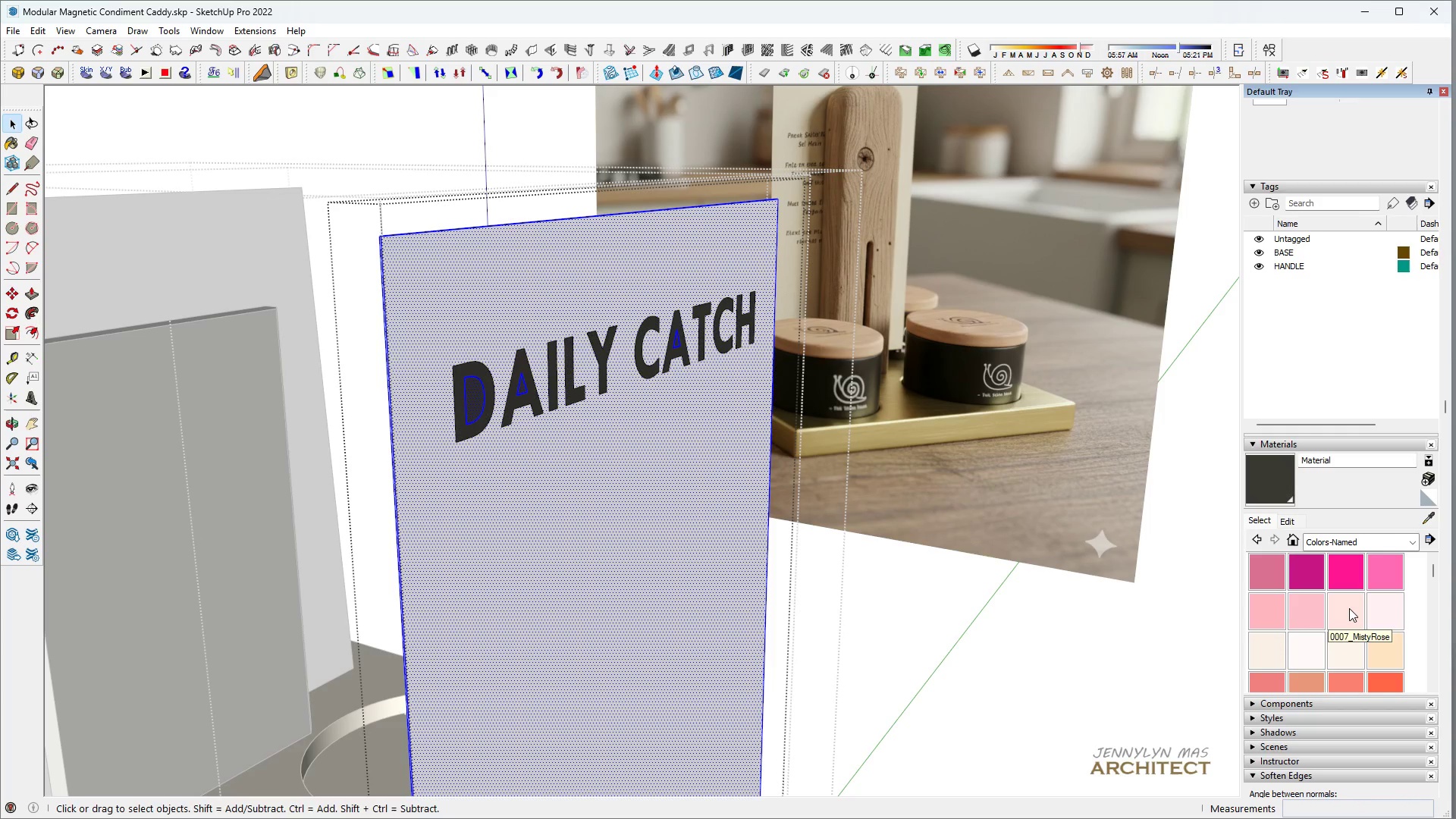 
scroll: coordinate [1349, 608], scroll_direction: down, amount: 5.0
 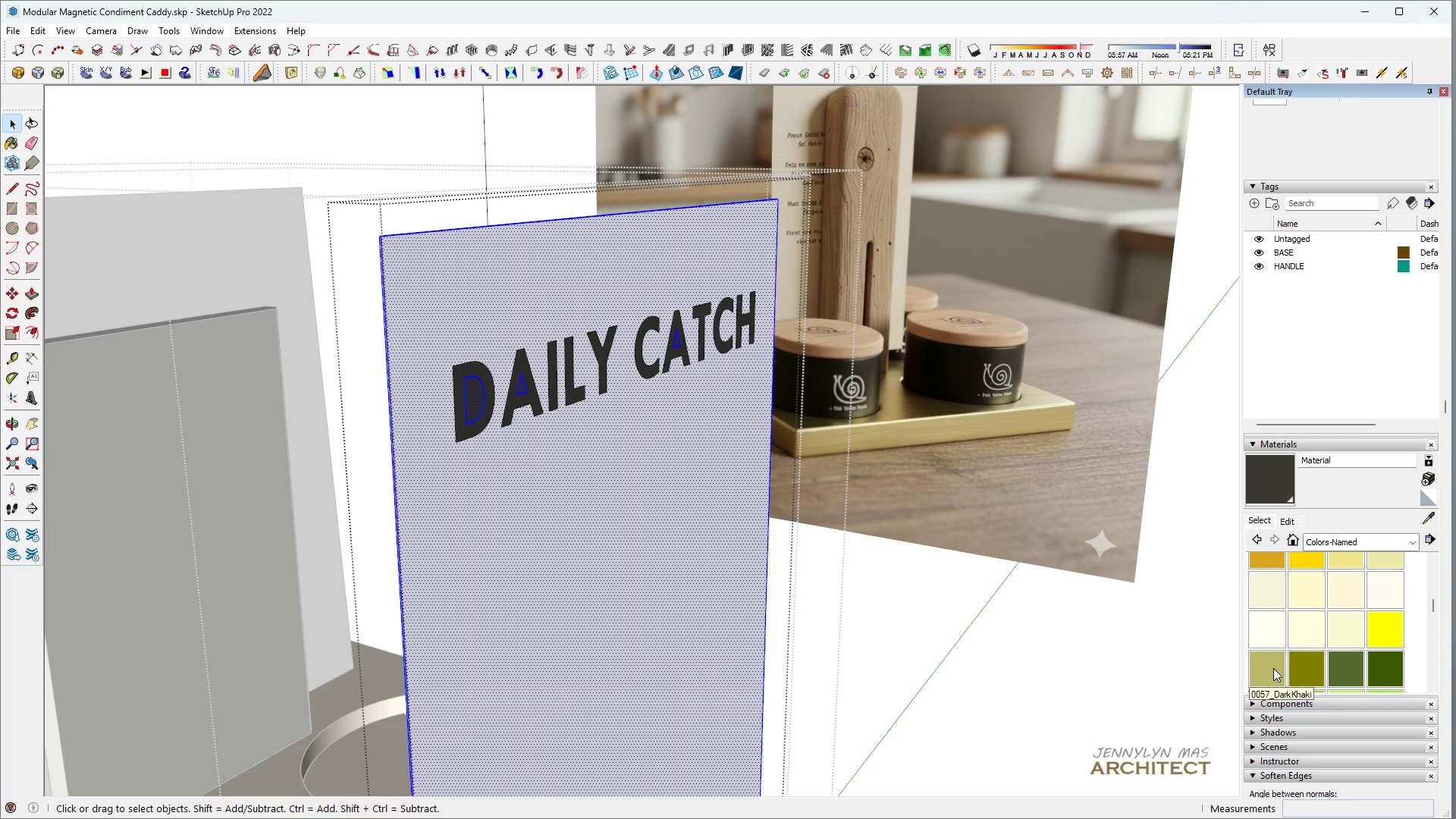 
left_click([1273, 668])
 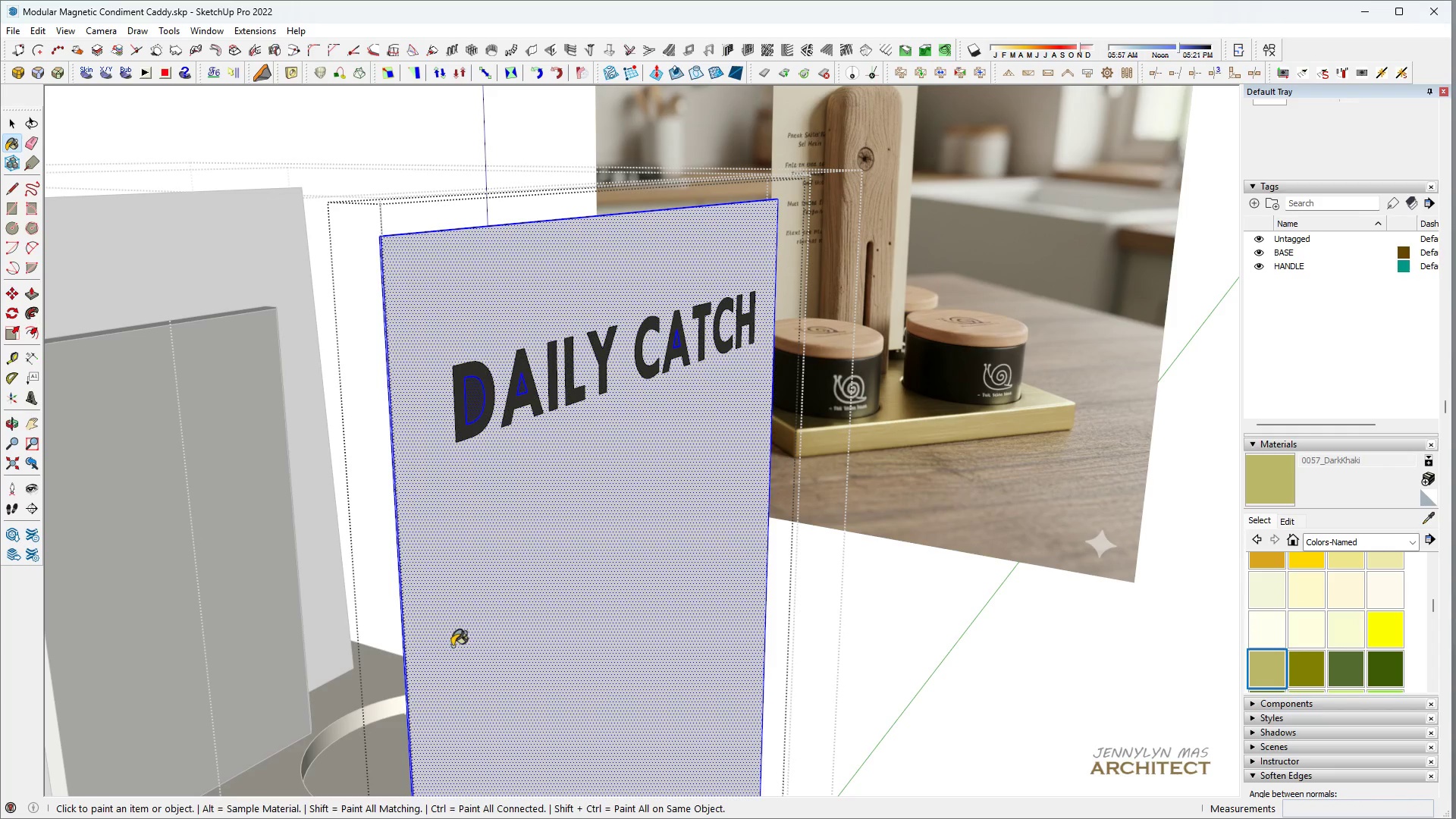 
double_click([452, 646])
 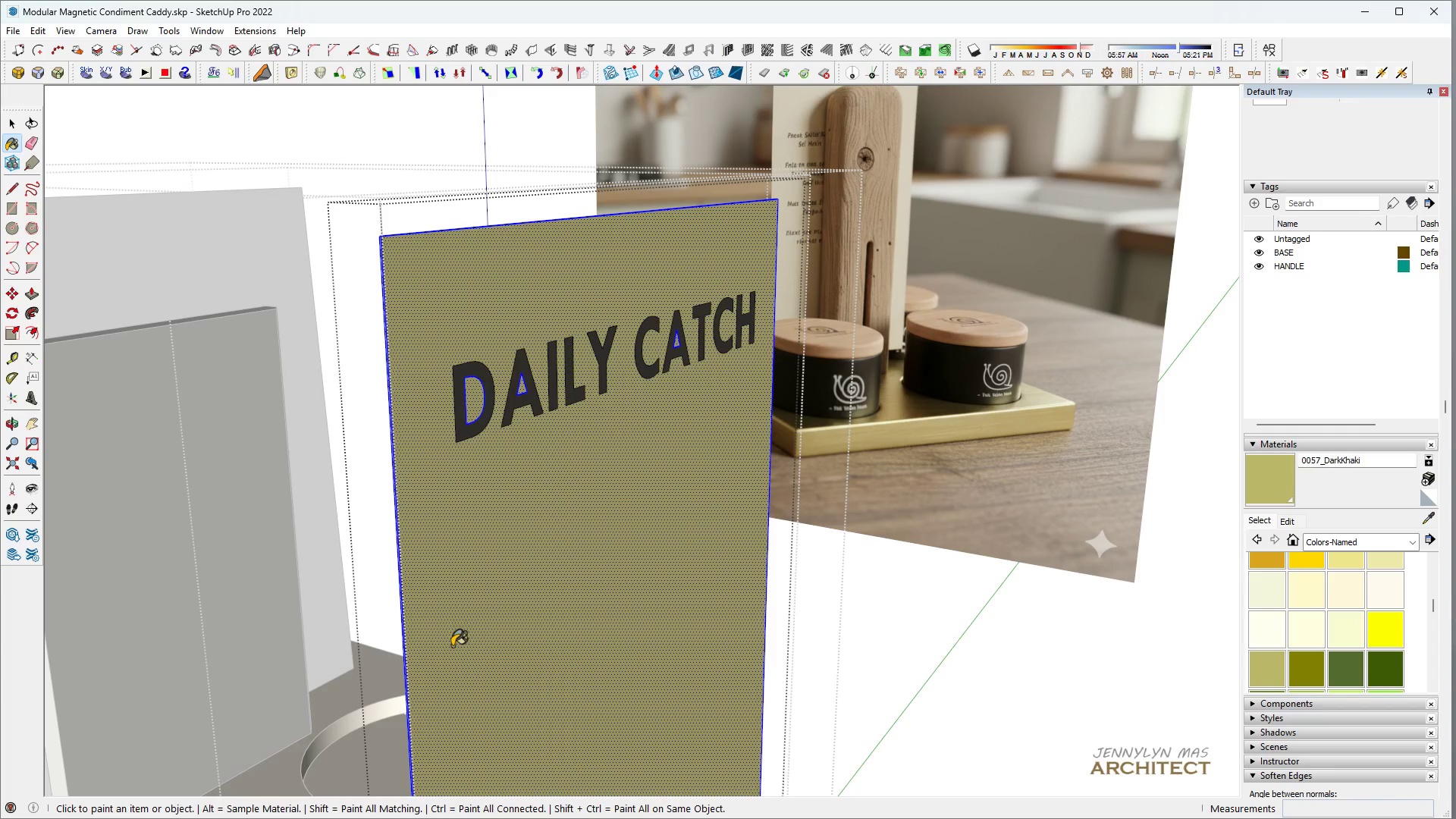 
triple_click([452, 646])
 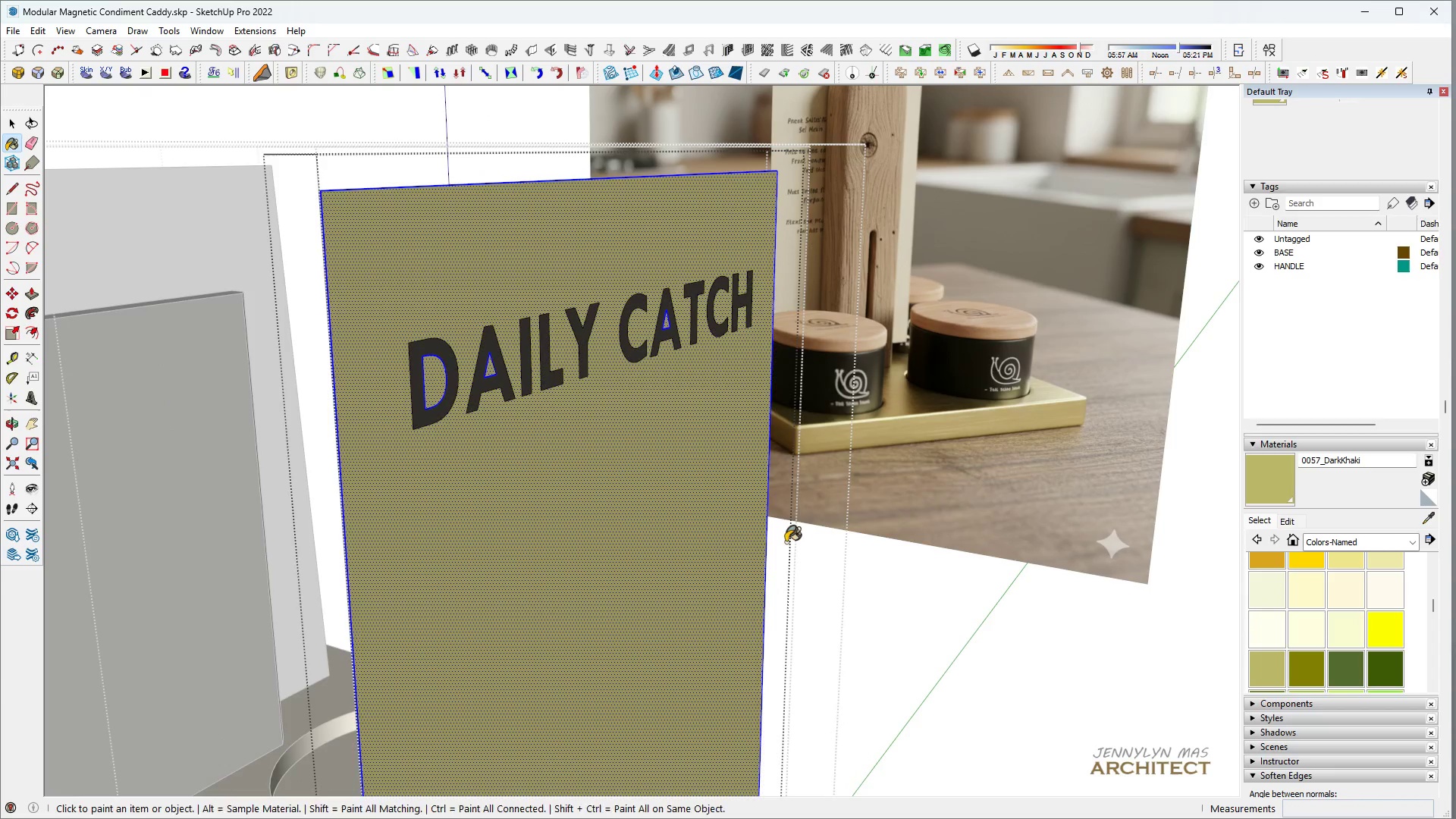 
scroll: coordinate [786, 541], scroll_direction: up, amount: 1.0
 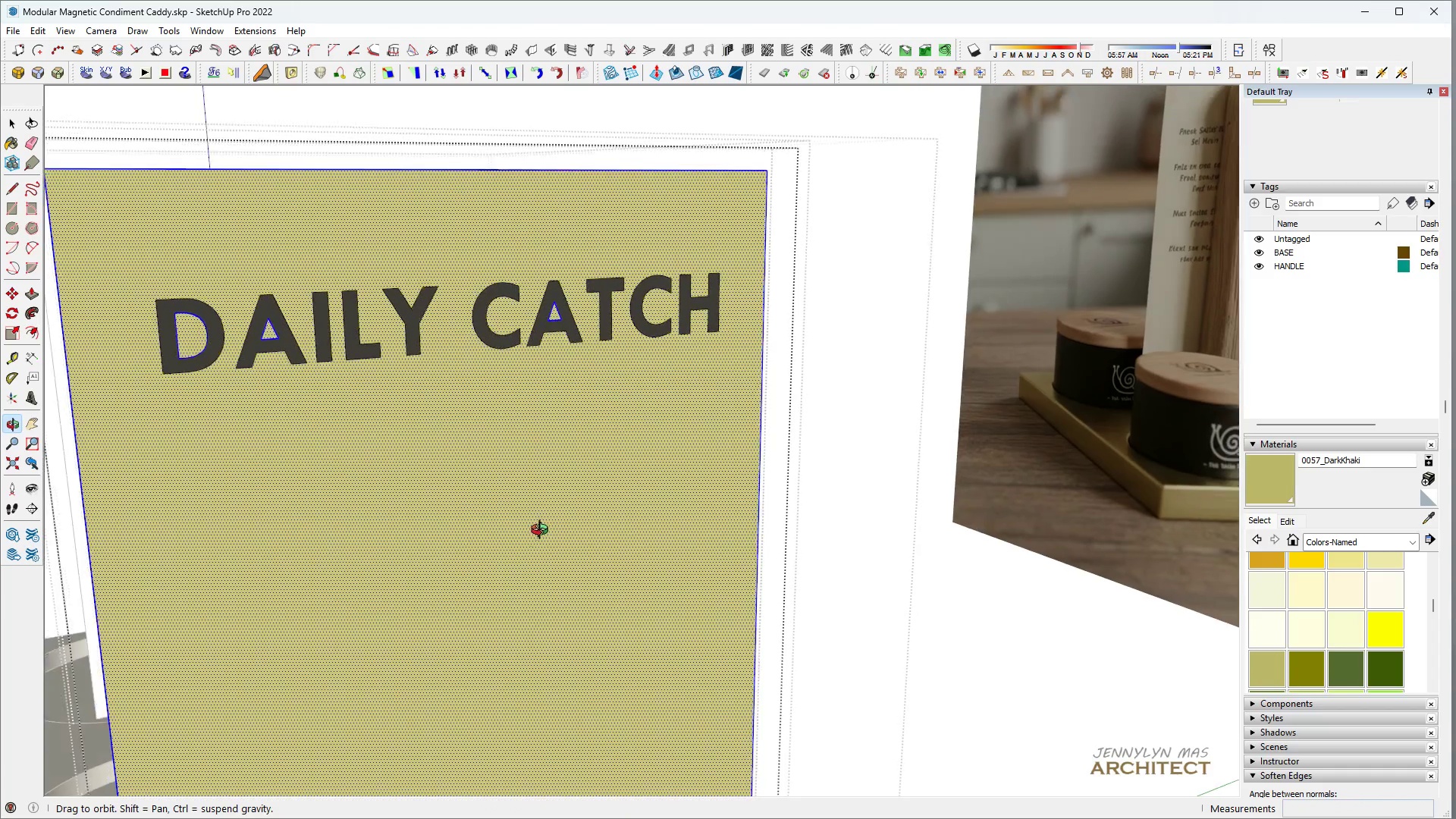 
key(Space)
 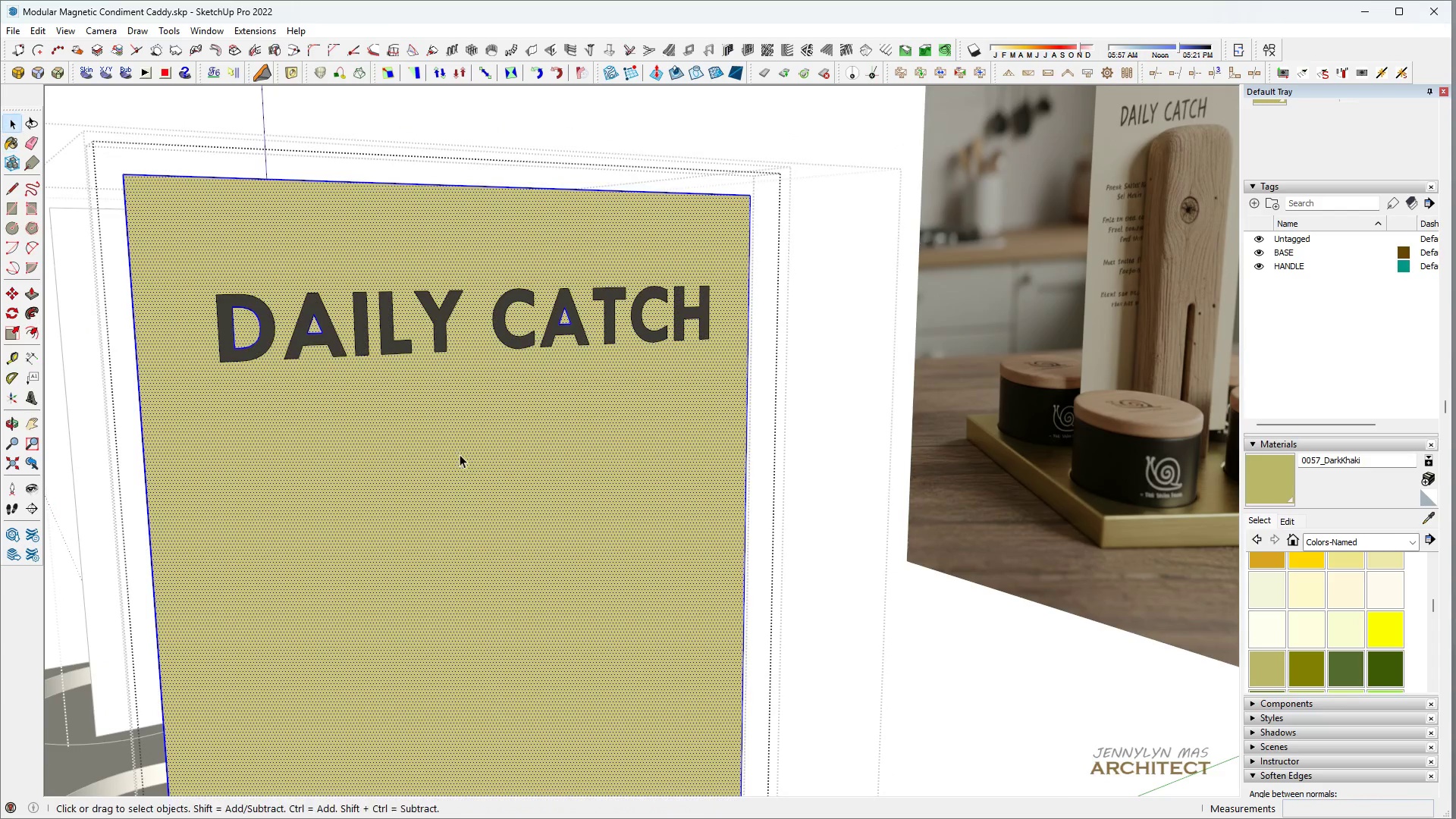 
key(Escape)
 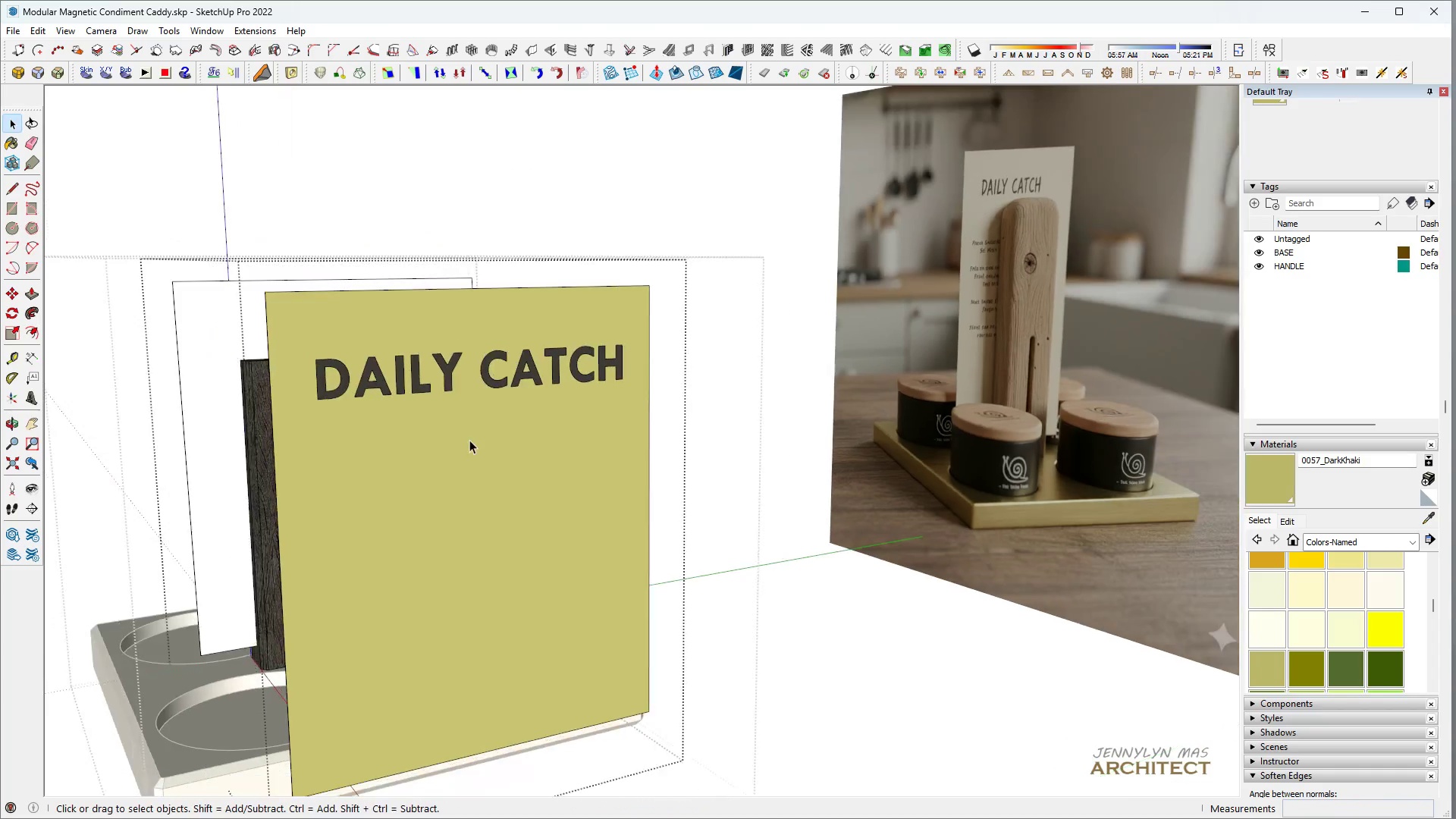 
key(Escape)
 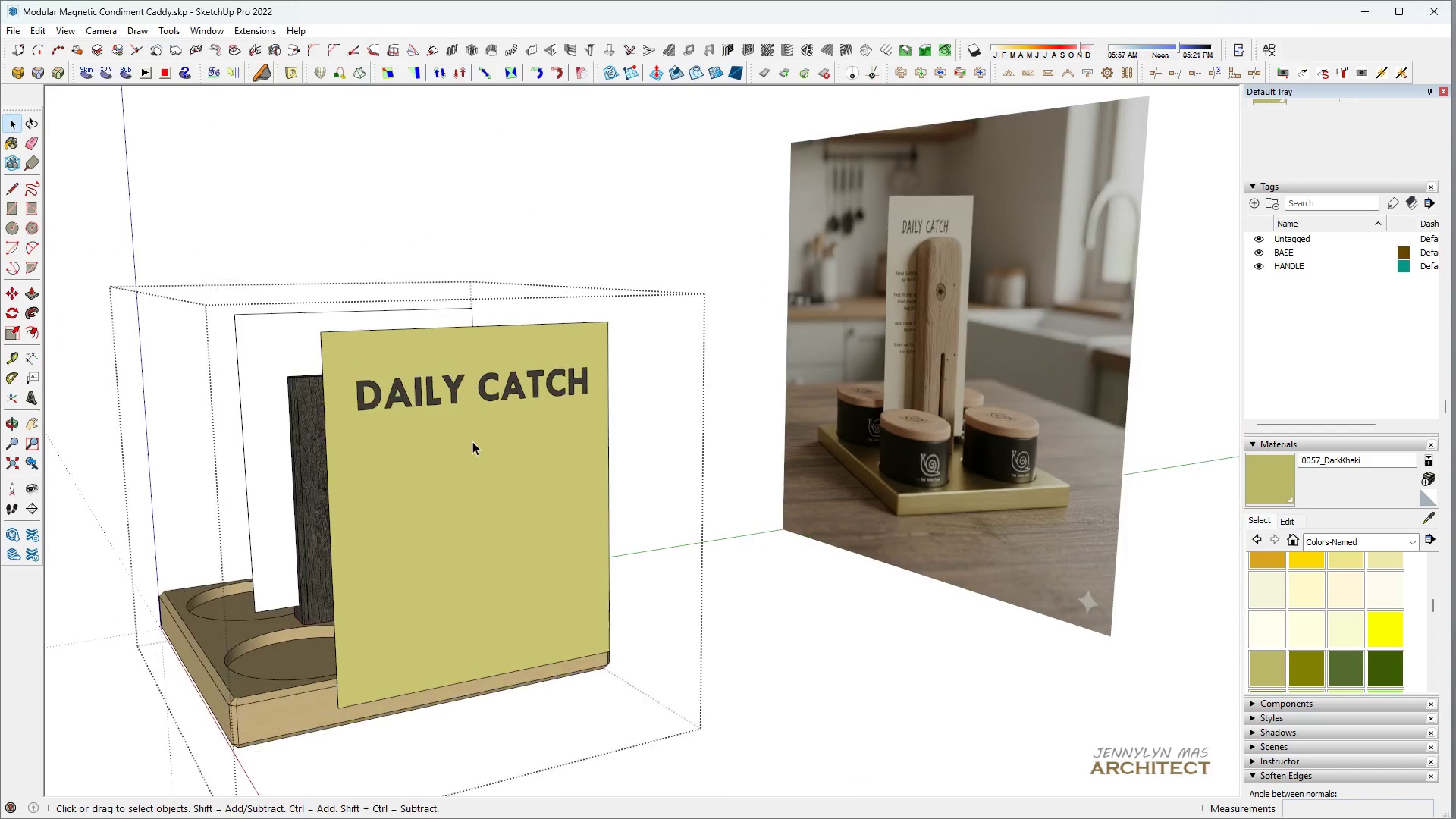 
key(Escape)
 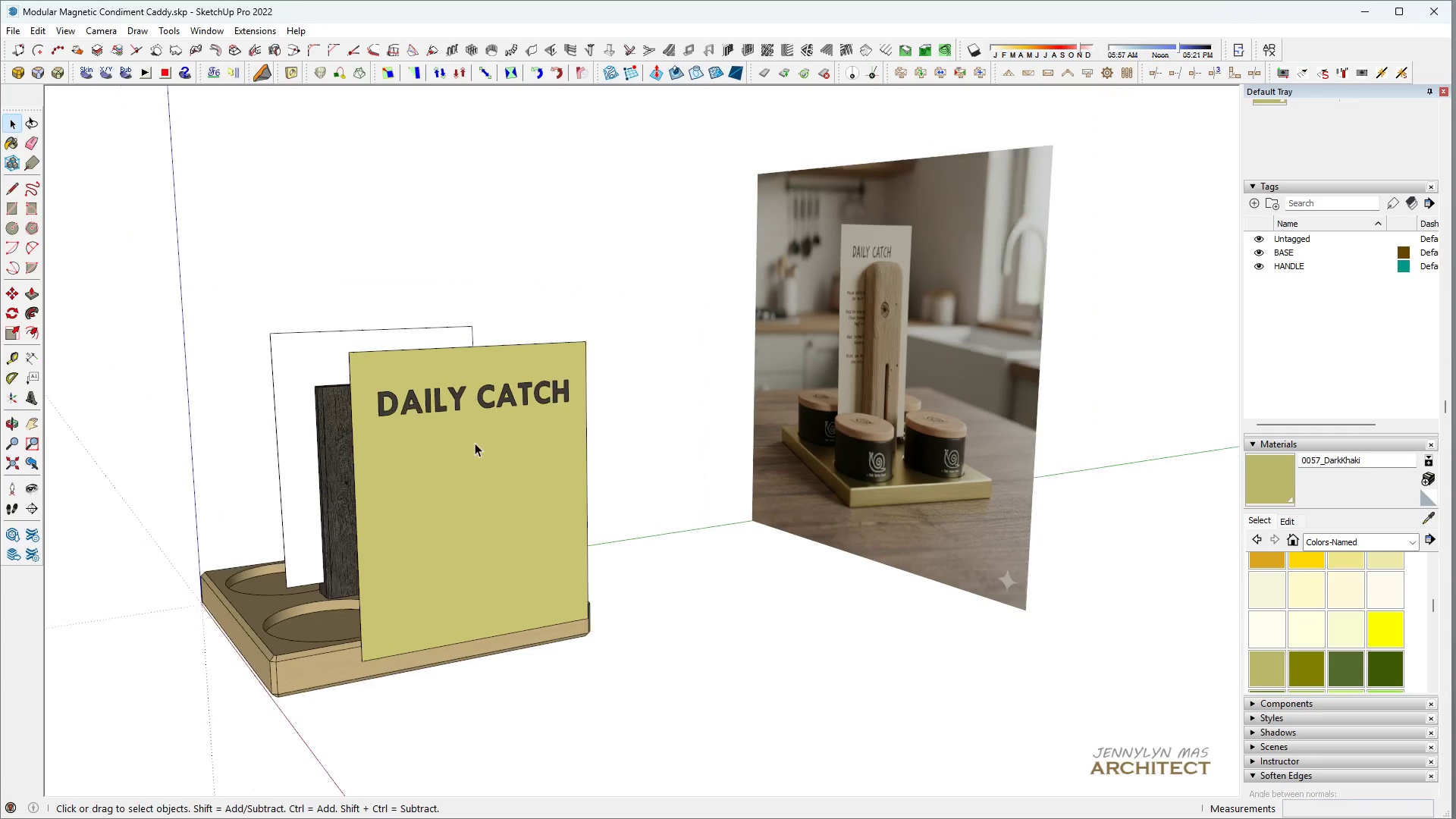 
key(Escape)
 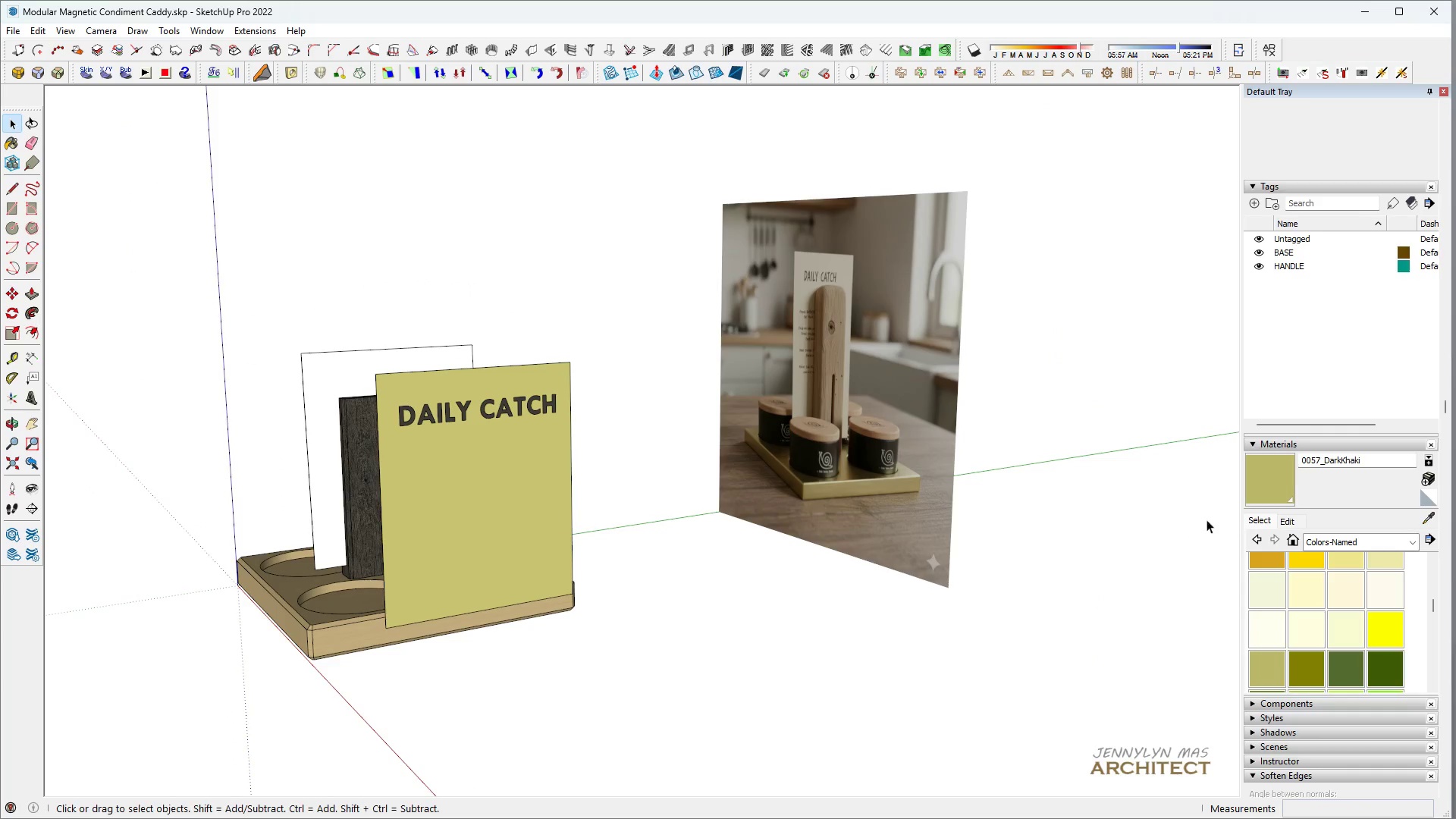 
scroll: coordinate [470, 466], scroll_direction: down, amount: 13.0
 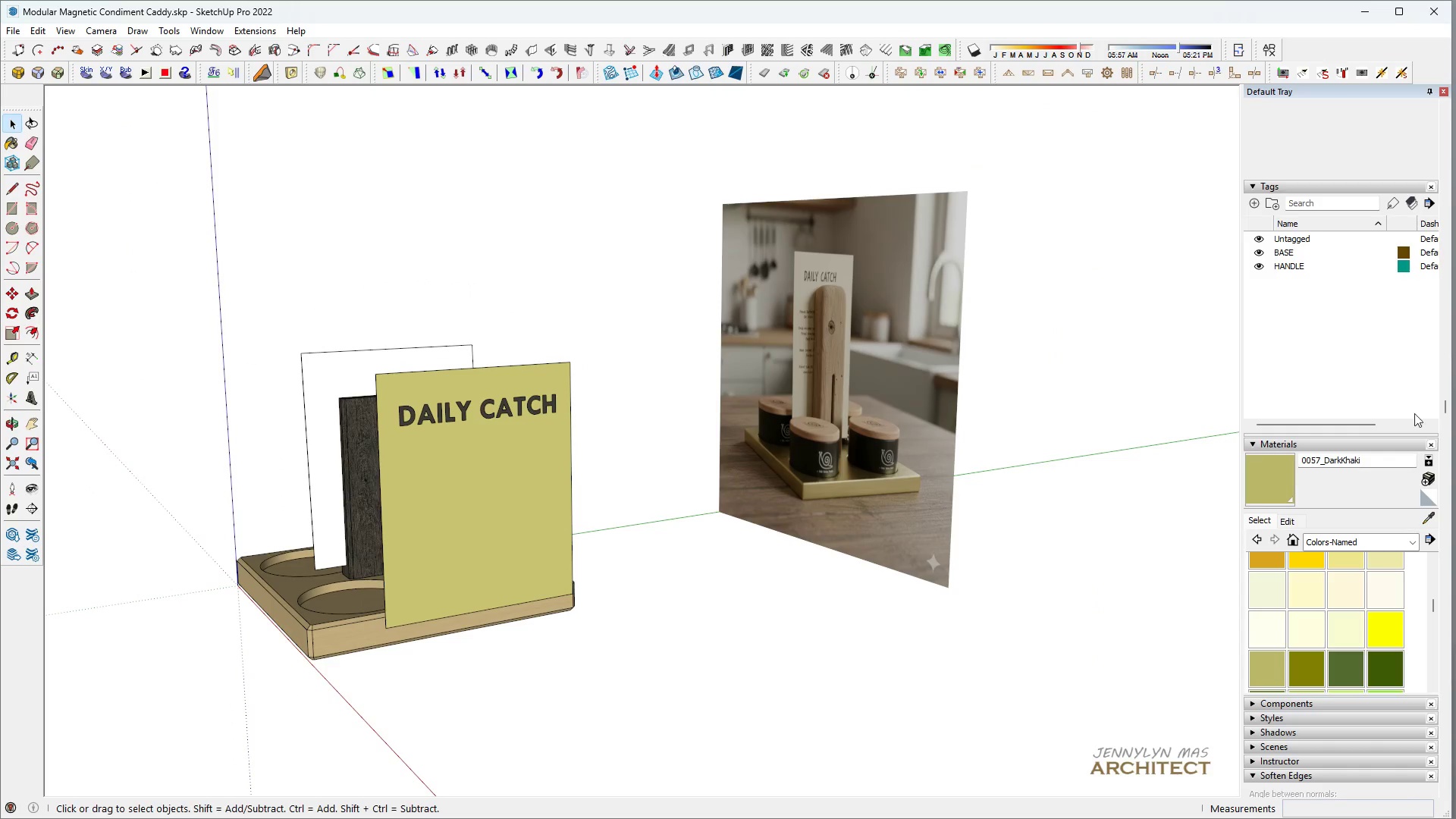 
left_click([1294, 522])
 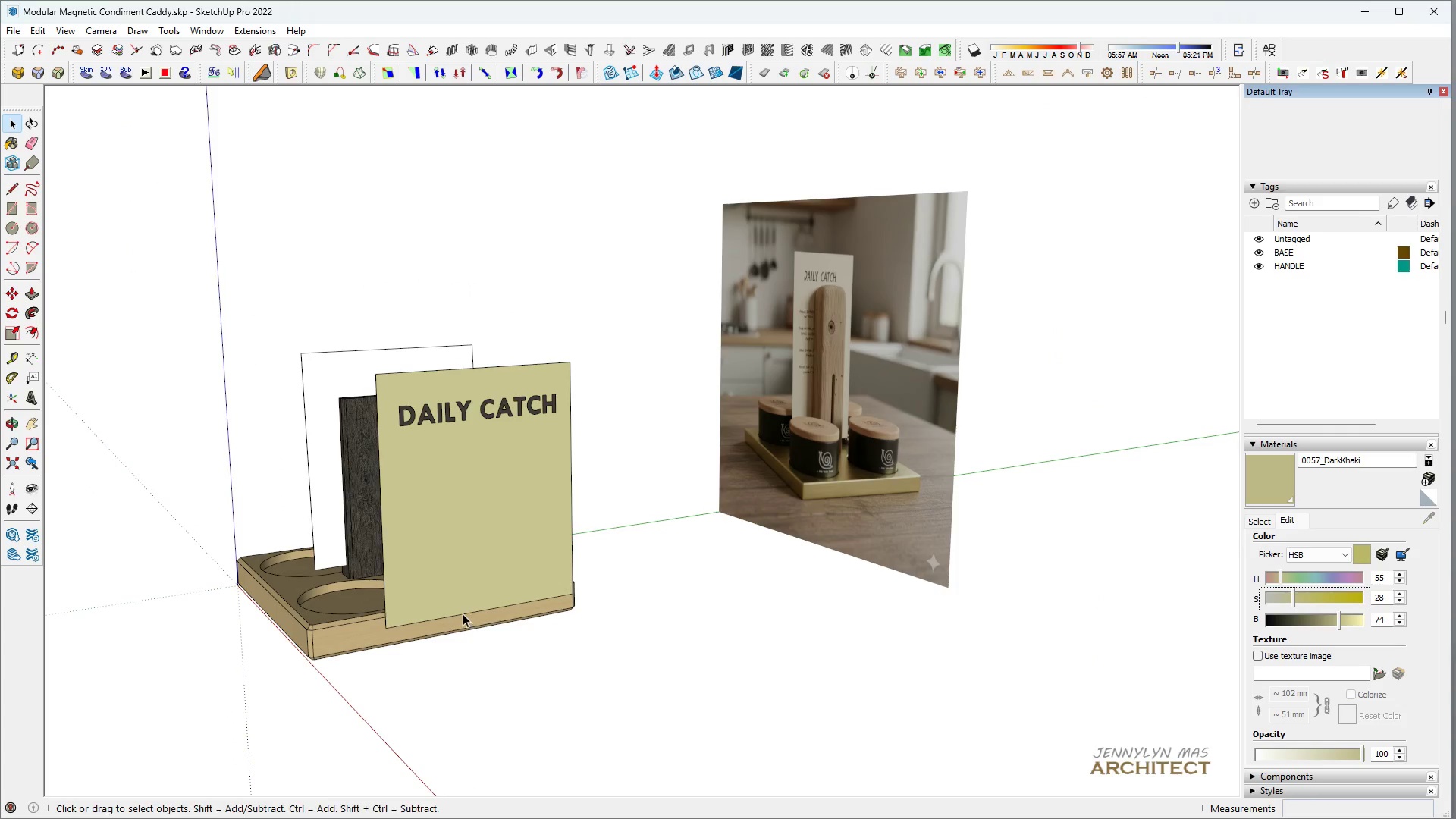 
key(Space)
 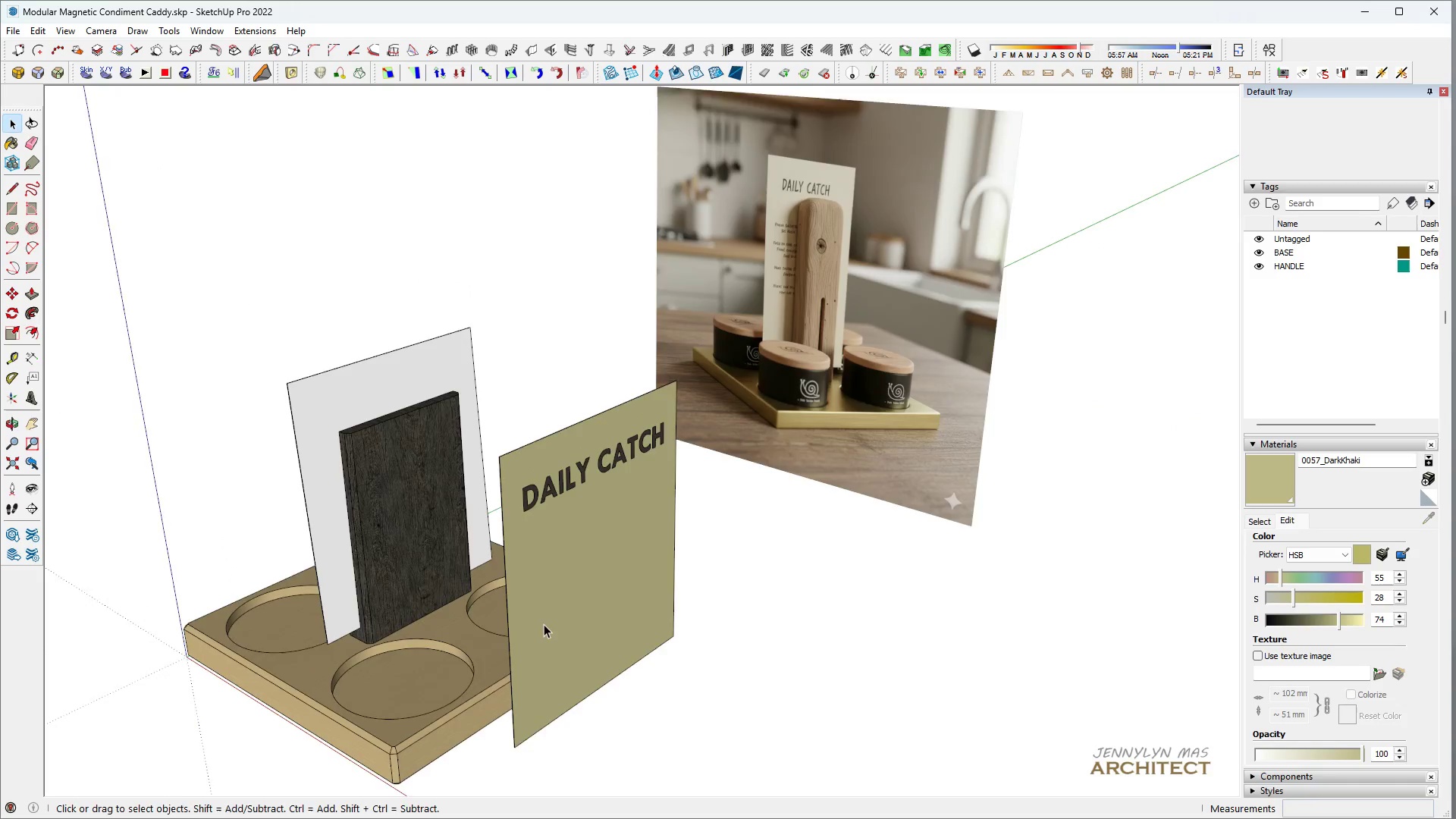 
left_click([544, 620])
 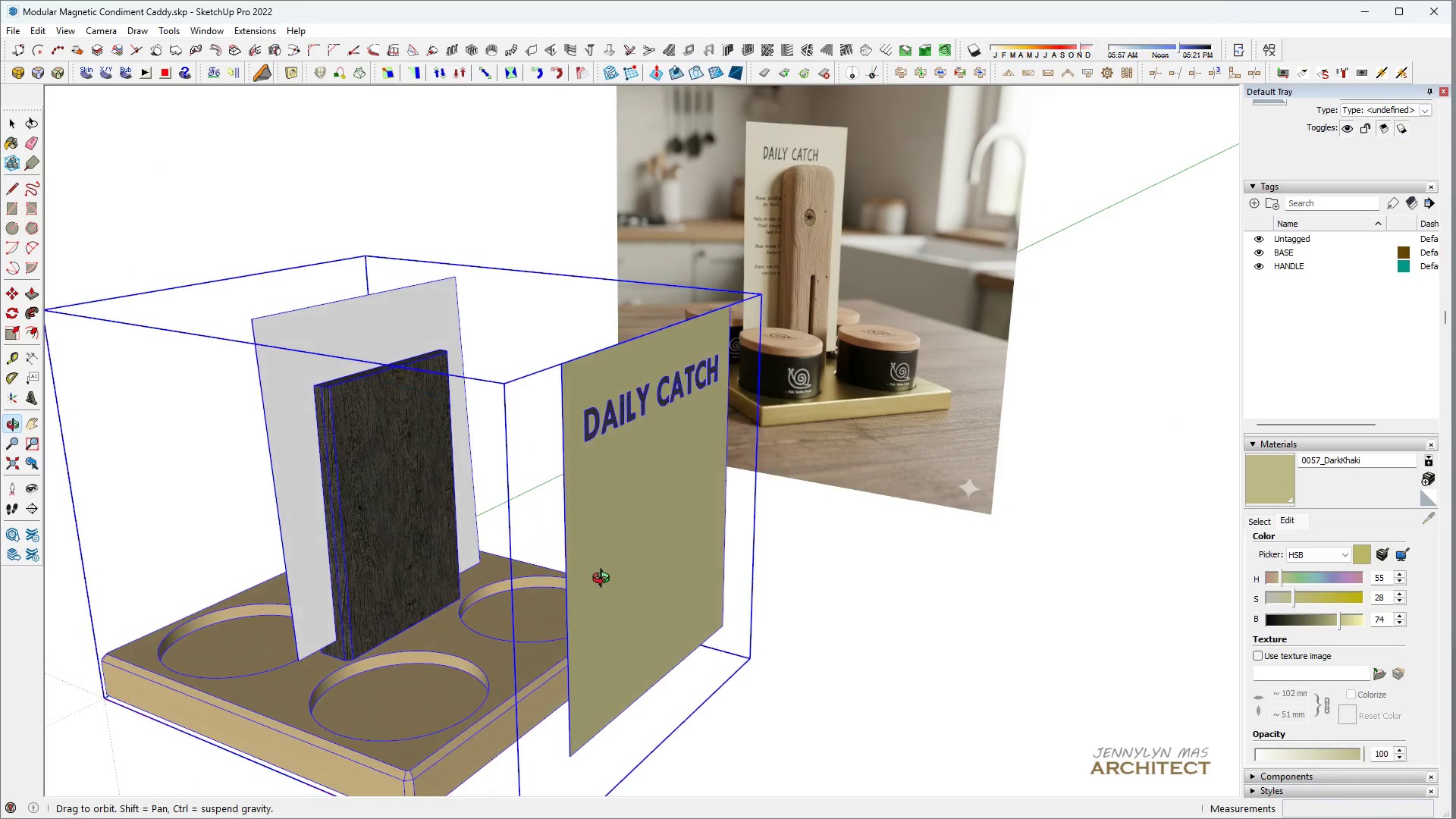 
scroll: coordinate [543, 623], scroll_direction: up, amount: 4.0
 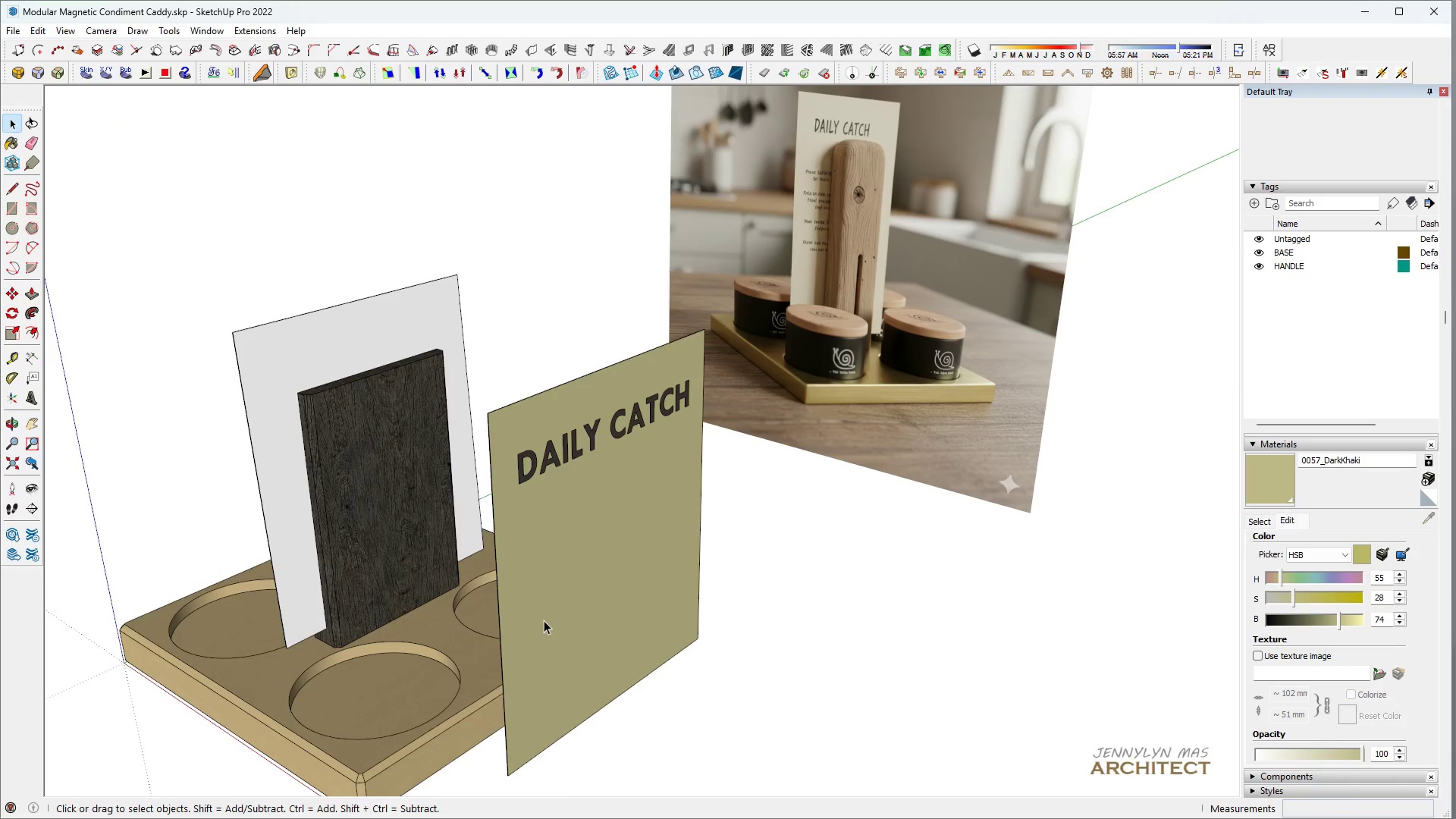 
double_click([617, 574])
 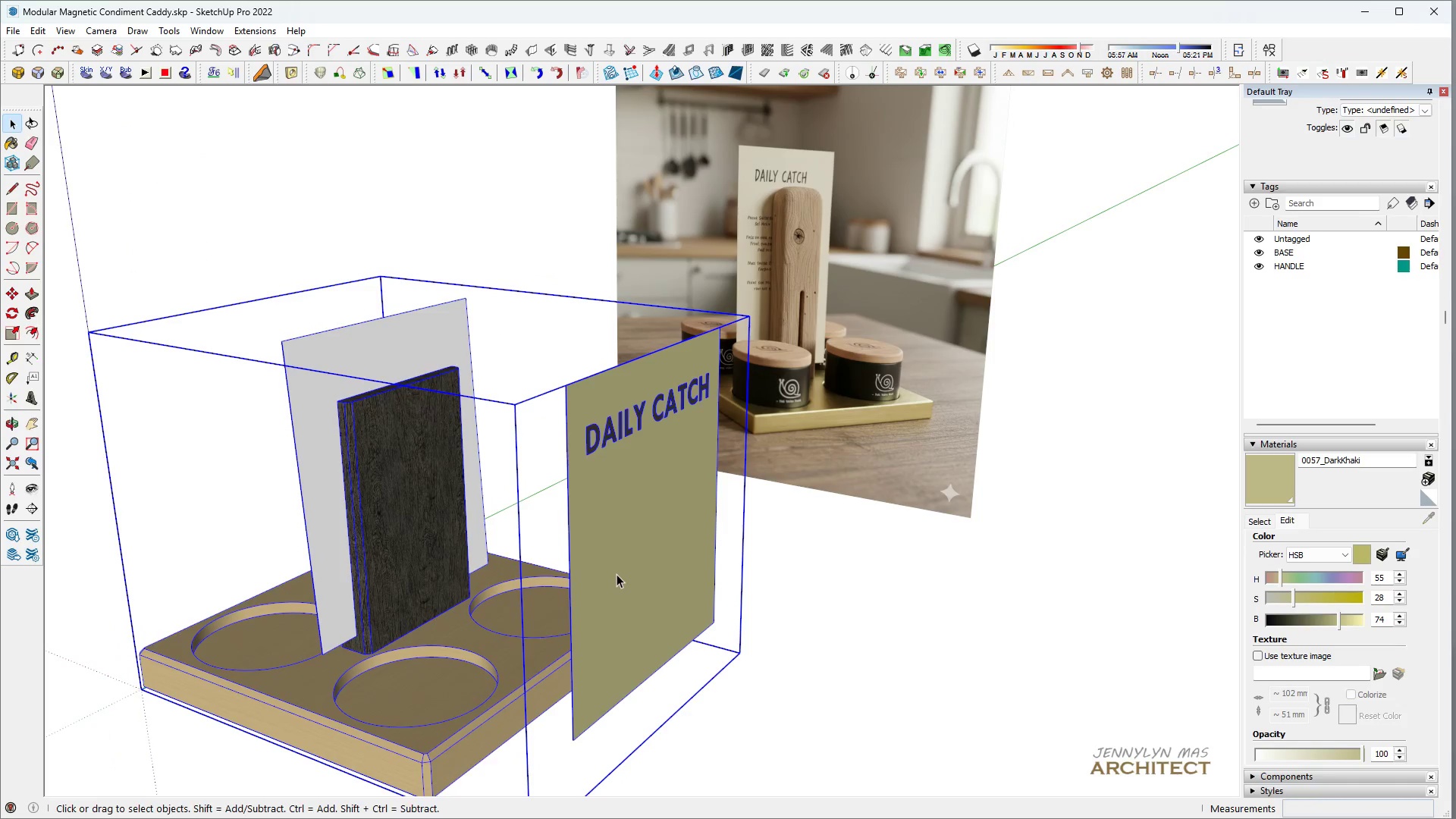 
scroll: coordinate [604, 580], scroll_direction: down, amount: 1.0
 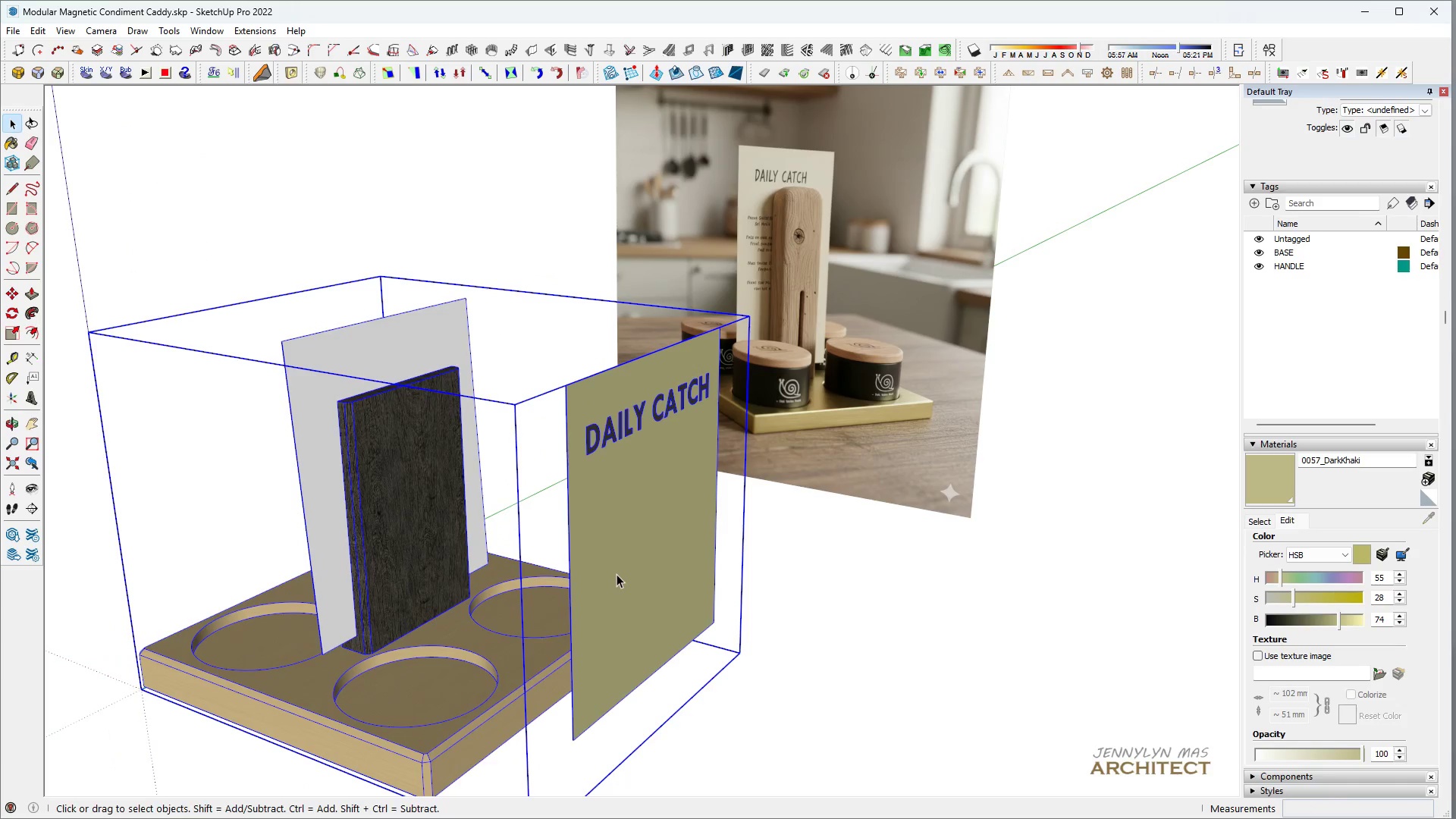 
triple_click([617, 574])
 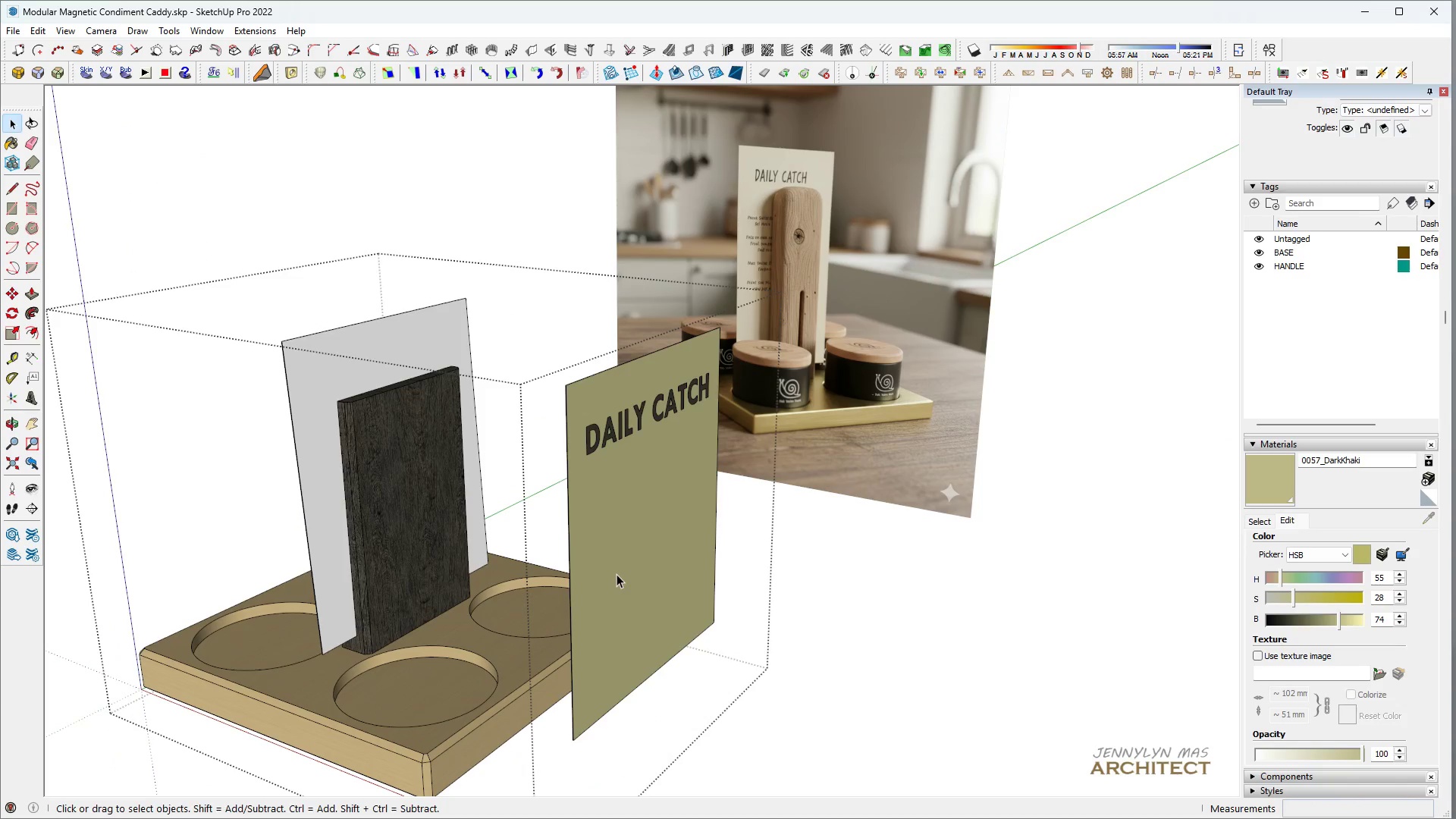 
triple_click([617, 574])
 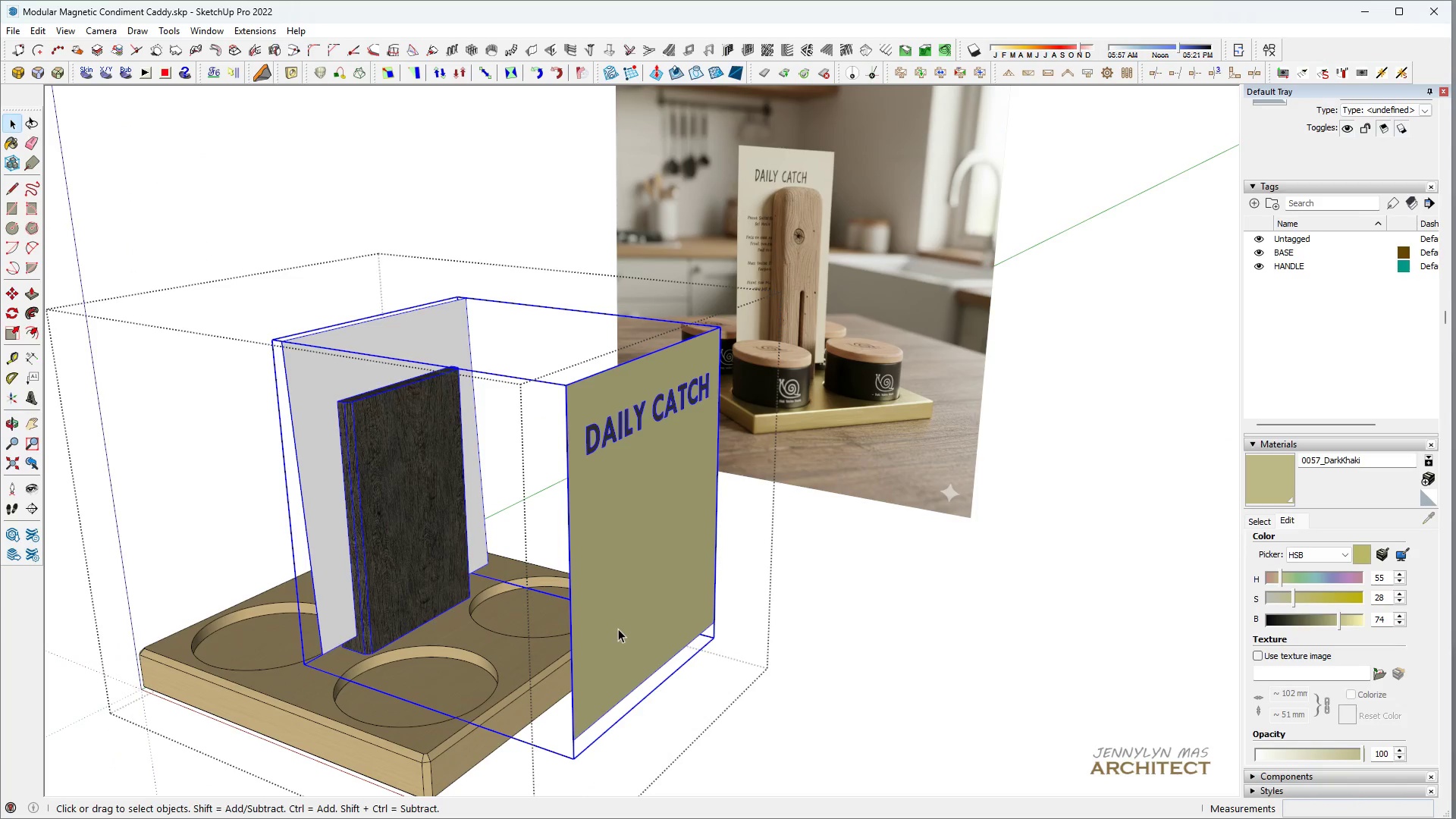 
double_click([618, 629])
 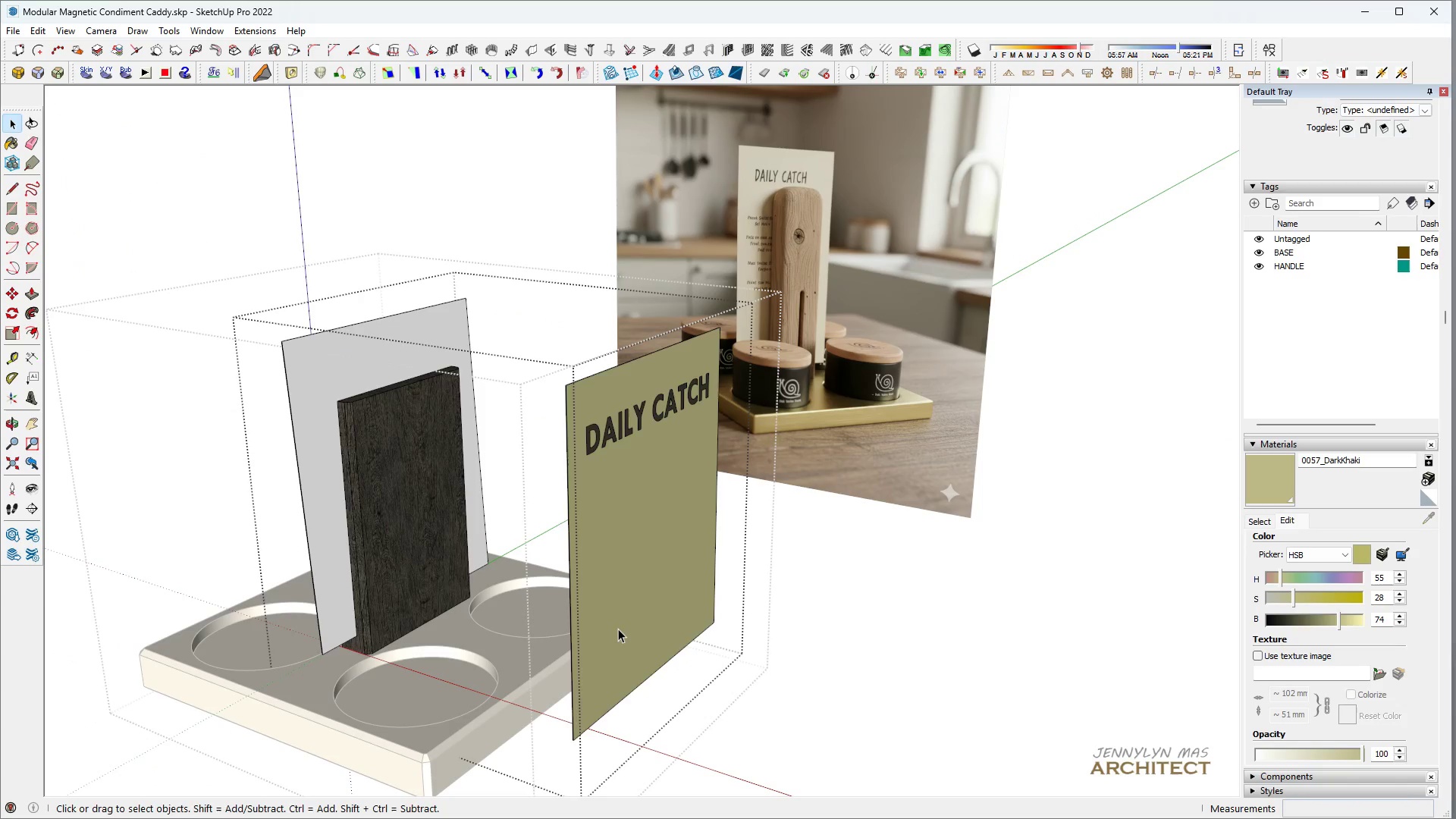 
triple_click([618, 629])
 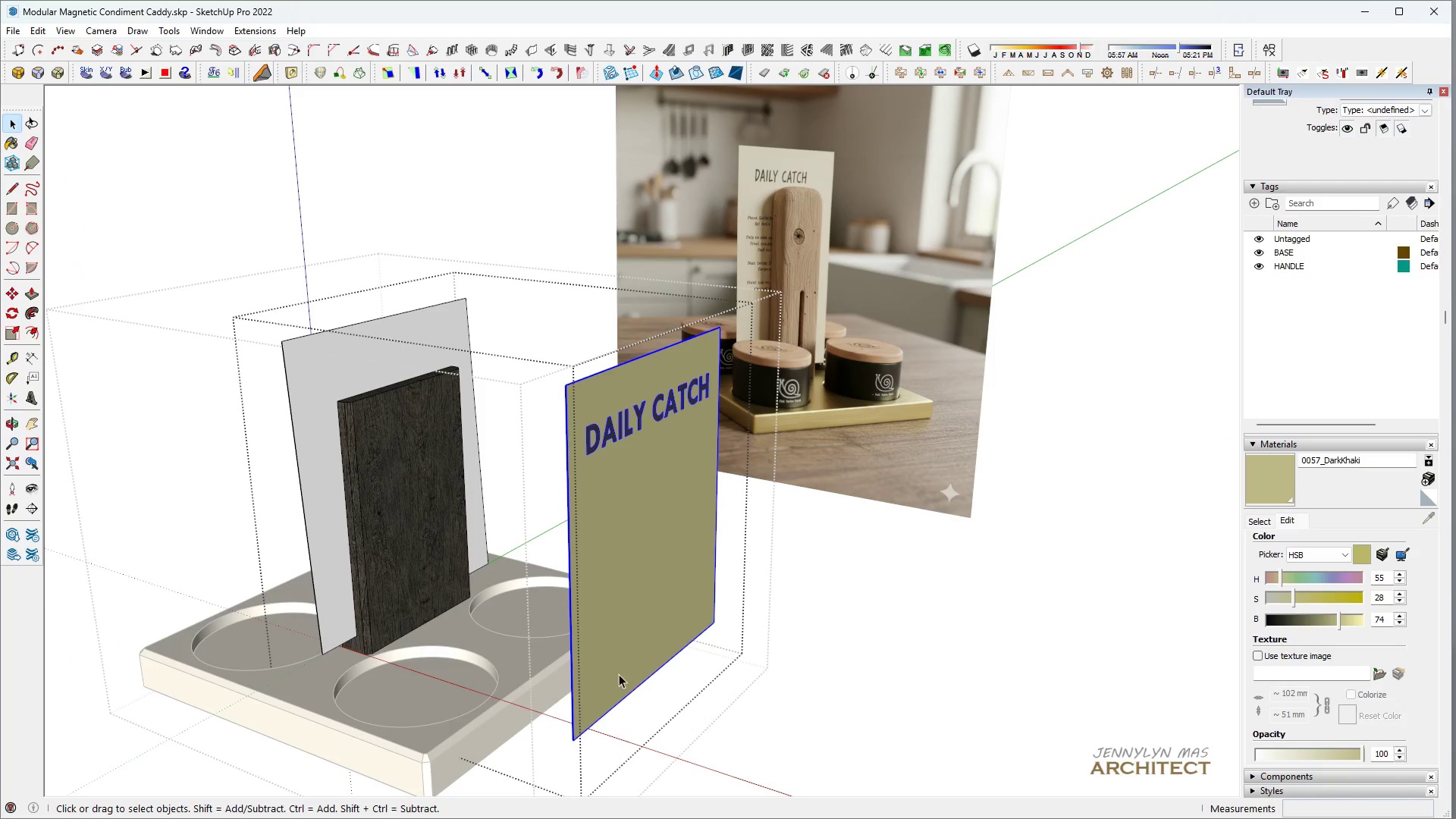 
key(H)
 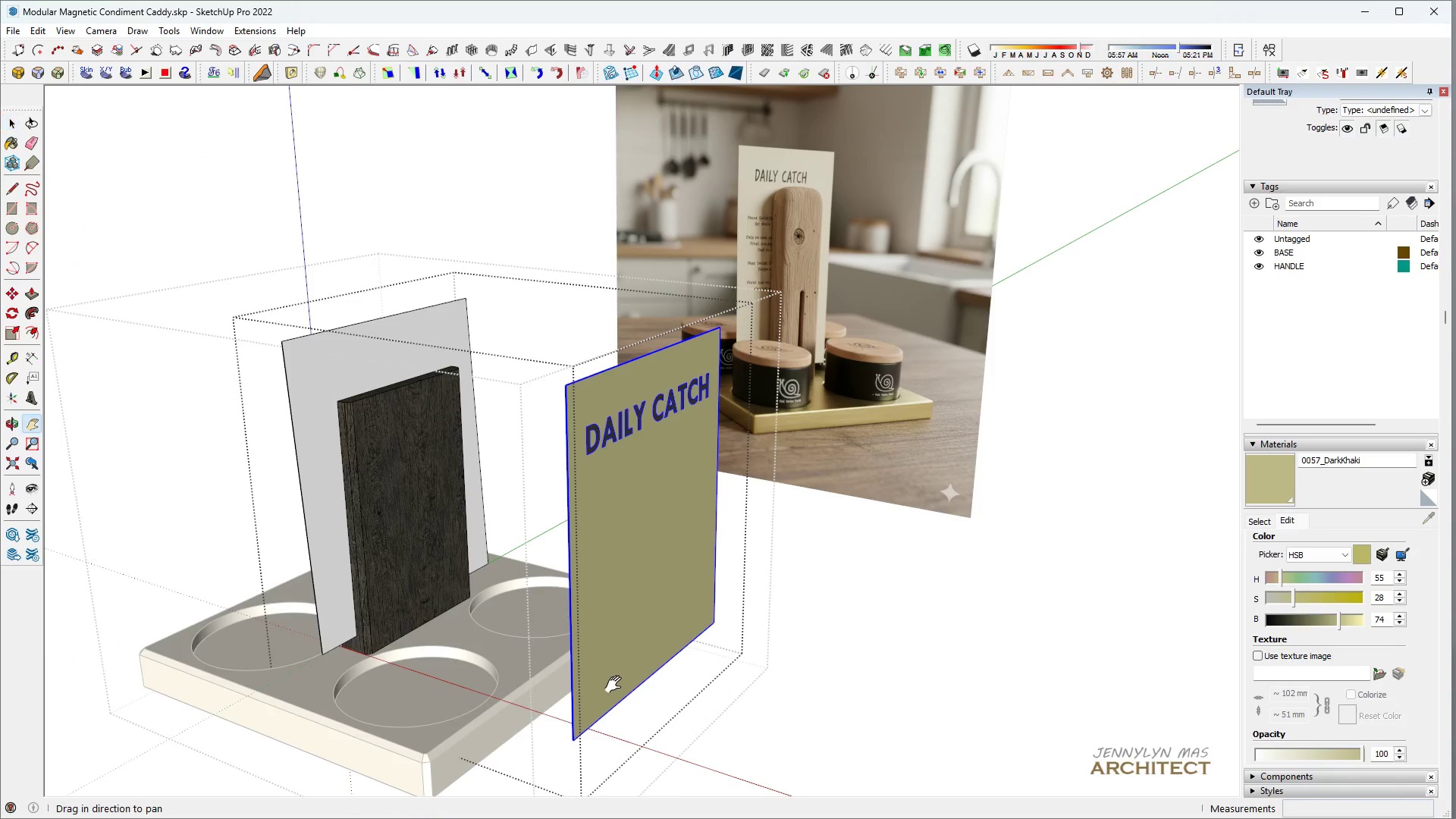 
key(Space)
 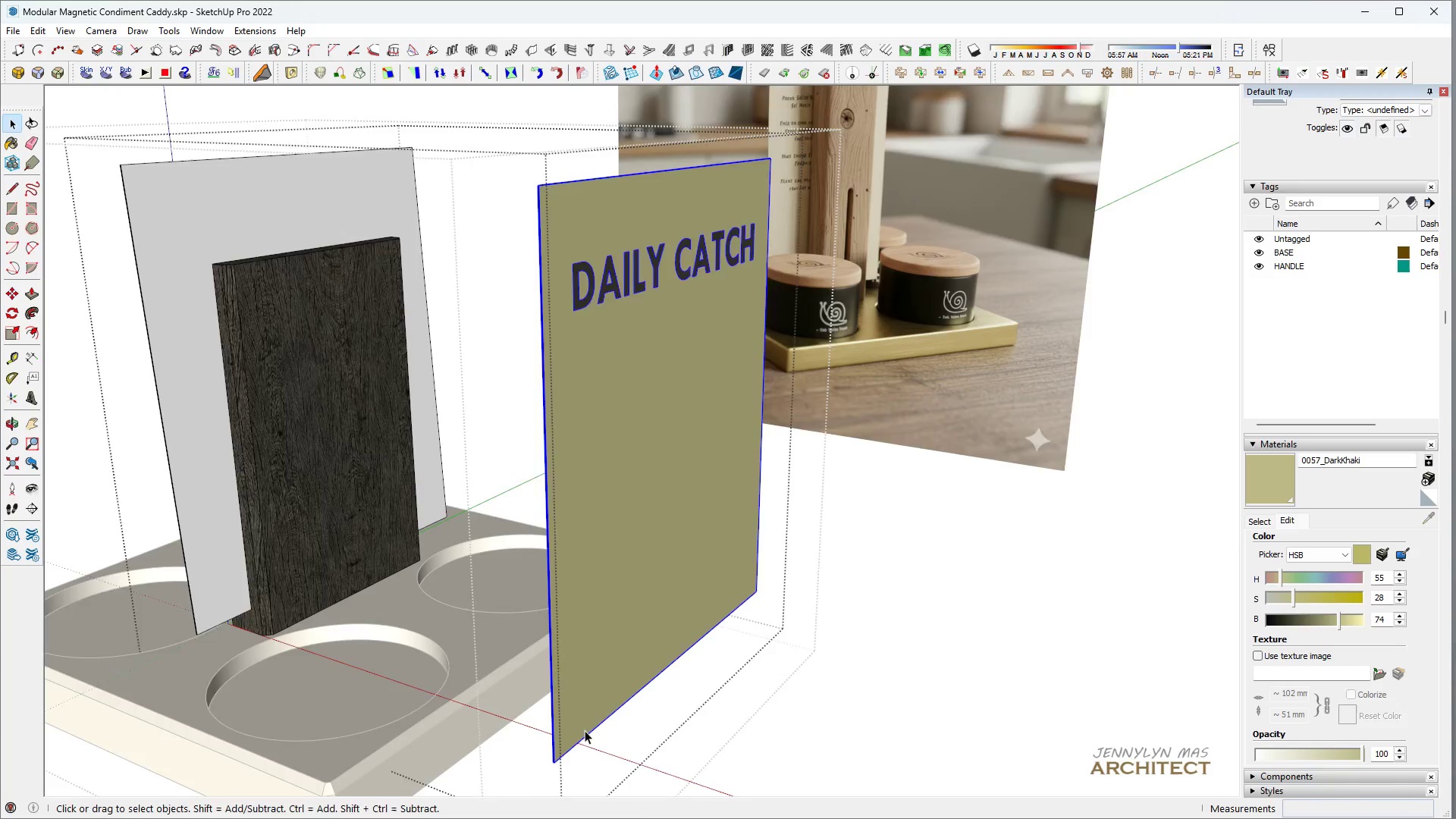 
key(M)
 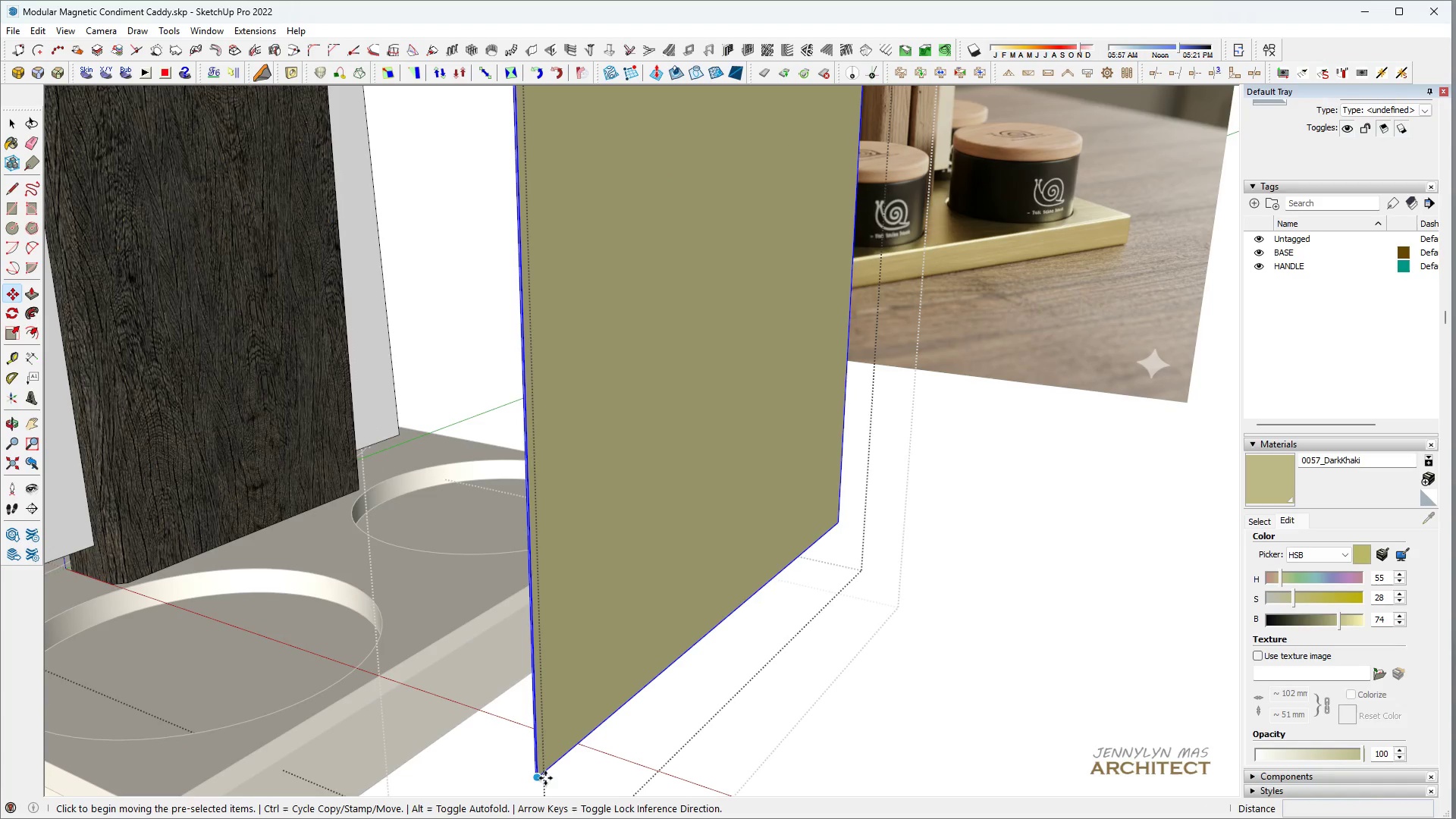 
scroll: coordinate [566, 758], scroll_direction: up, amount: 9.0
 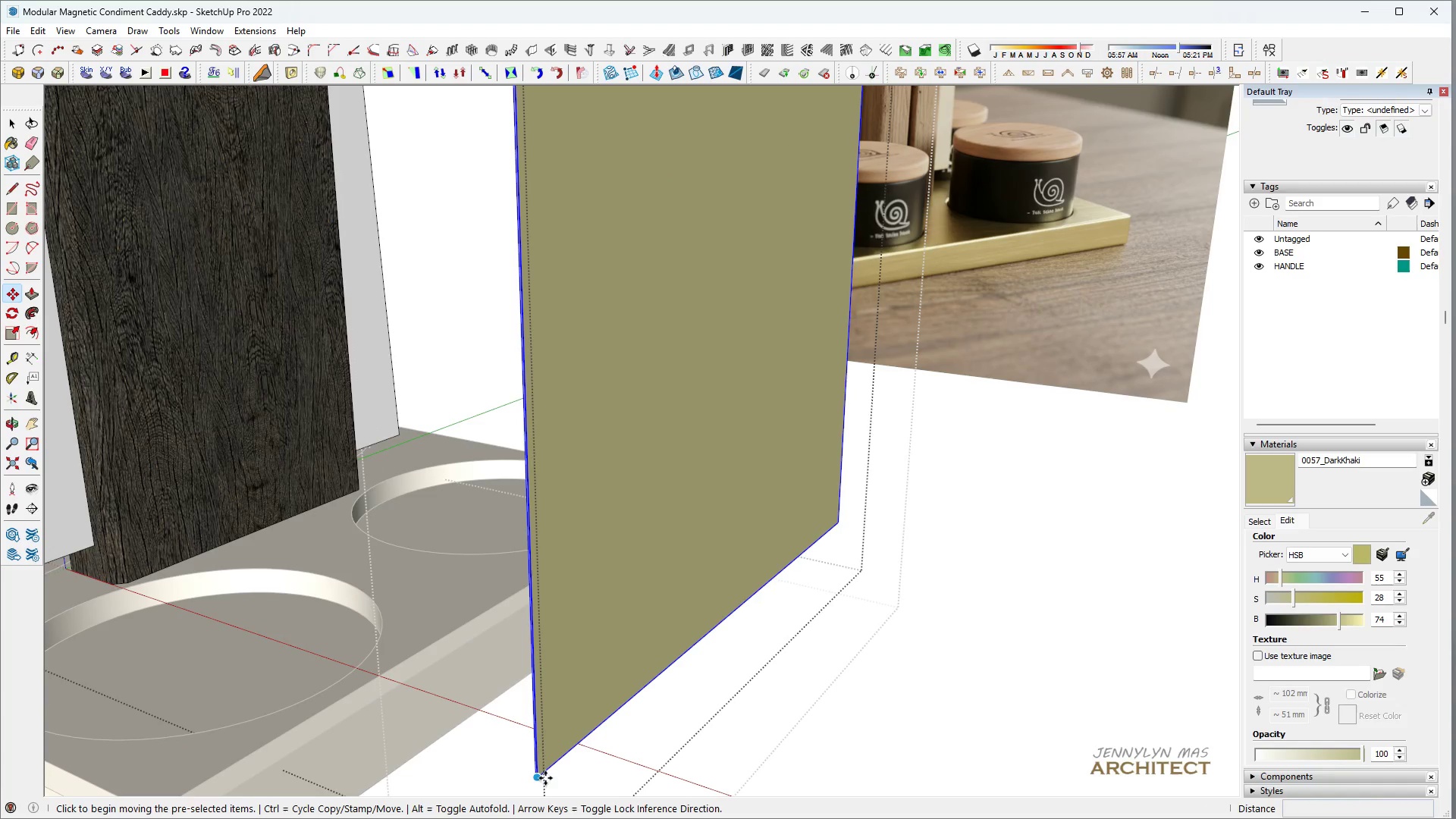 
left_click([545, 778])
 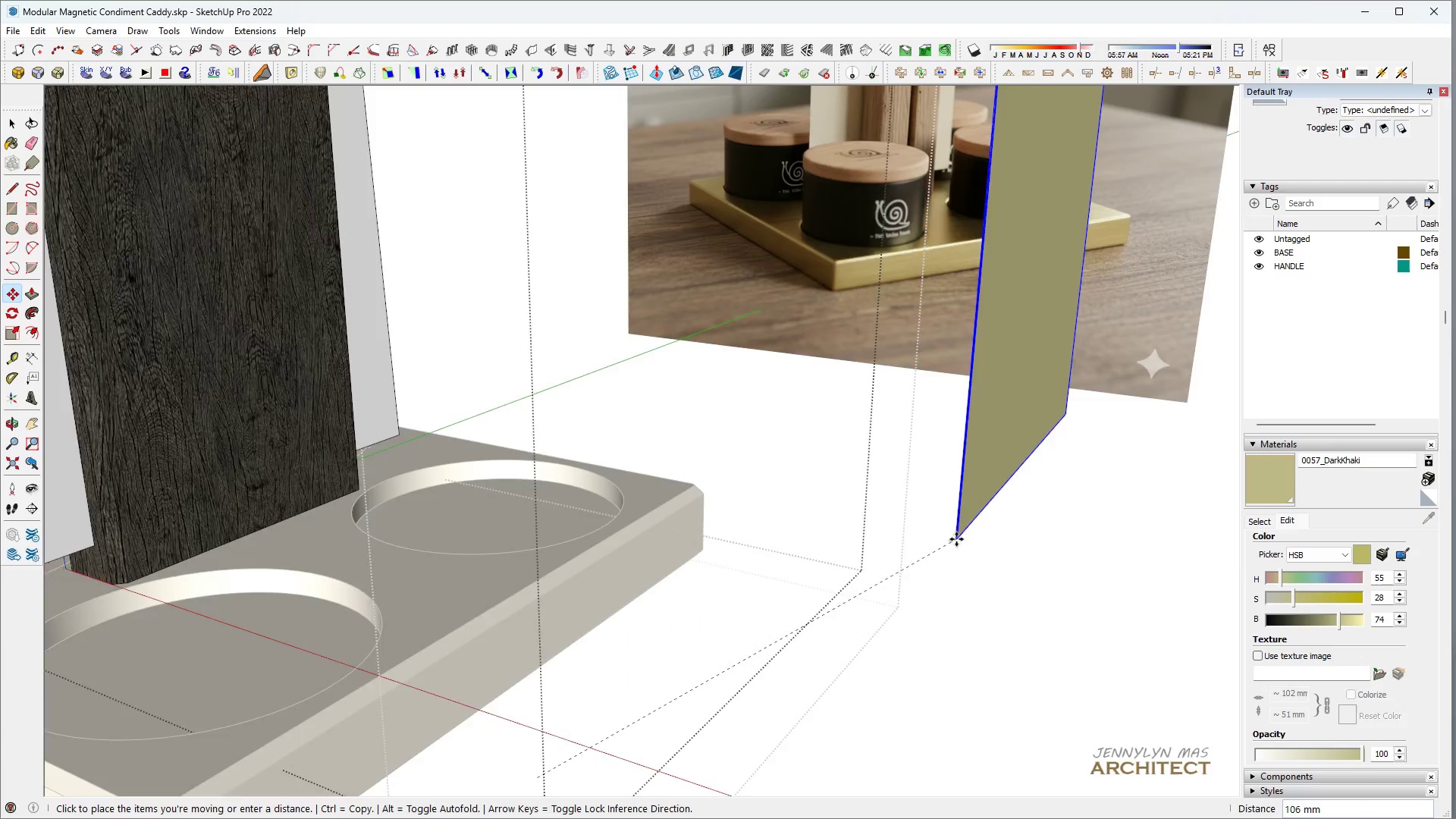 
scroll: coordinate [783, 555], scroll_direction: up, amount: 17.0
 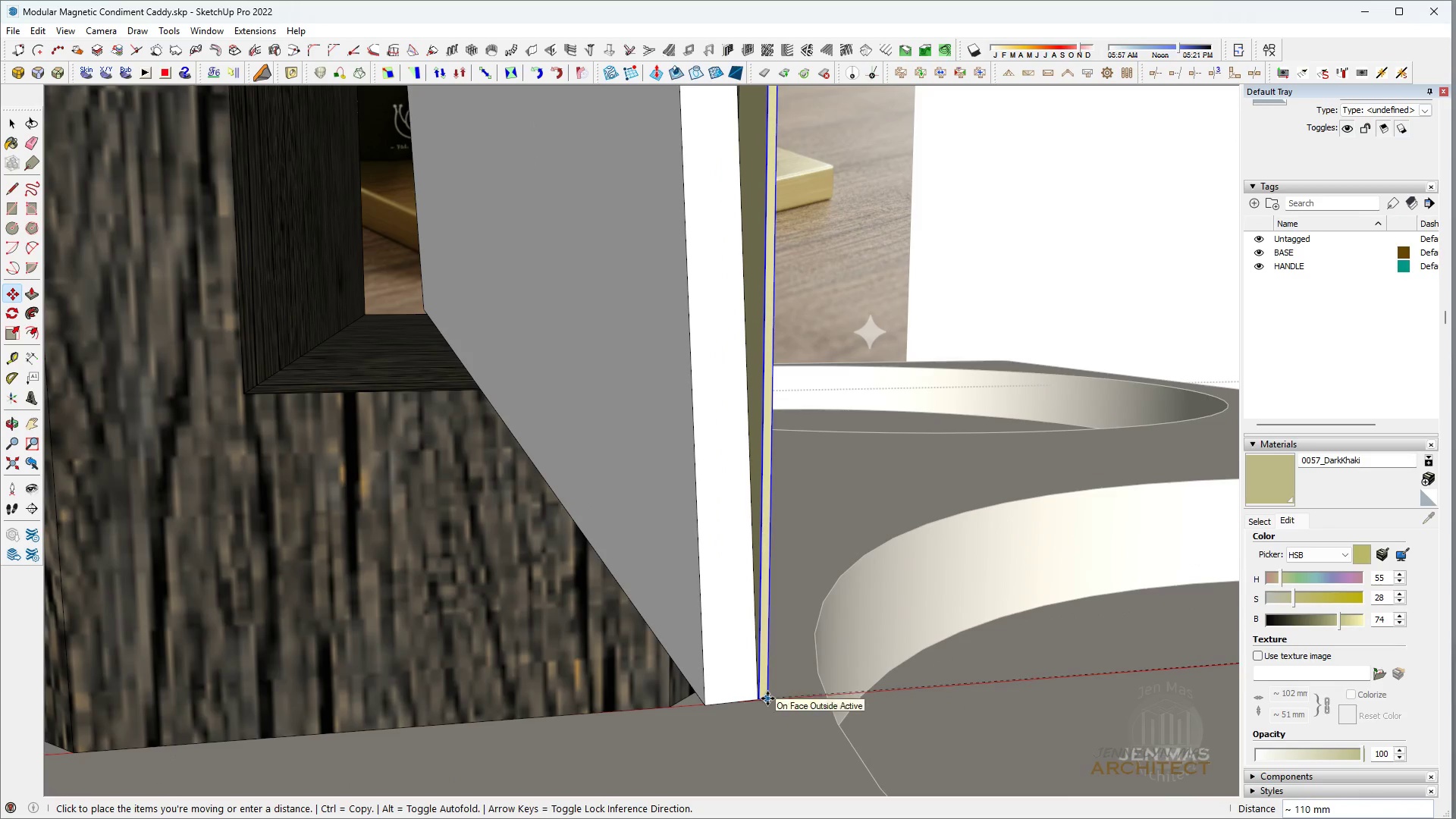 
left_click([767, 699])
 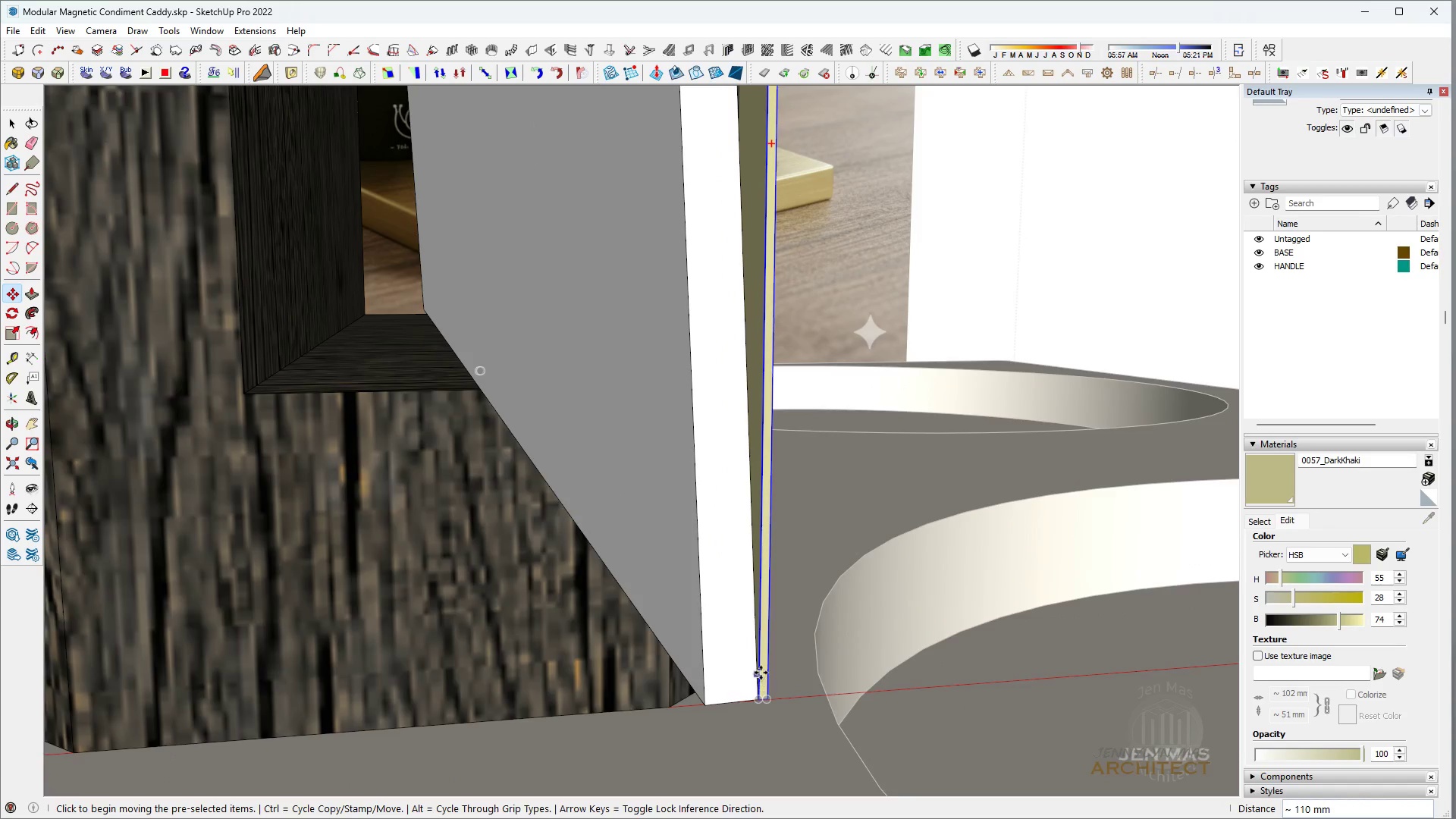 
scroll: coordinate [758, 675], scroll_direction: up, amount: 4.0
 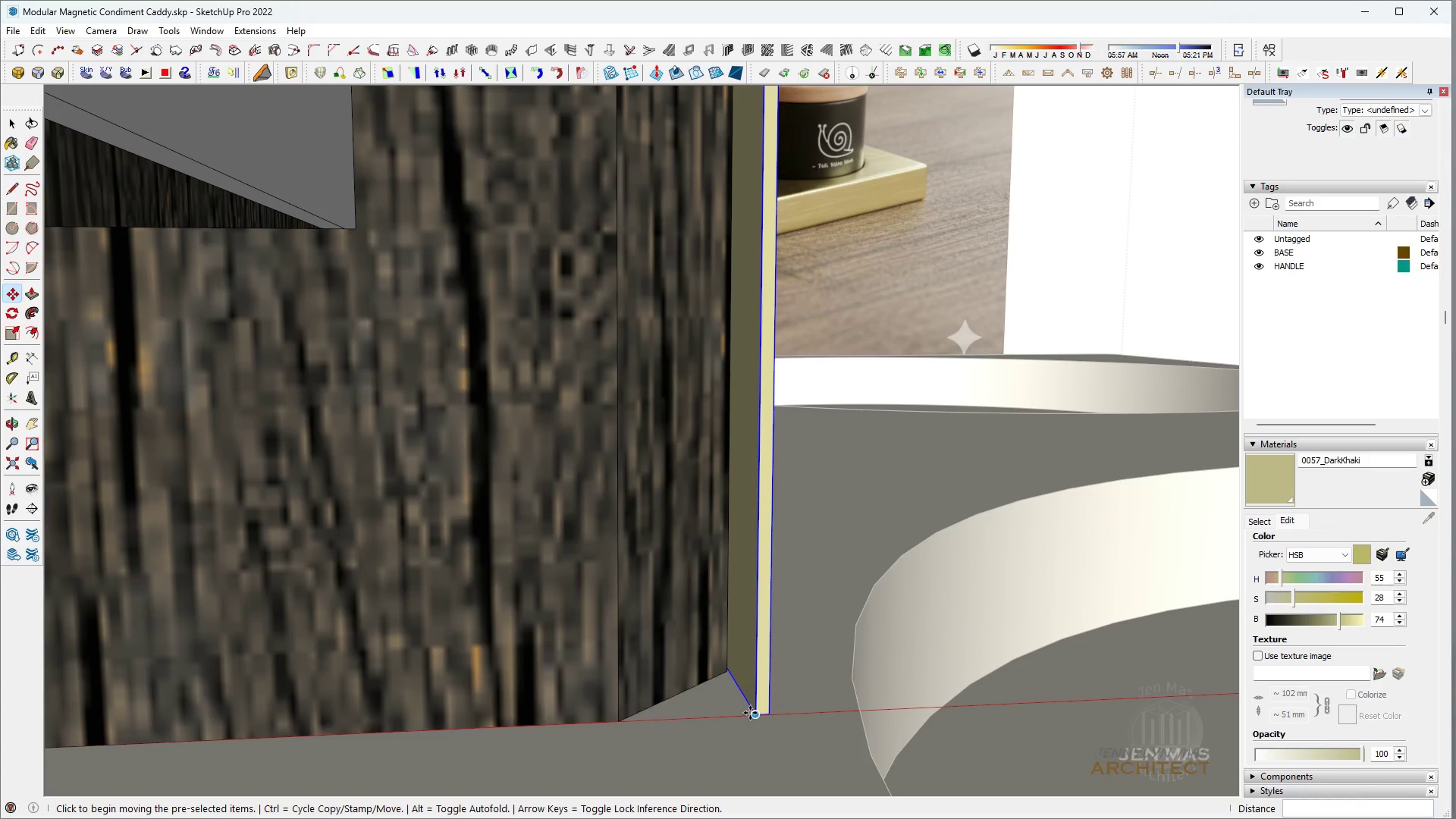 
left_click([750, 713])
 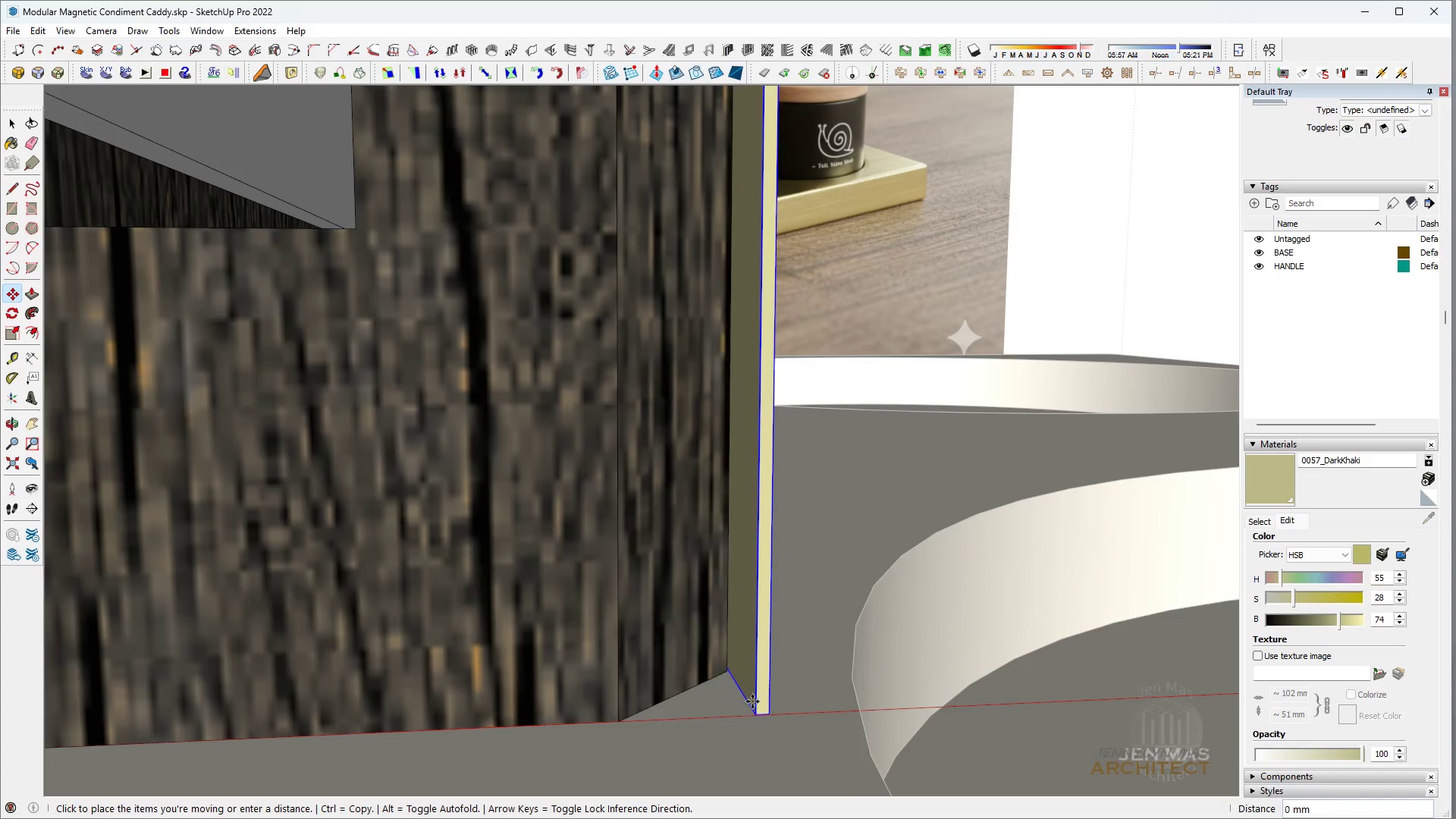 
scroll: coordinate [752, 692], scroll_direction: down, amount: 6.0
 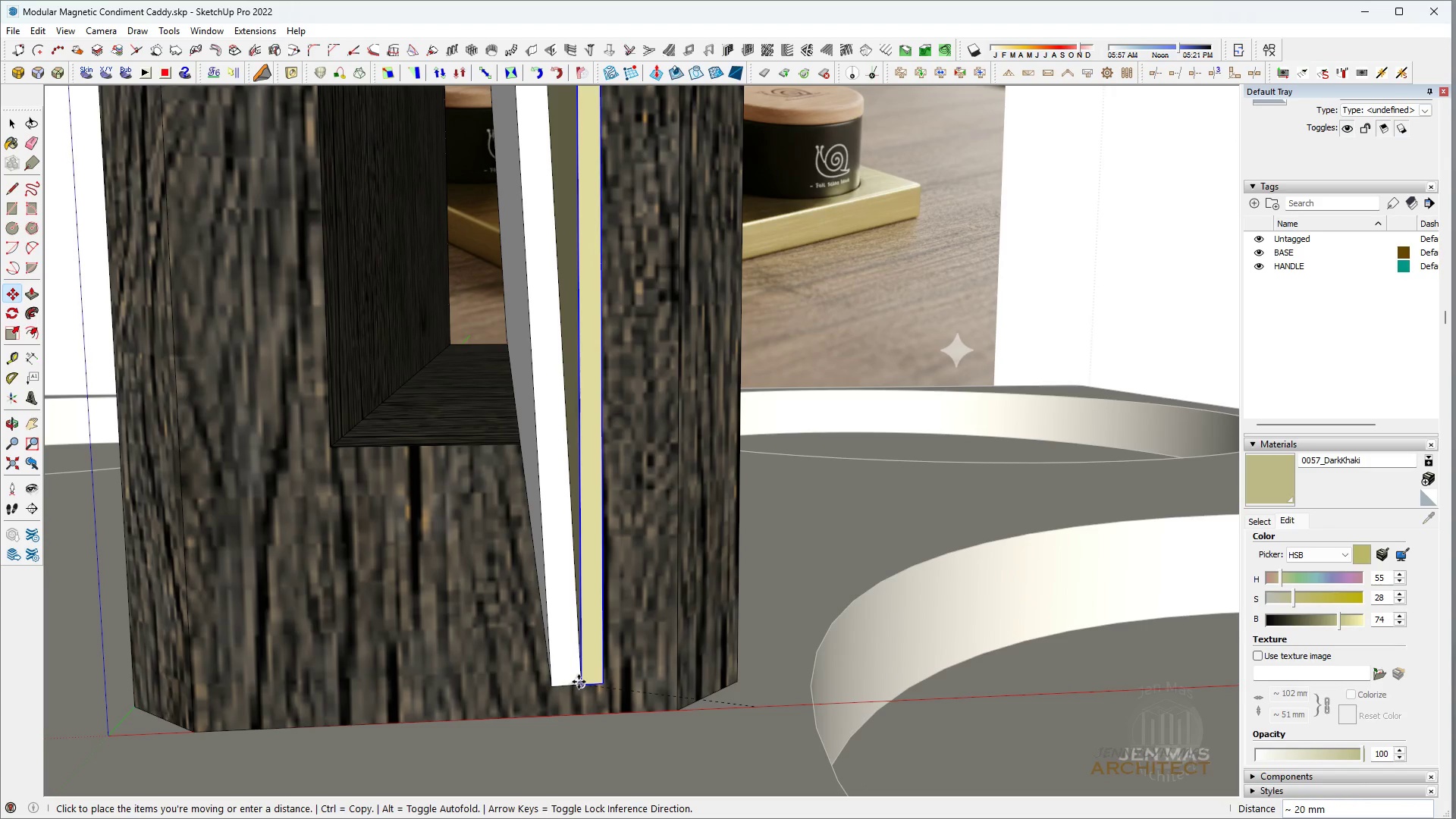 
left_click([580, 681])
 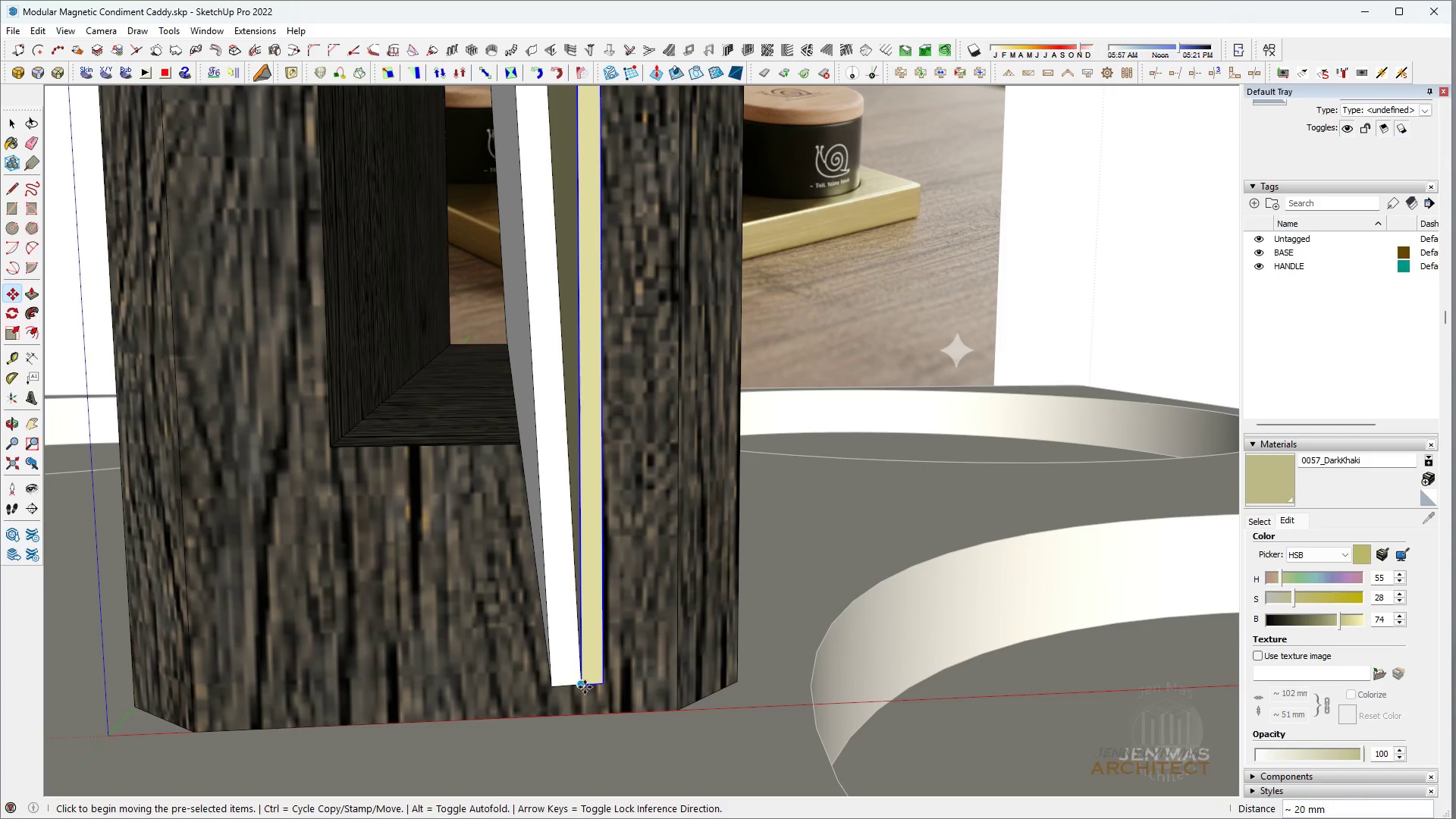 
key(Q)
 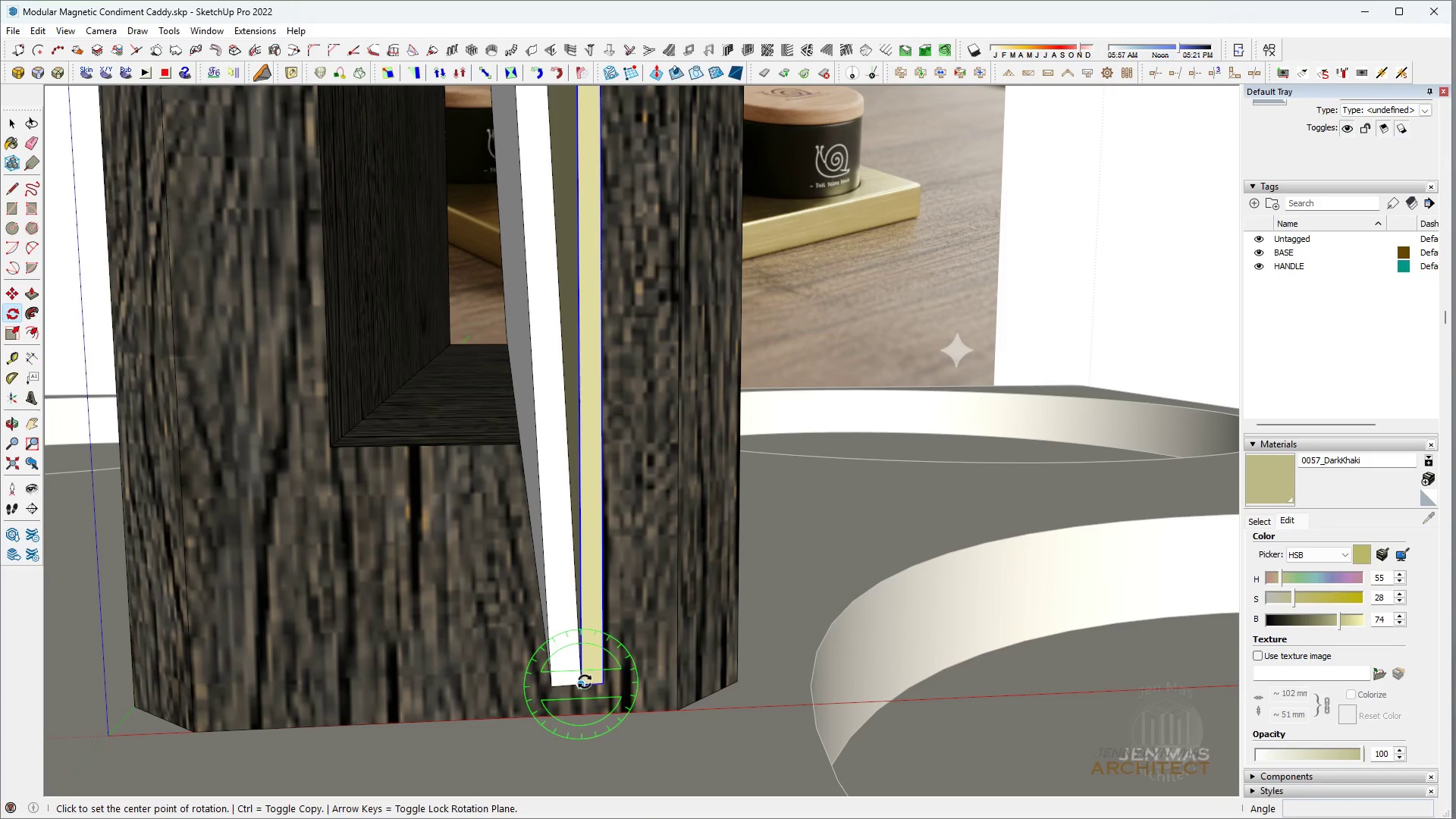 
left_click([585, 682])
 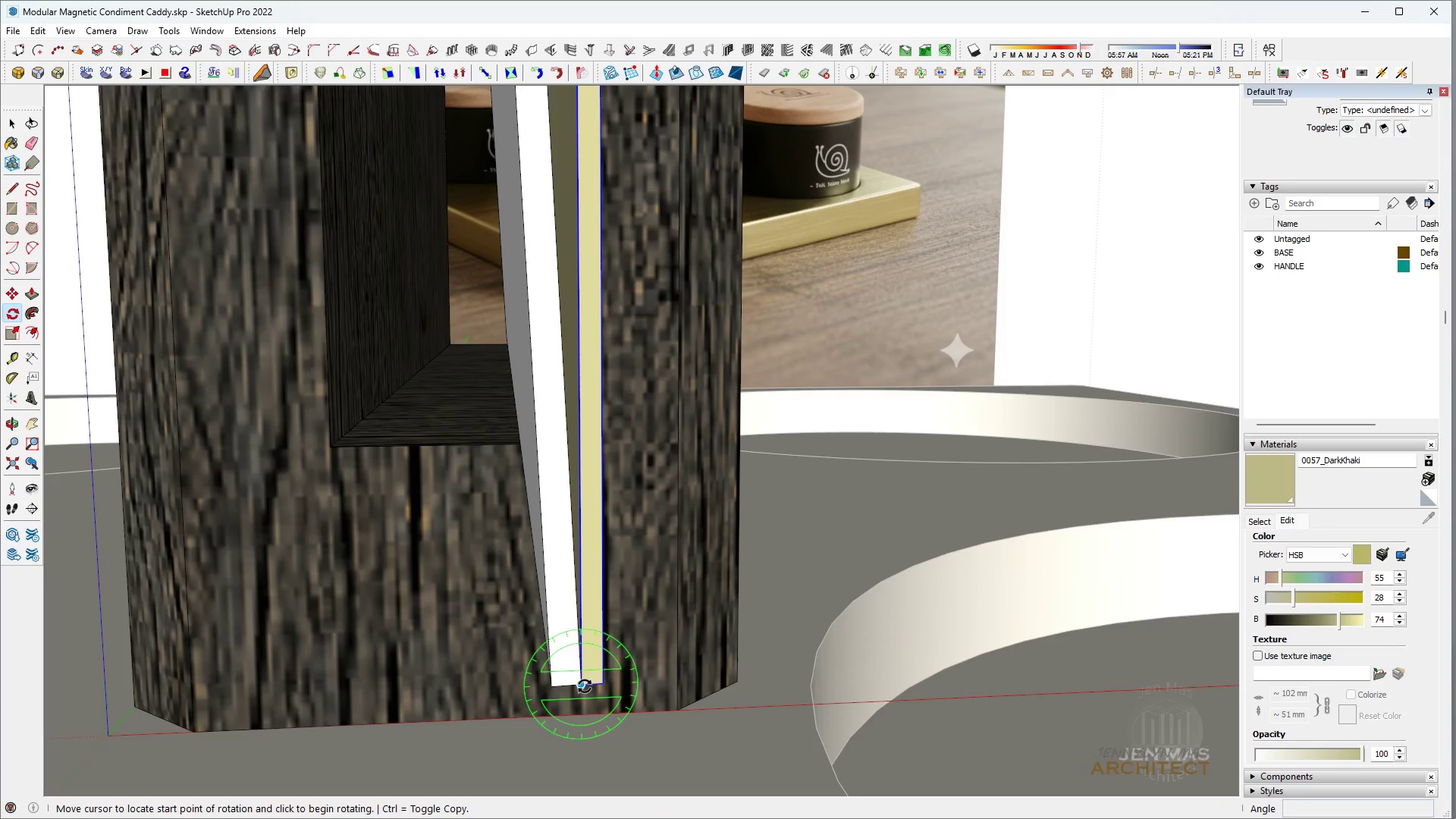 
scroll: coordinate [573, 701], scroll_direction: down, amount: 30.0
 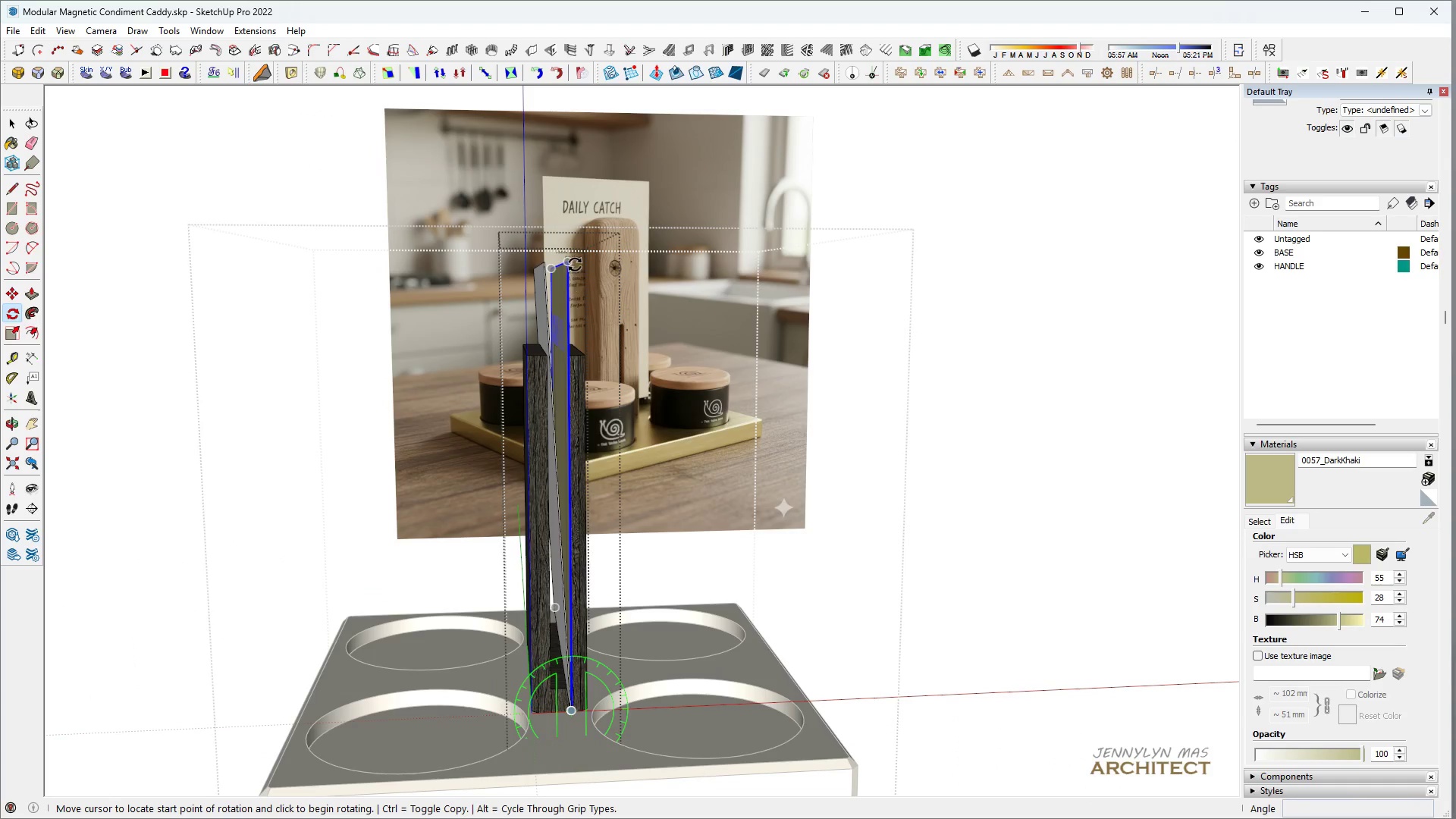 
scroll: coordinate [564, 265], scroll_direction: up, amount: 5.0
 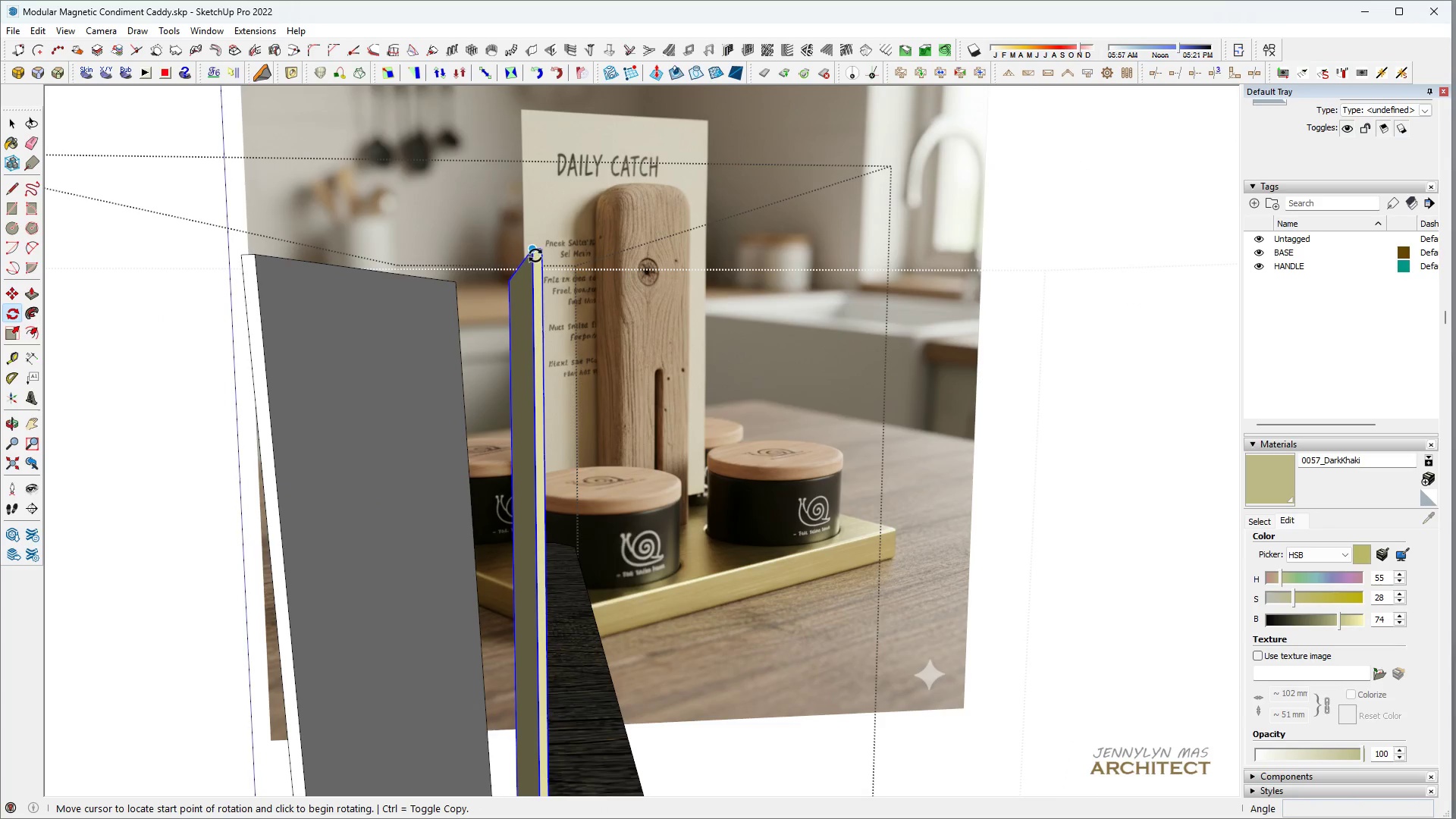 
left_click([535, 256])
 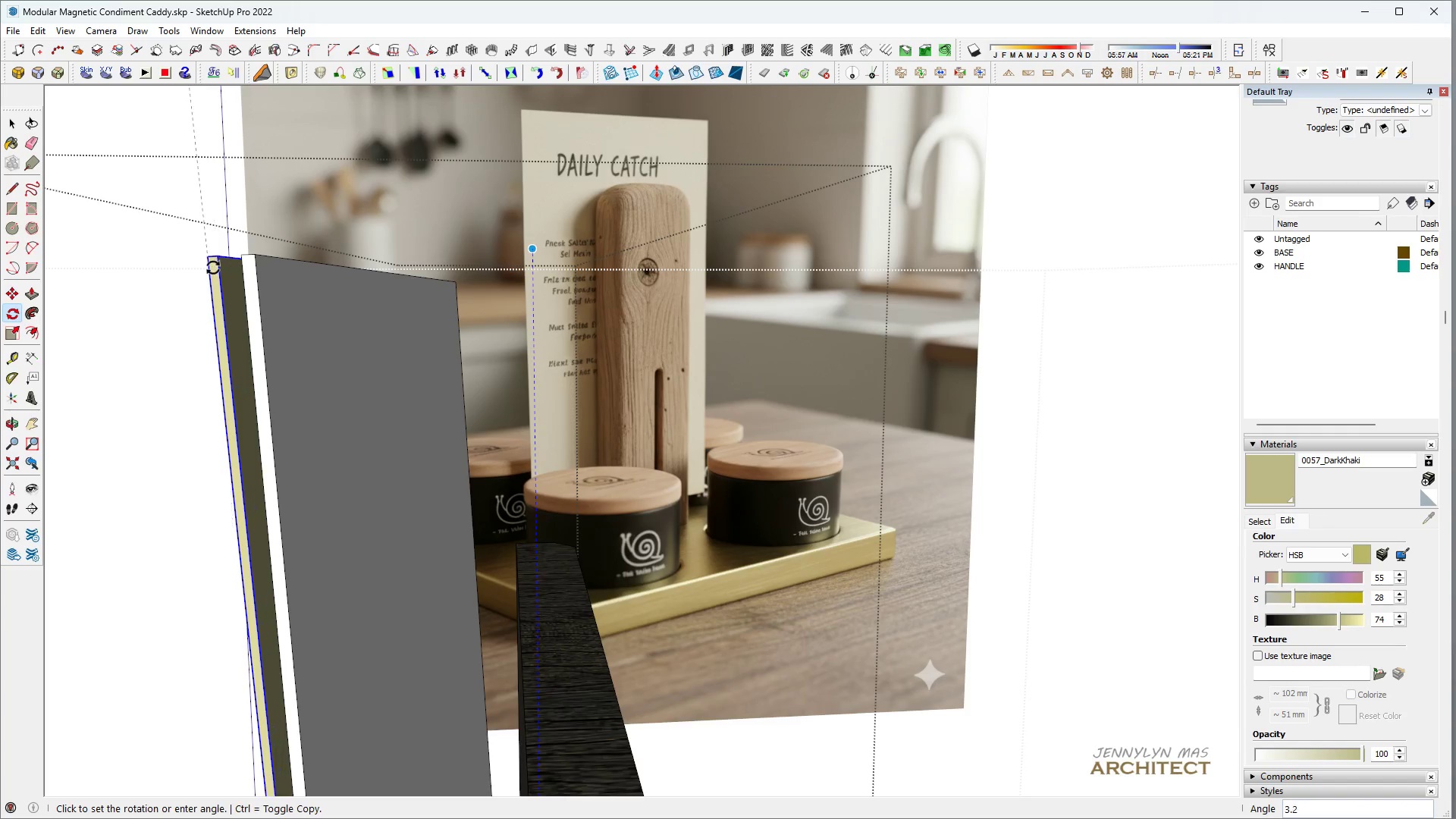 
scroll: coordinate [298, 276], scroll_direction: up, amount: 3.0
 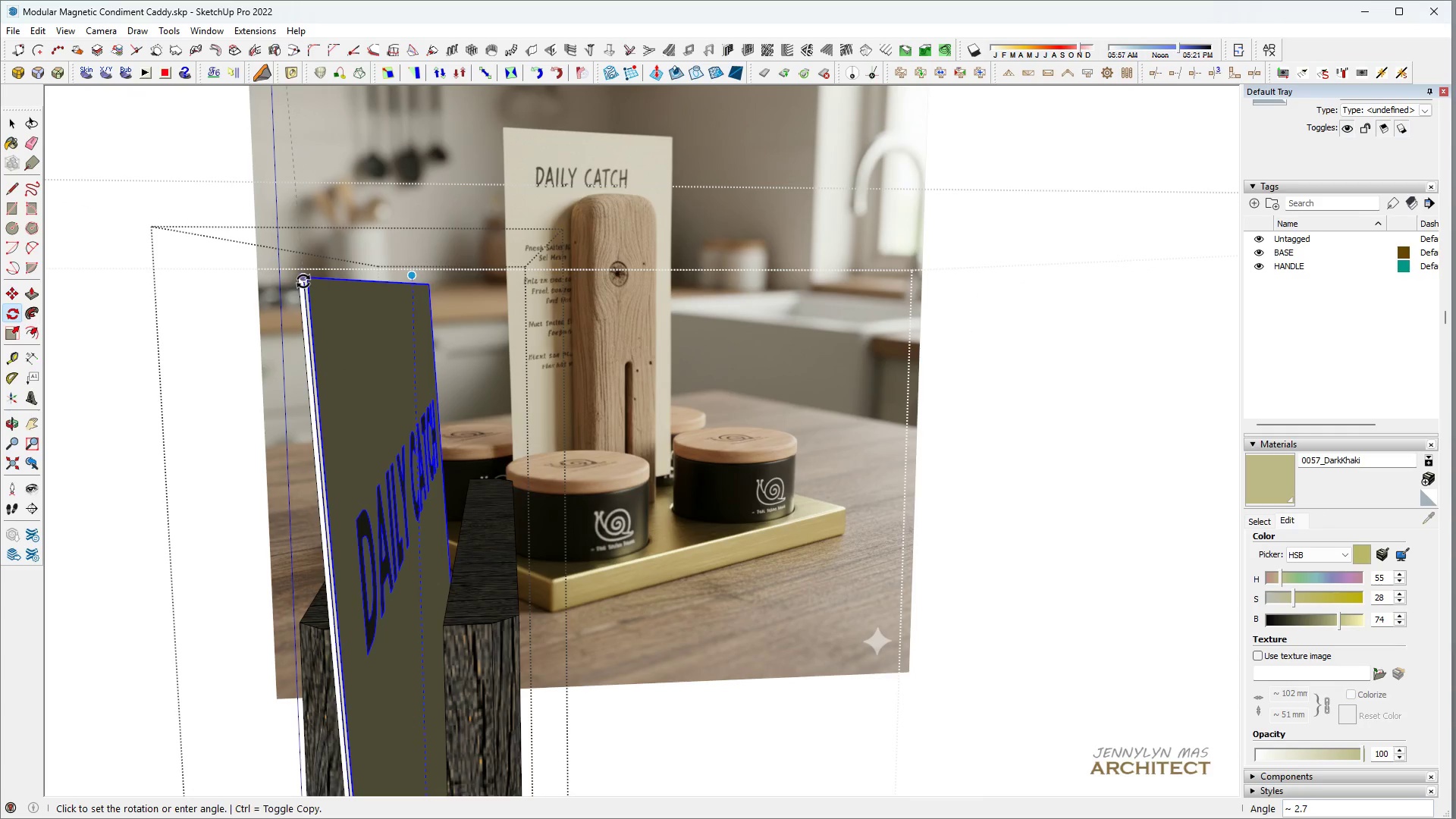 
left_click([303, 281])
 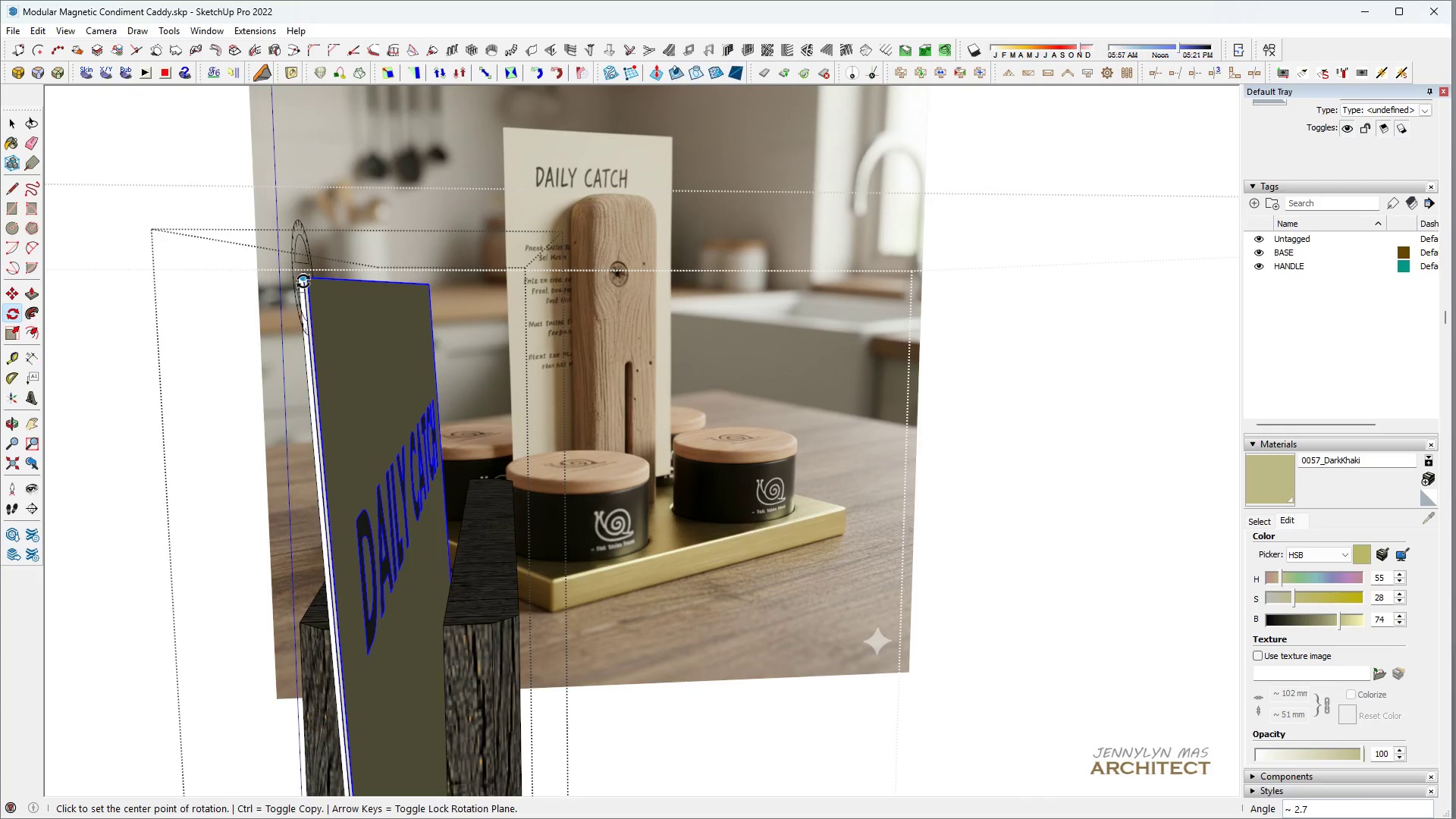 
key(Space)
 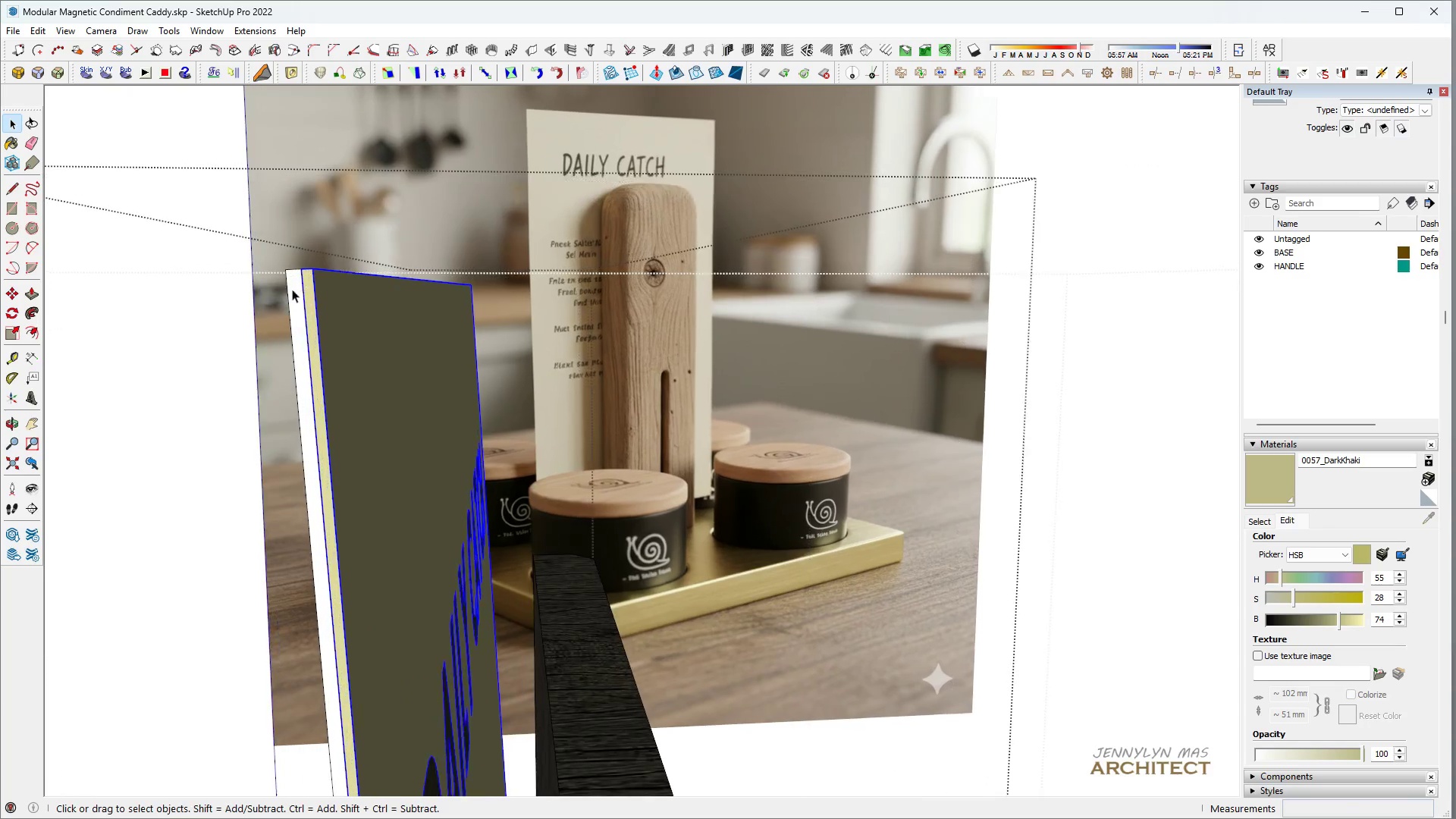 
left_click([289, 290])
 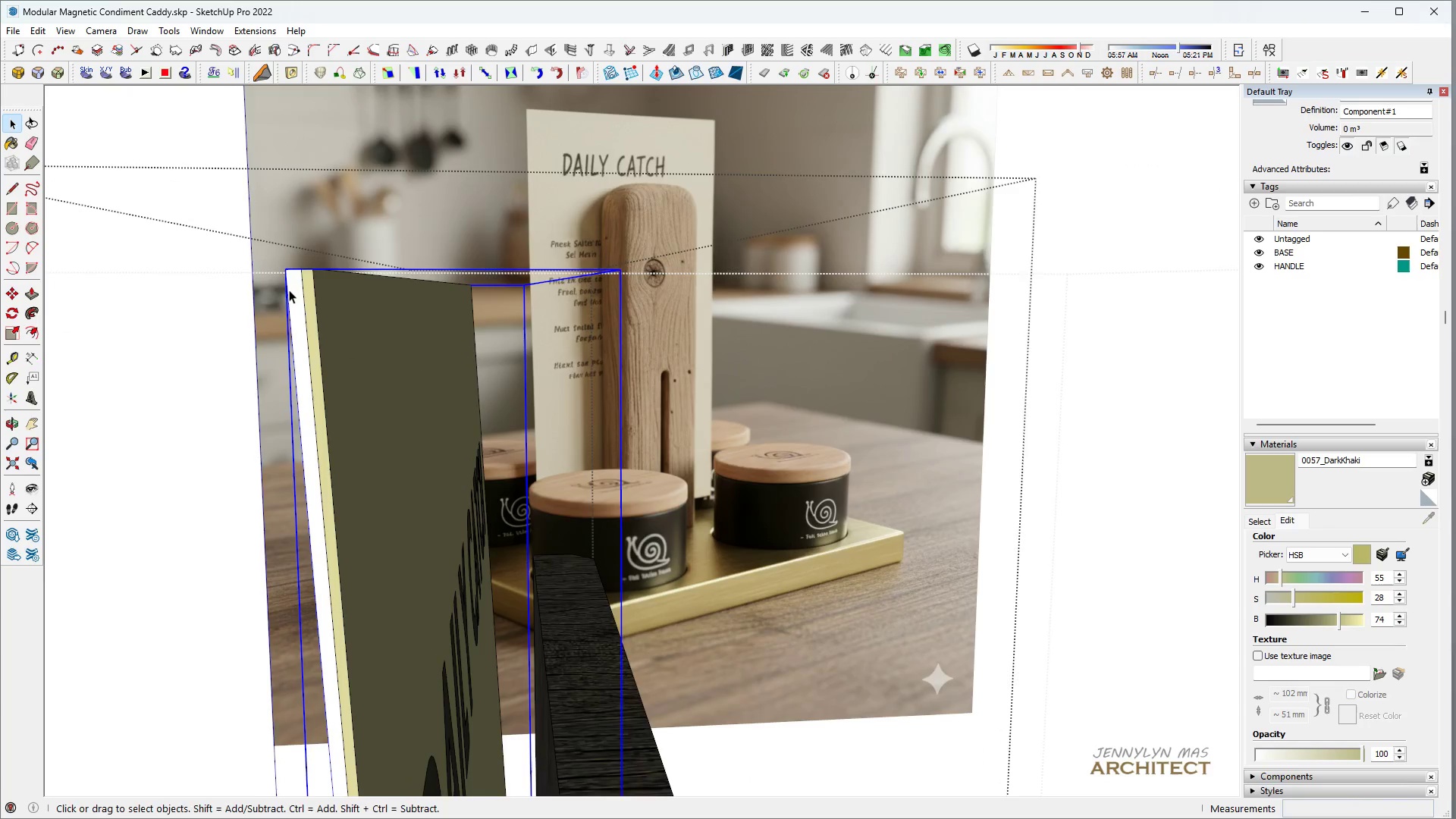 
scroll: coordinate [298, 286], scroll_direction: up, amount: 11.0
 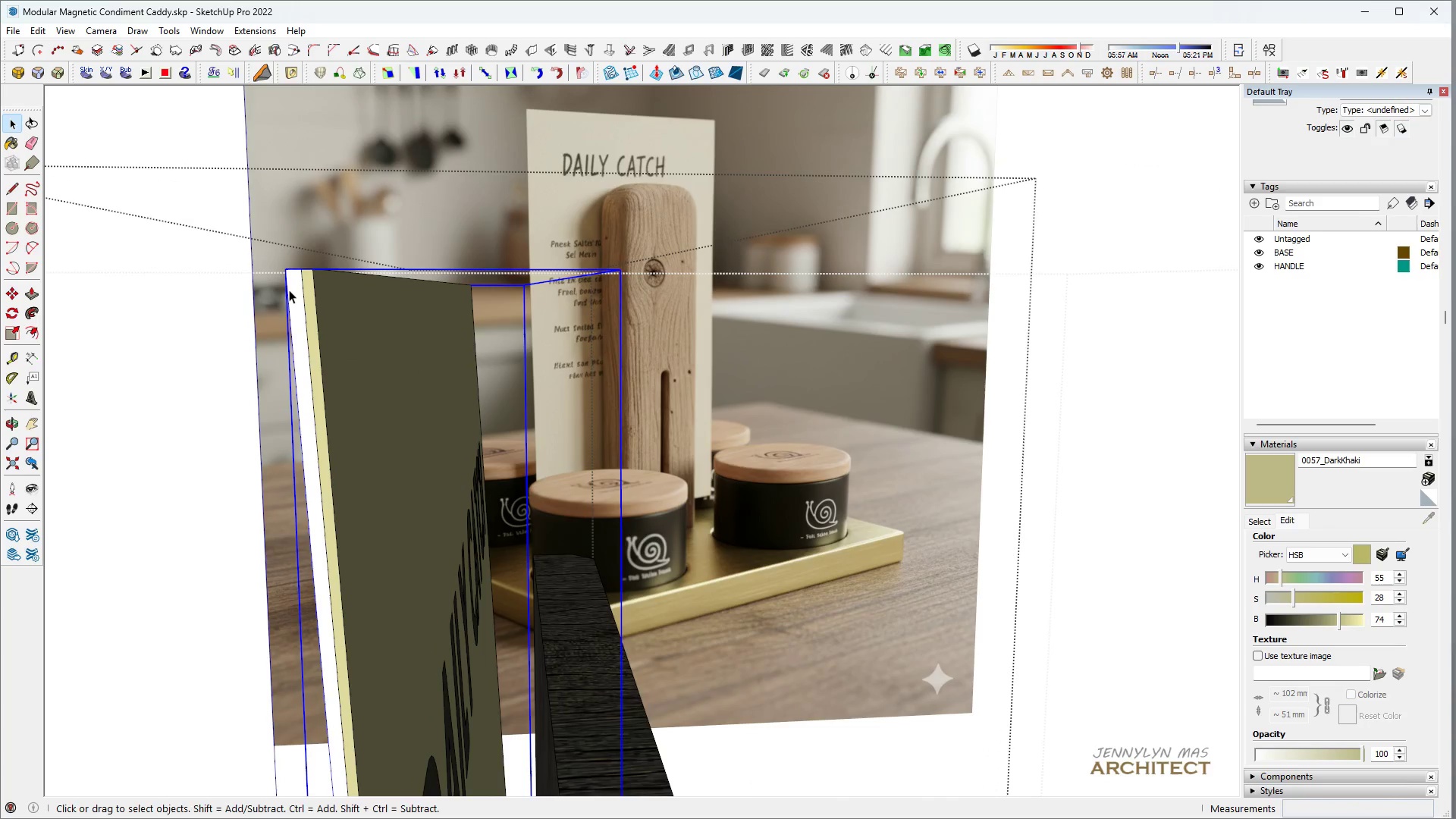 
key(Delete)
 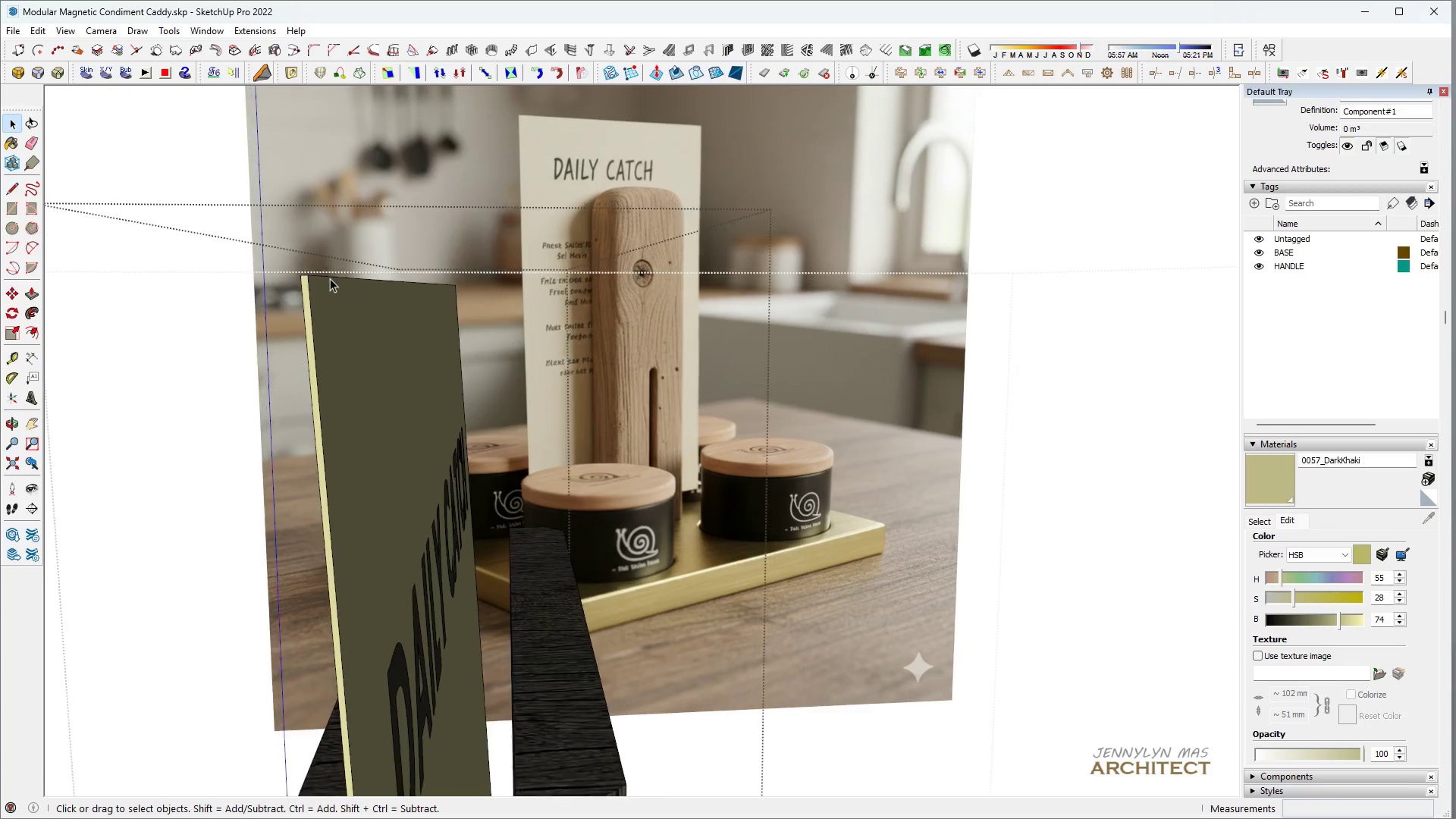 
scroll: coordinate [289, 290], scroll_direction: down, amount: 4.0
 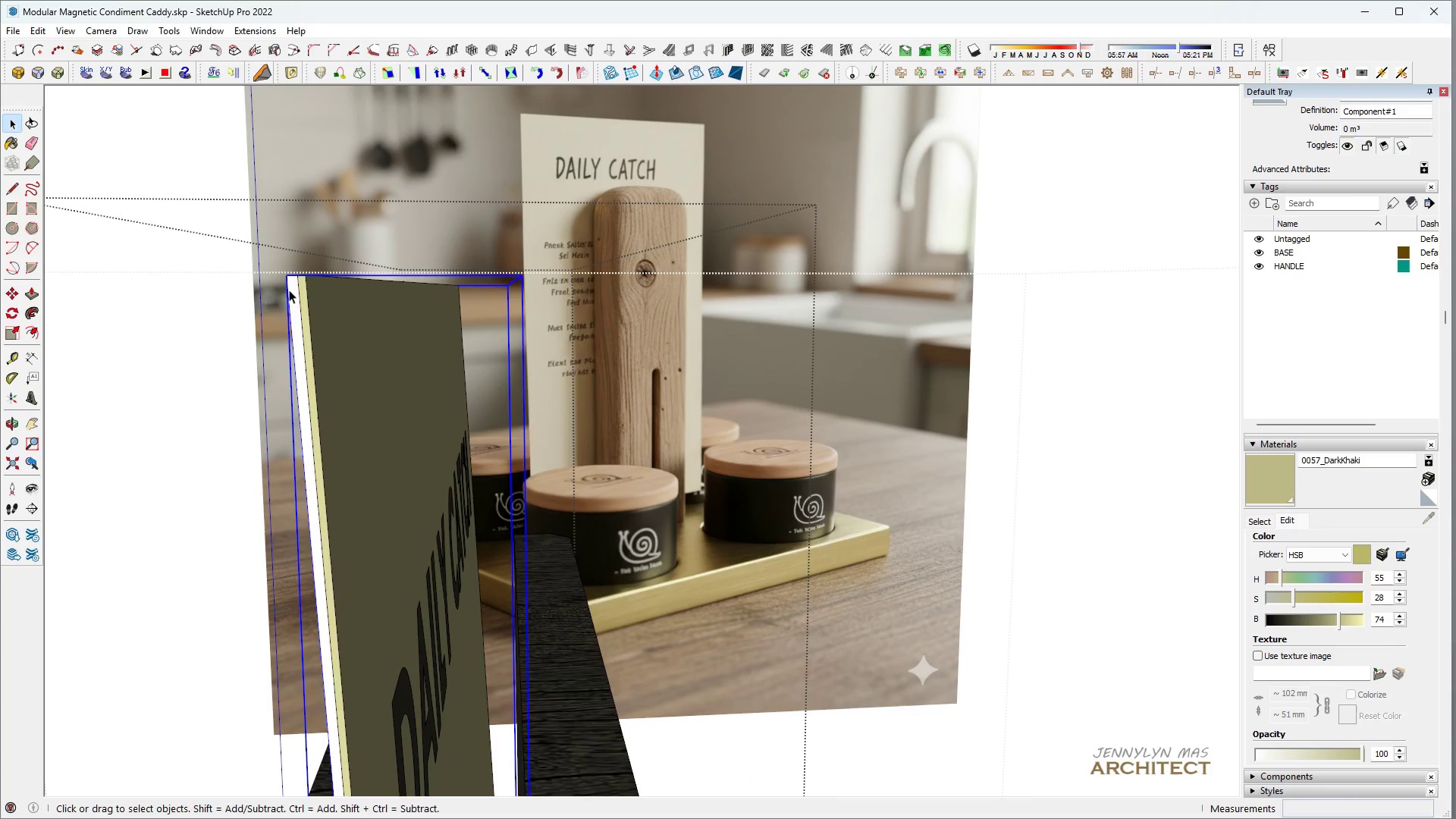 
key(Space)
 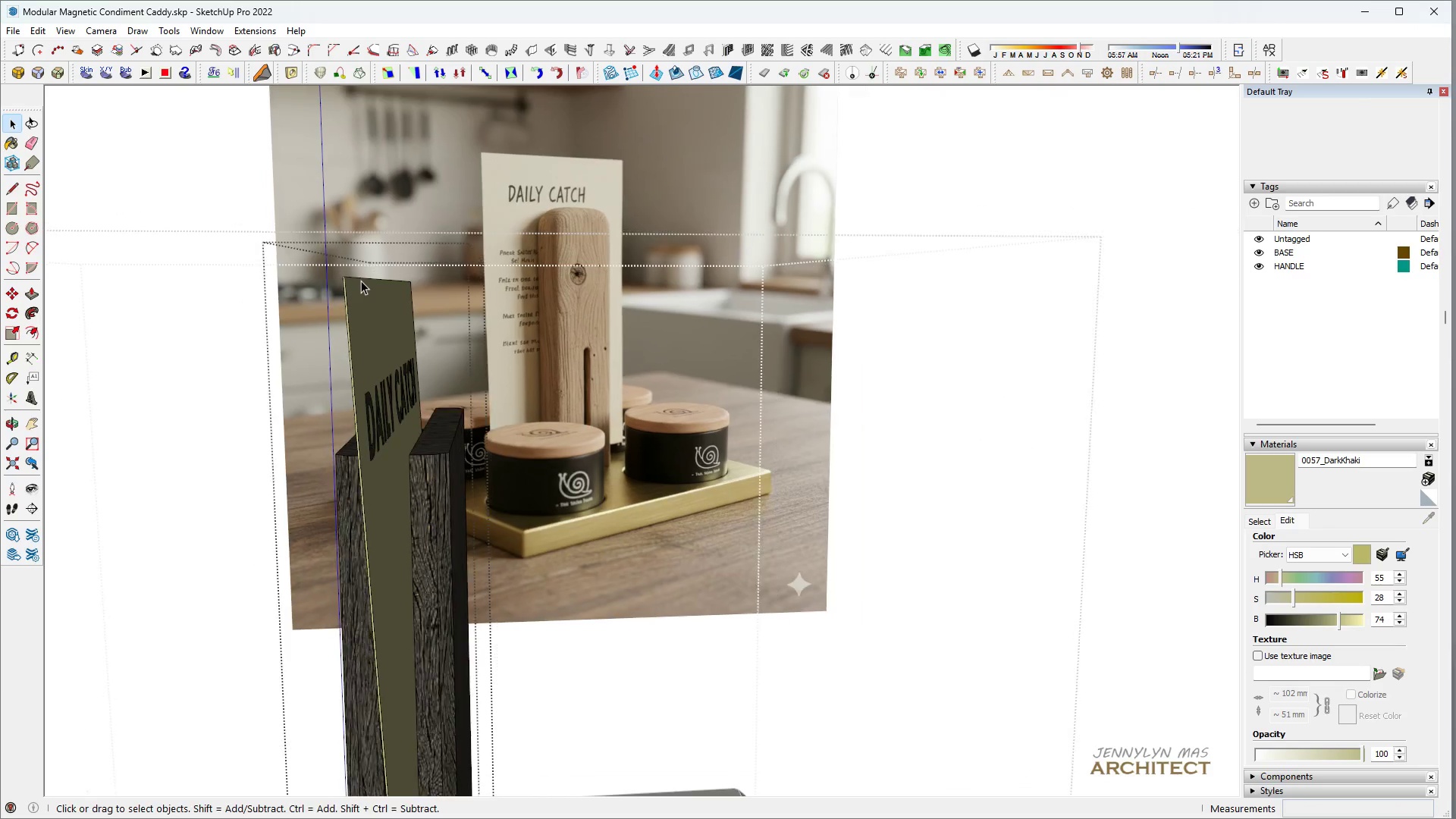 
key(H)
 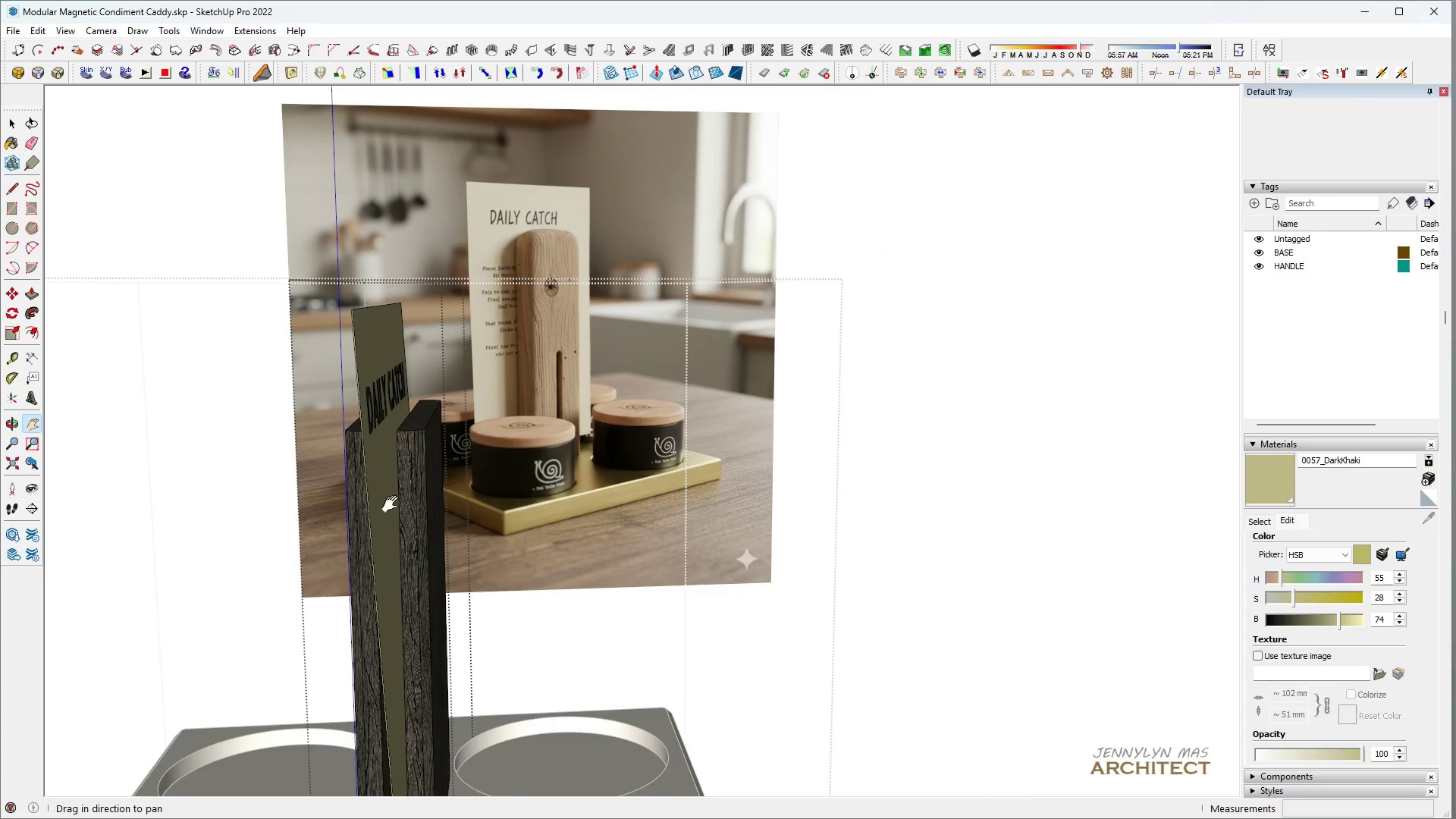 
left_click_drag(start_coordinate=[394, 504], to_coordinate=[538, 540])
 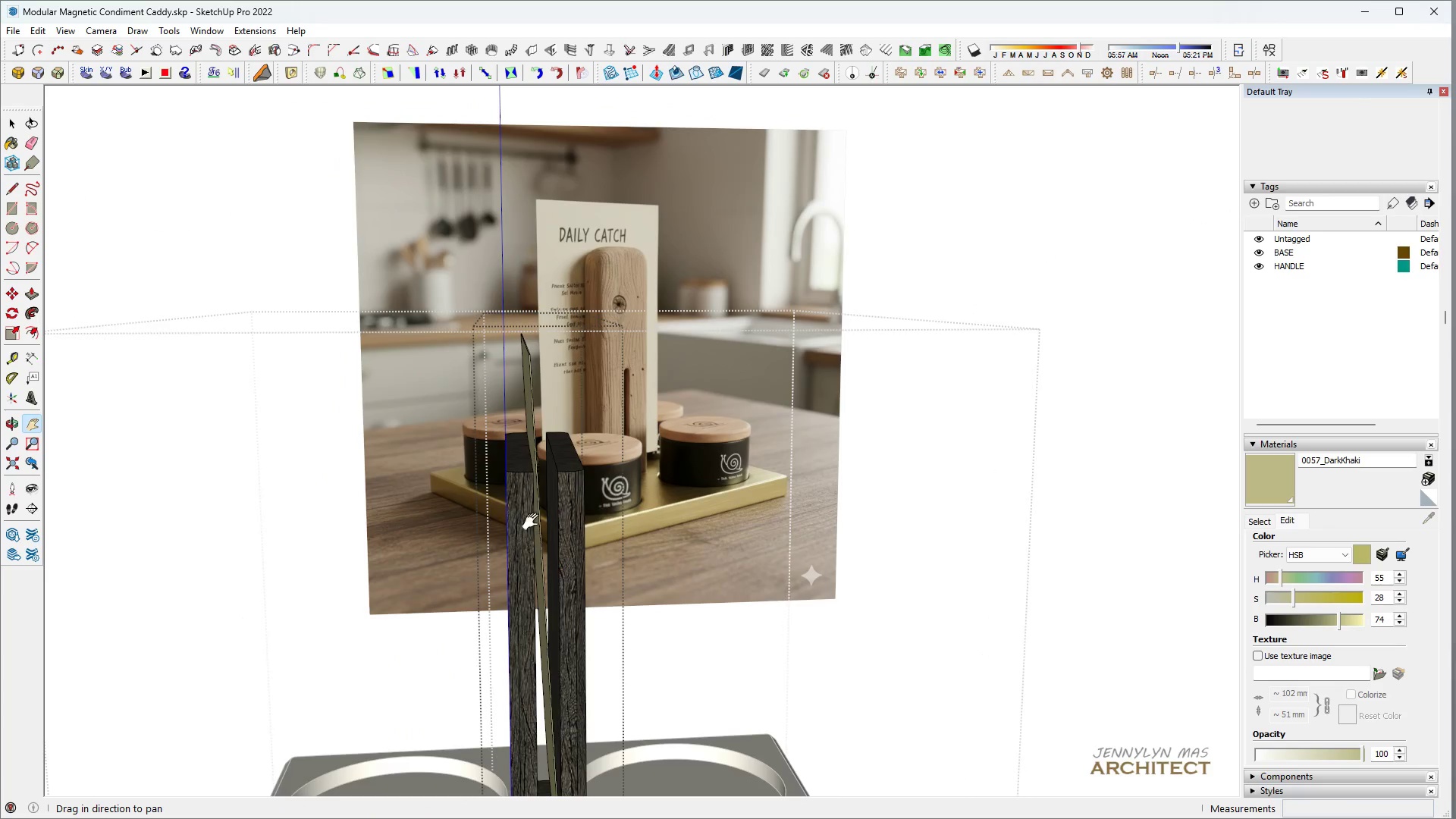 
scroll: coordinate [376, 447], scroll_direction: down, amount: 14.0
 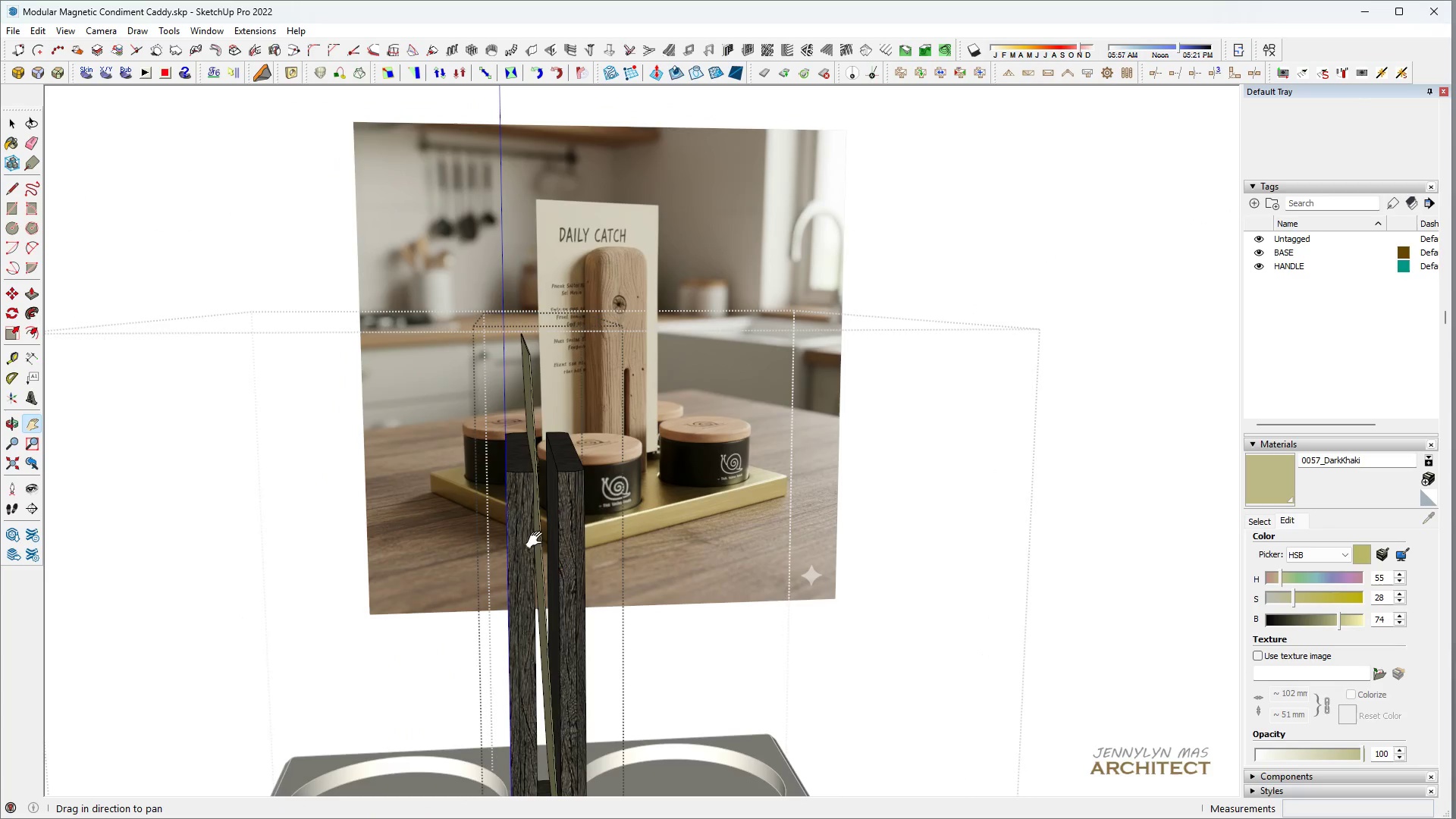 
type(HHHH T)
 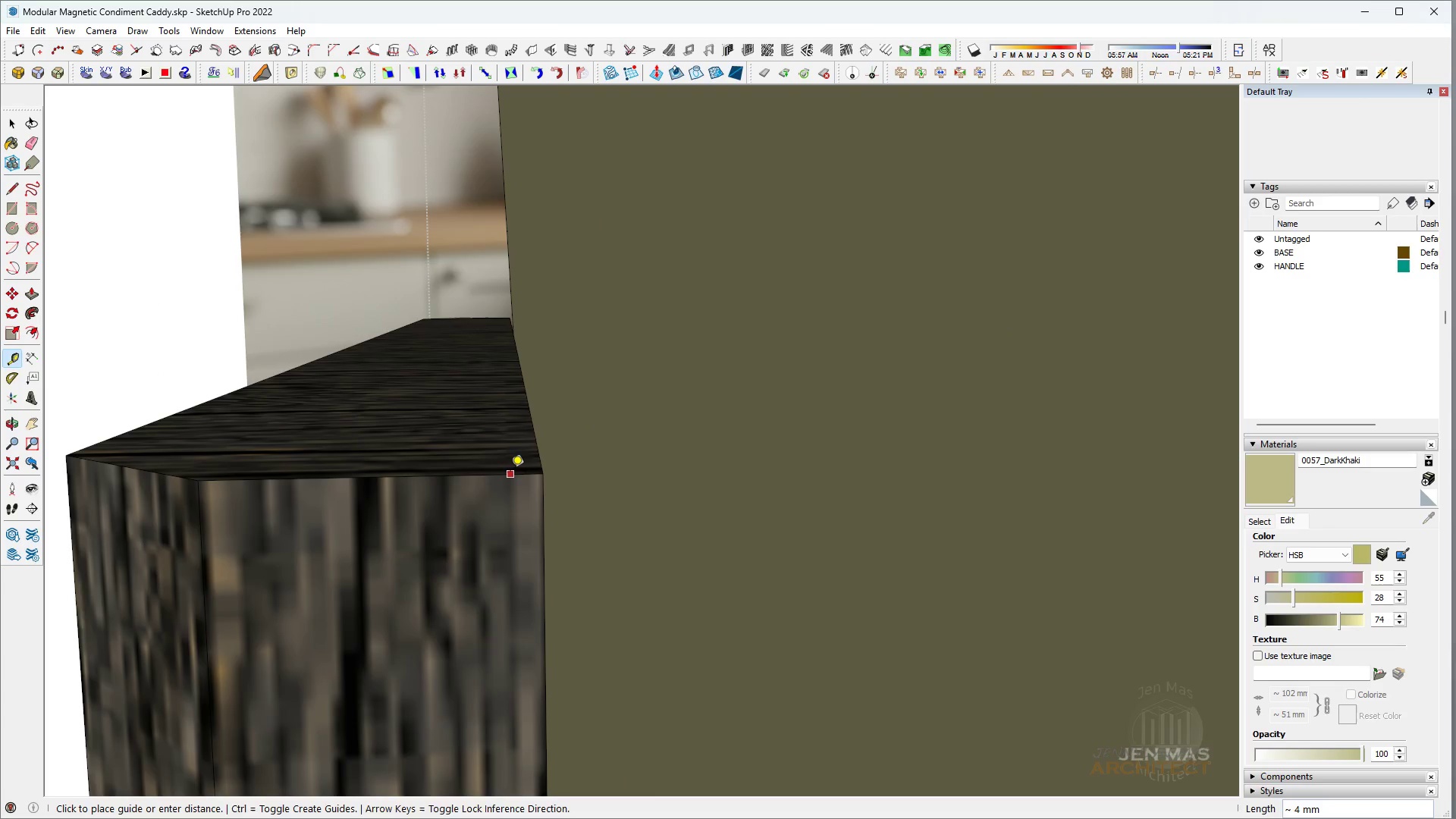 
scroll: coordinate [525, 491], scroll_direction: up, amount: 29.0
 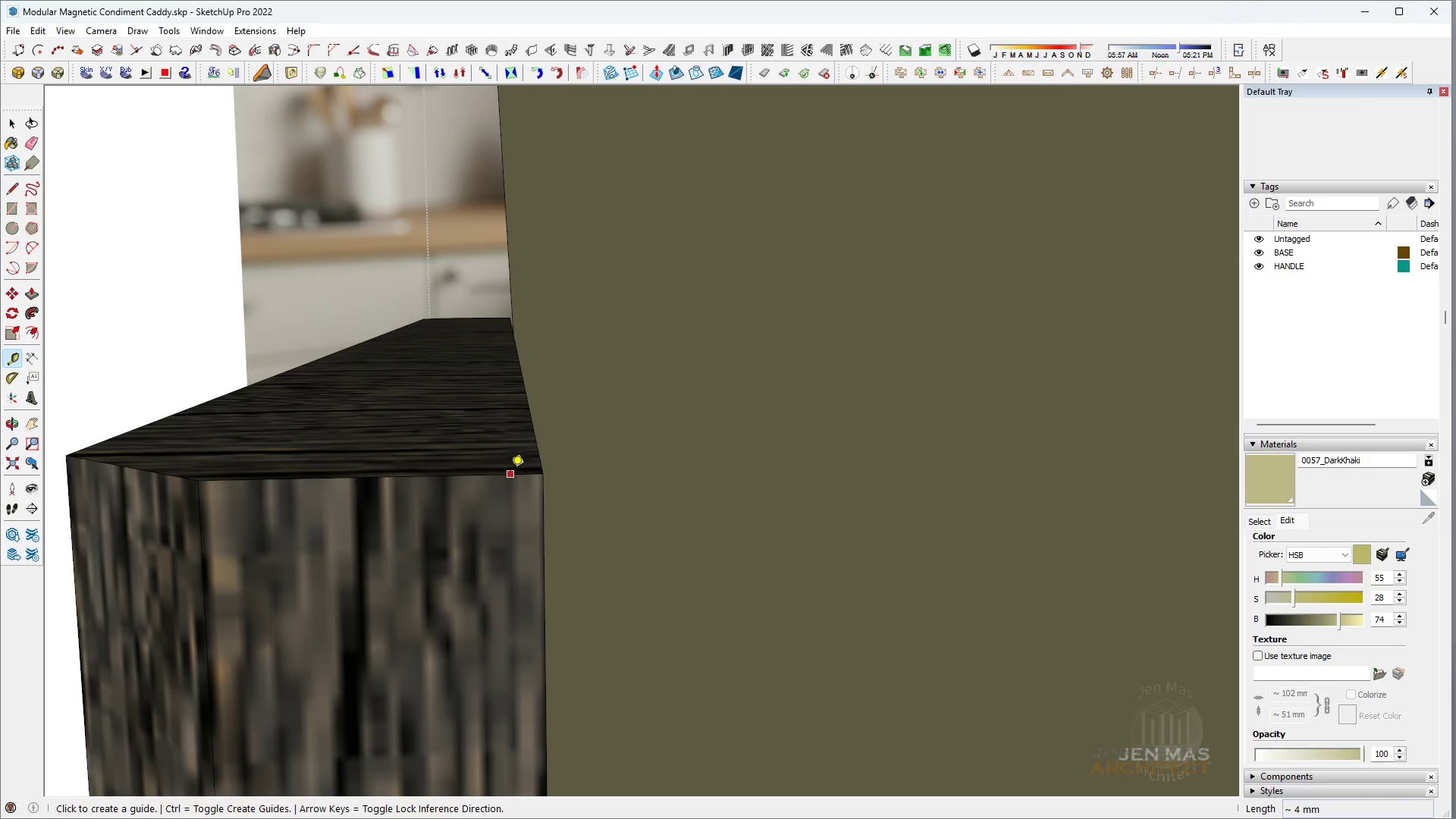 
double_click([510, 472])
 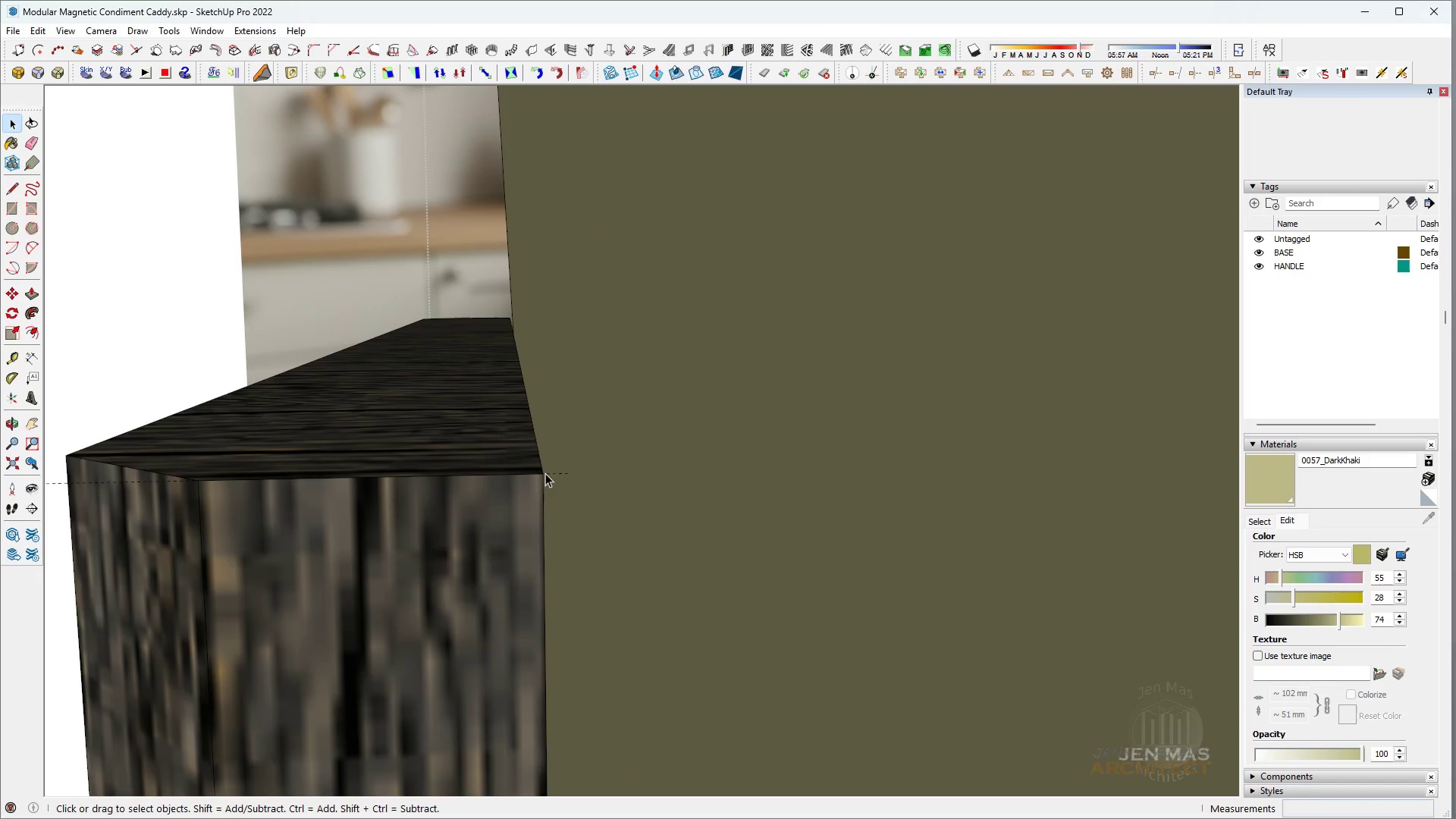 
key(Space)
 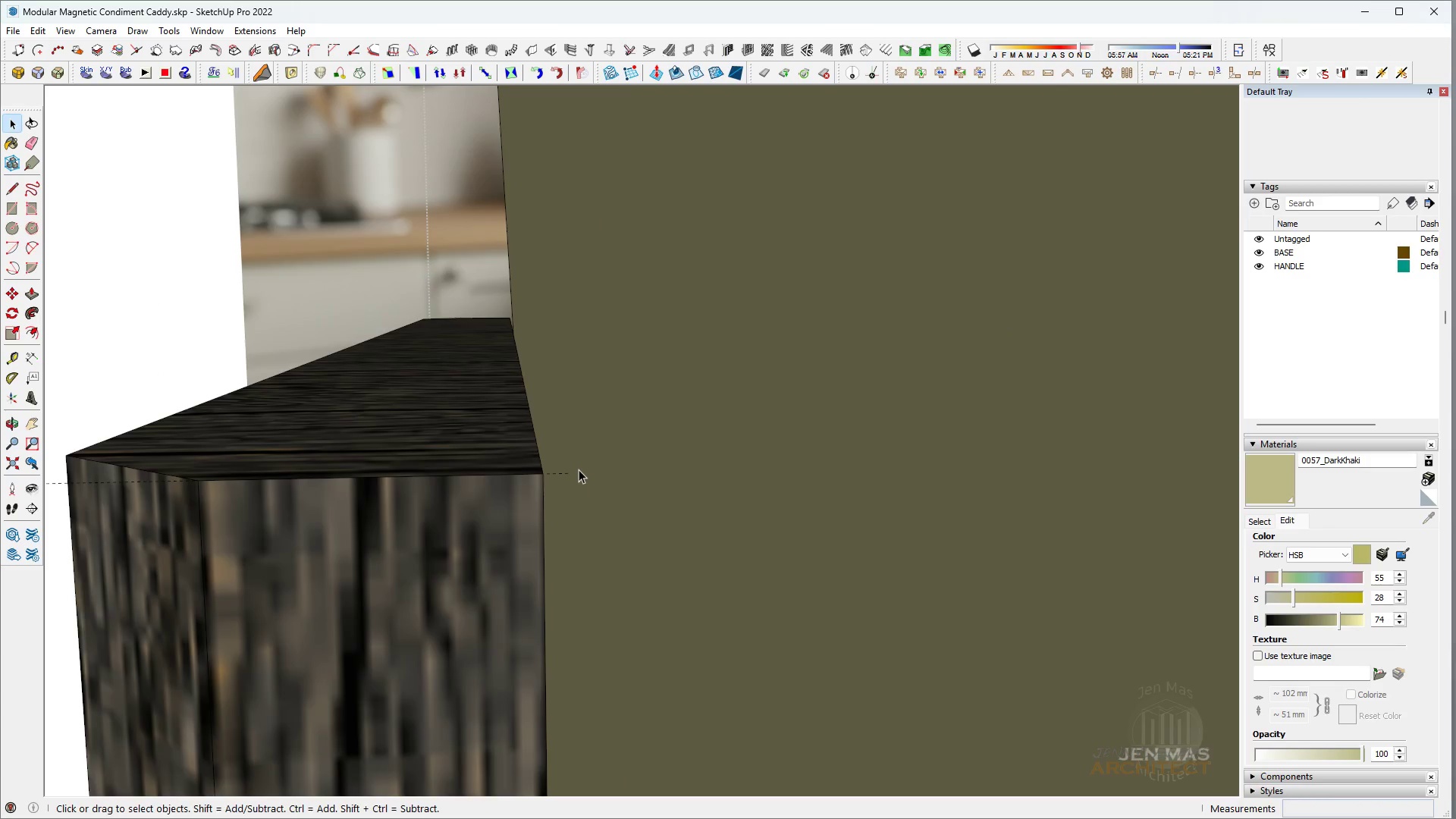 
left_click([590, 464])
 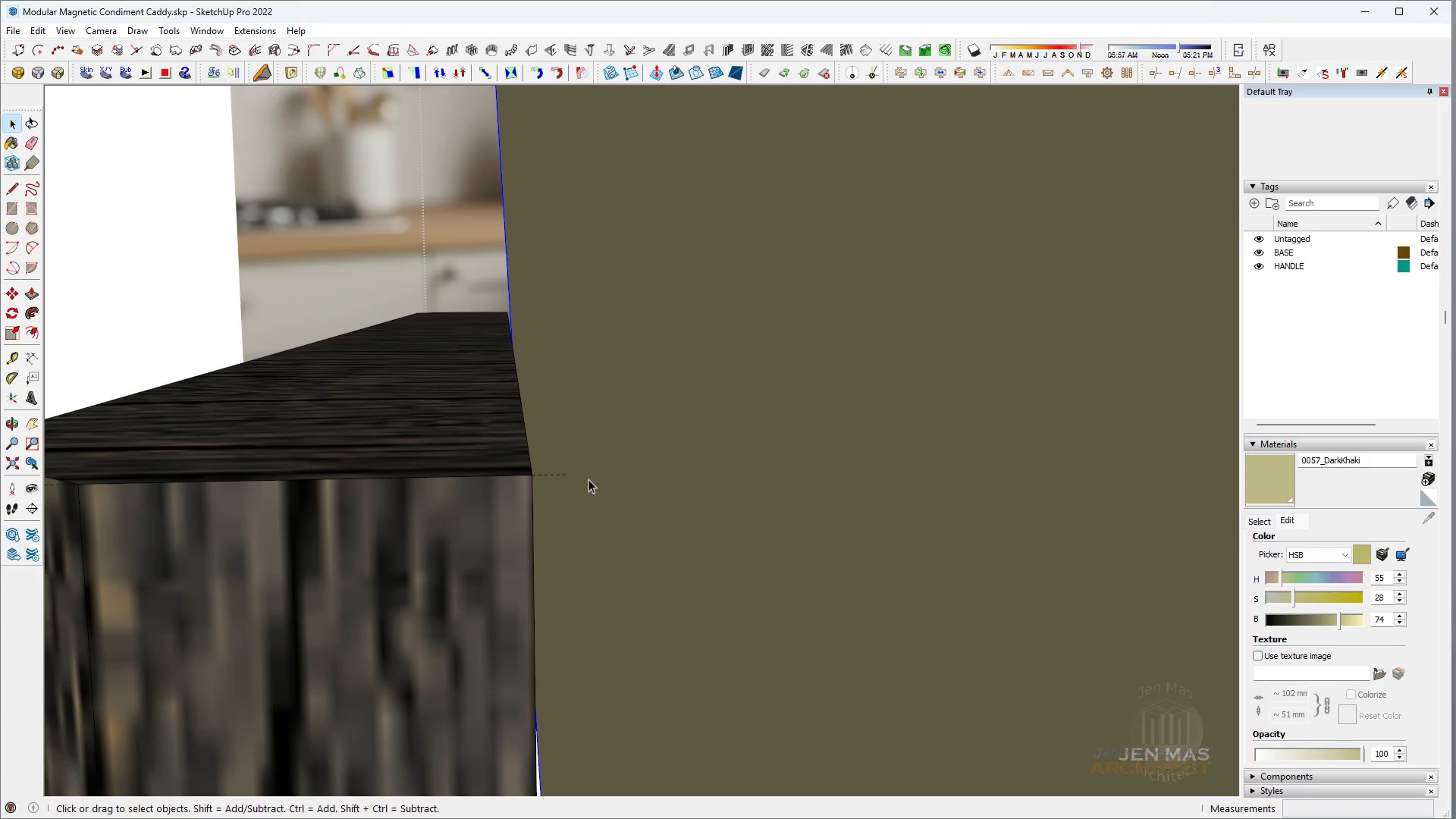 
scroll: coordinate [579, 469], scroll_direction: up, amount: 3.0
 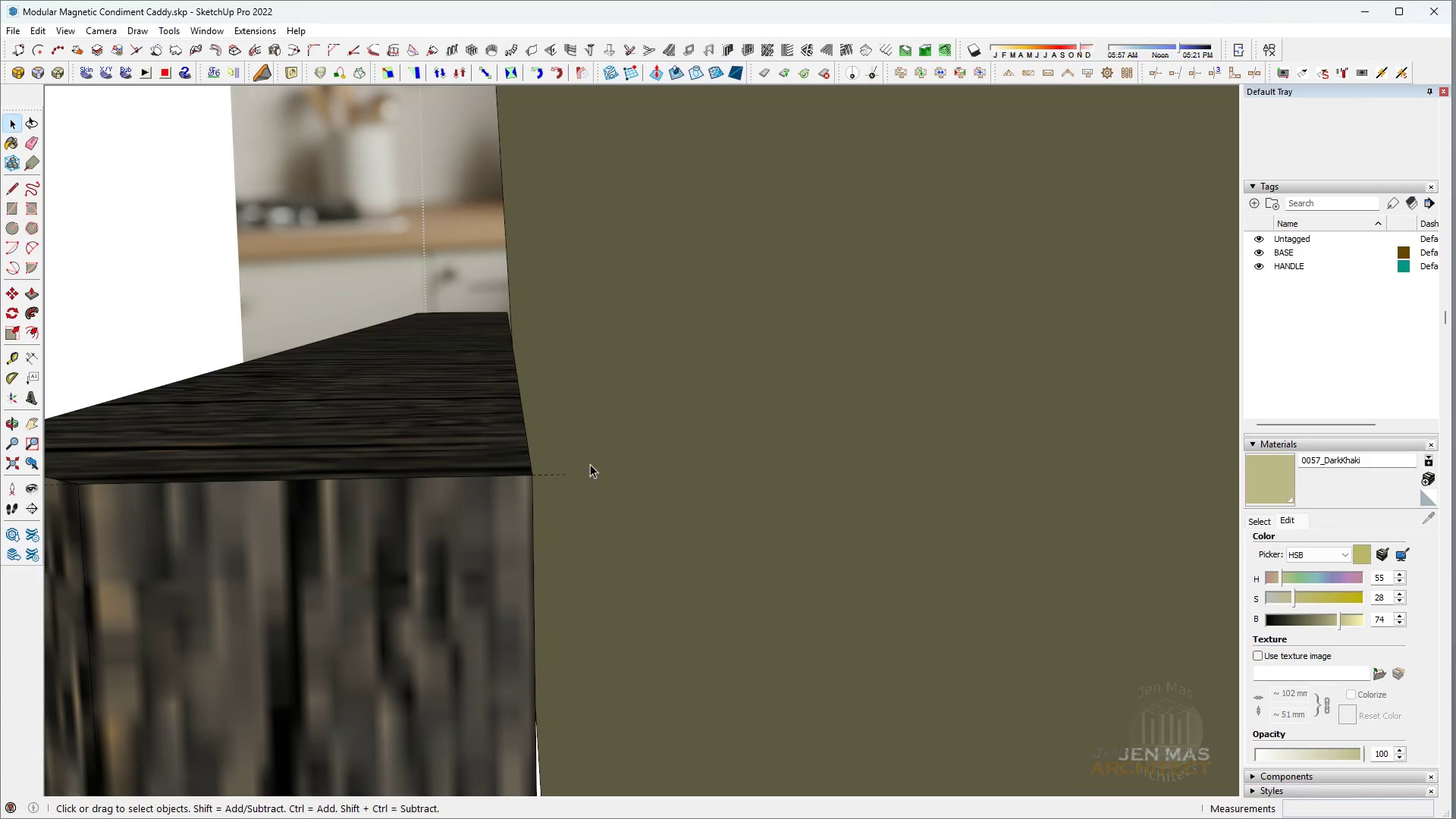 
key(M)
 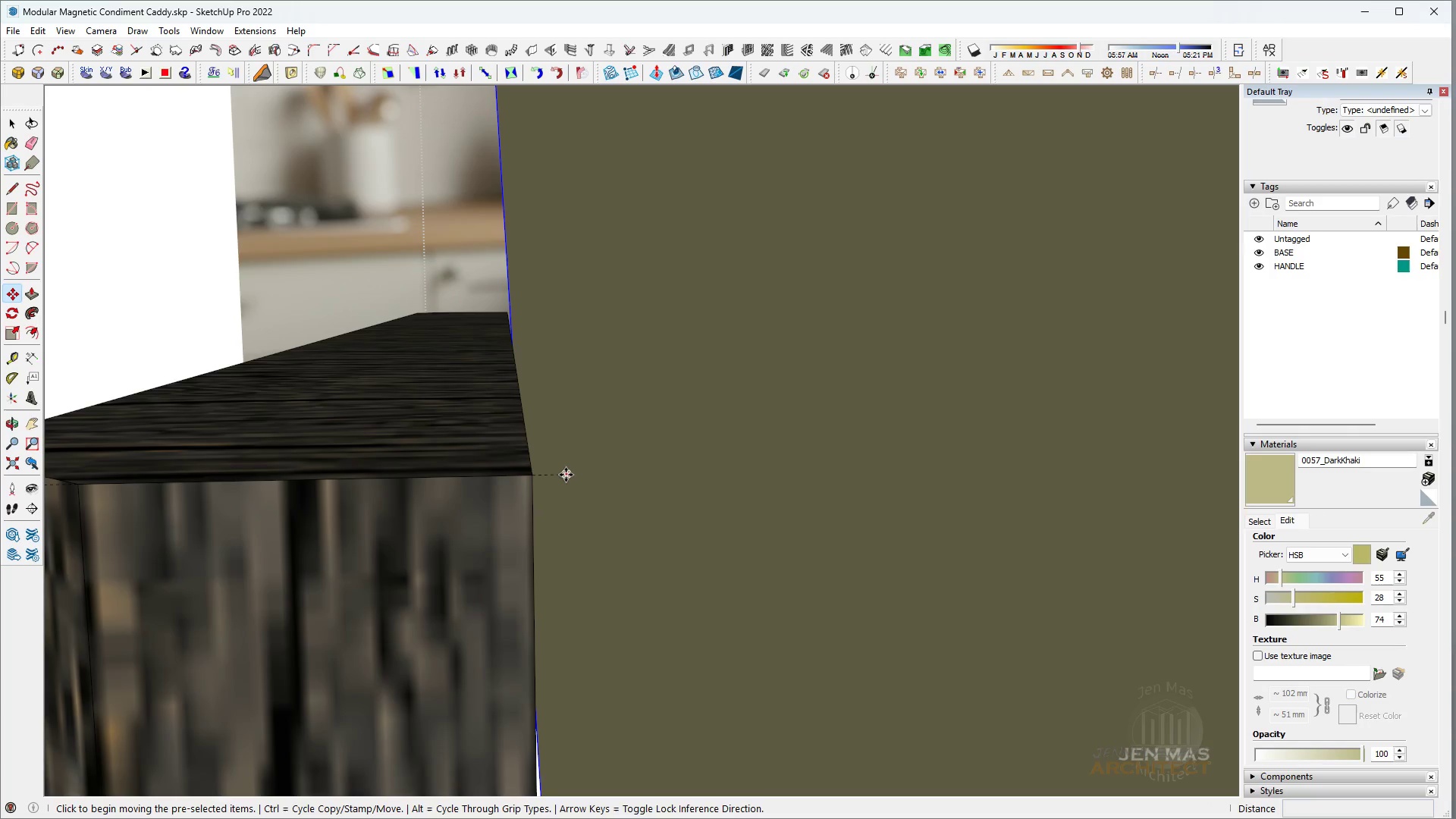 
left_click([566, 475])
 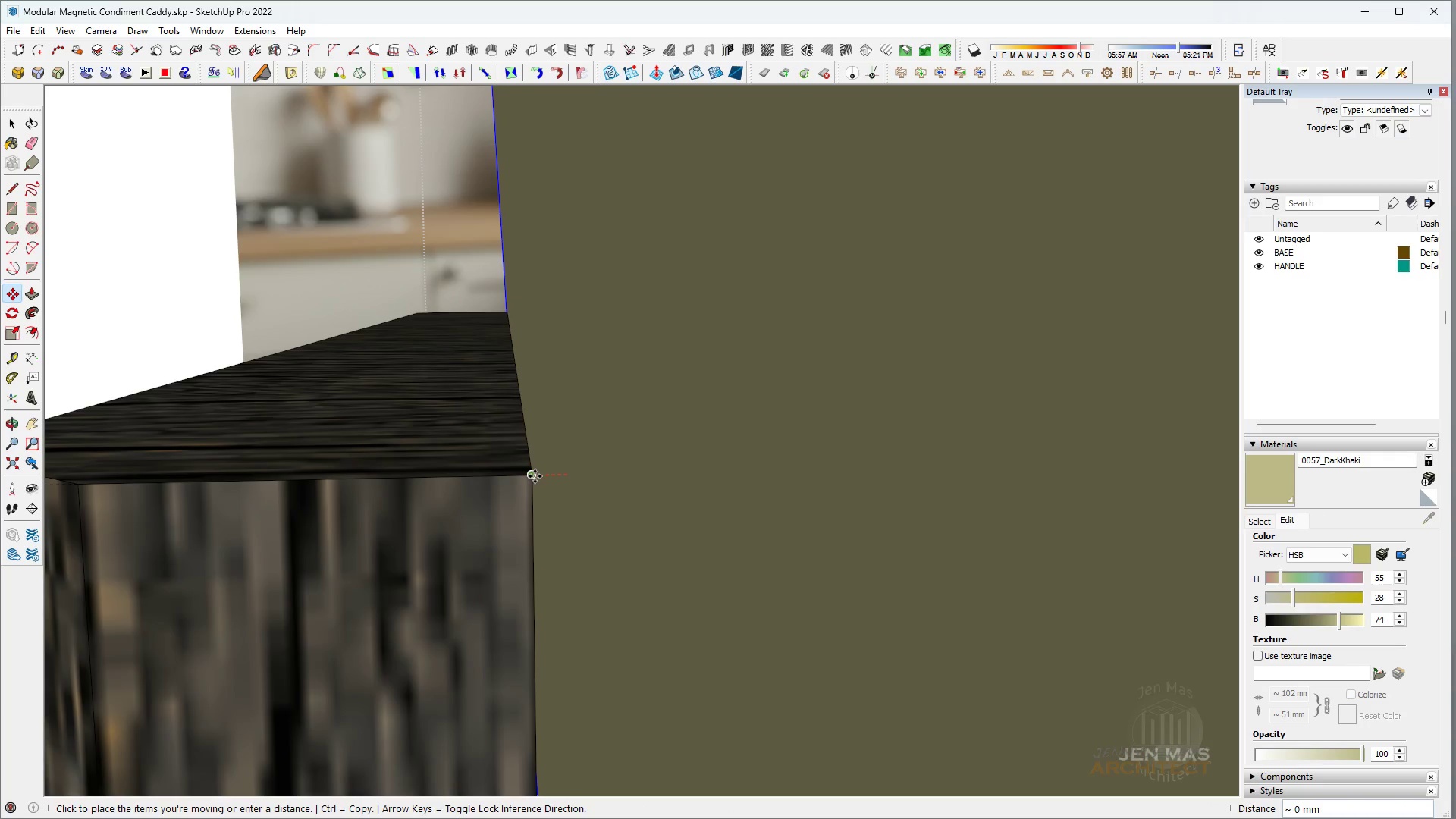 
left_click([532, 476])
 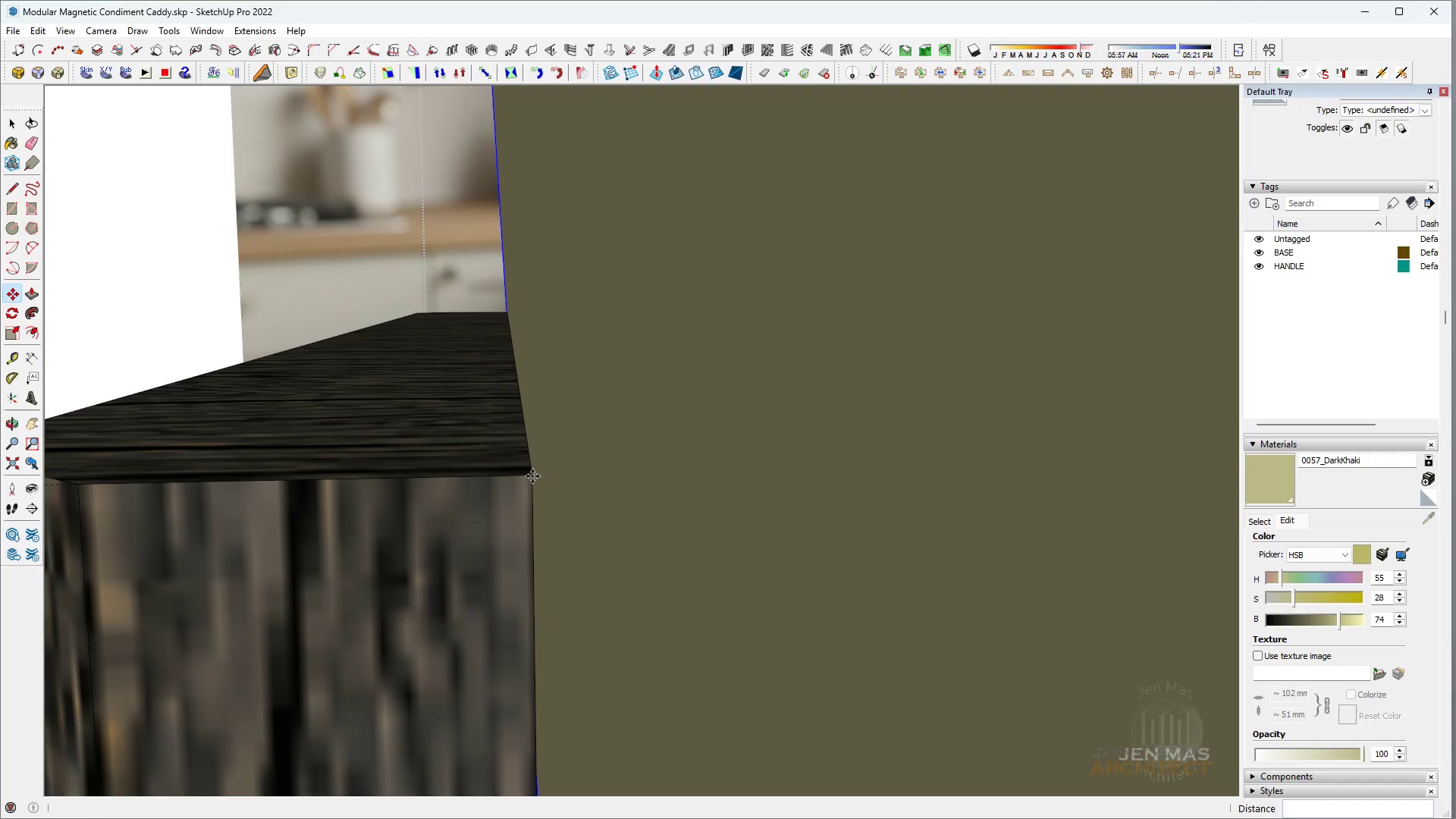 
key(Space)
 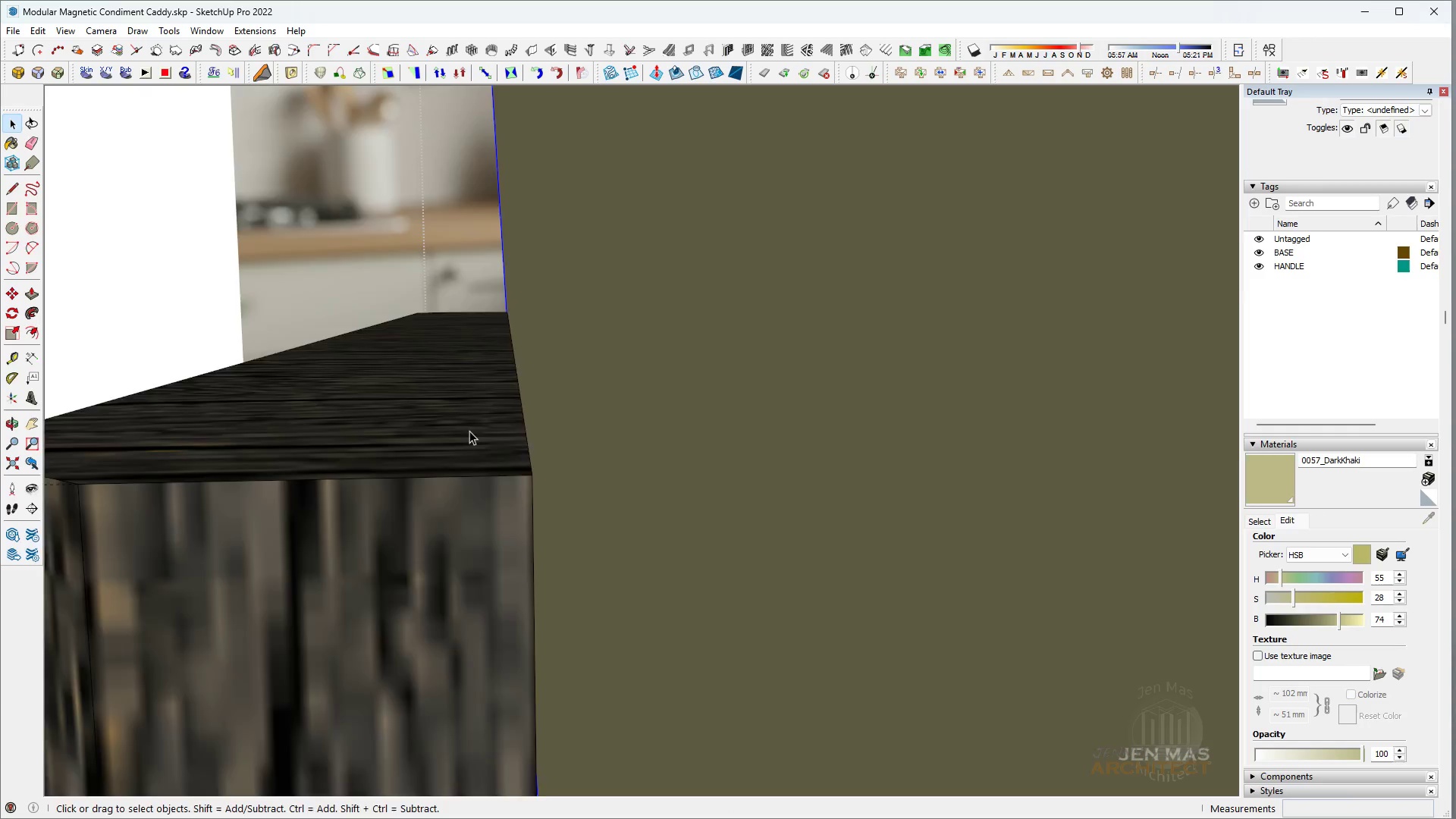 
key(H)
 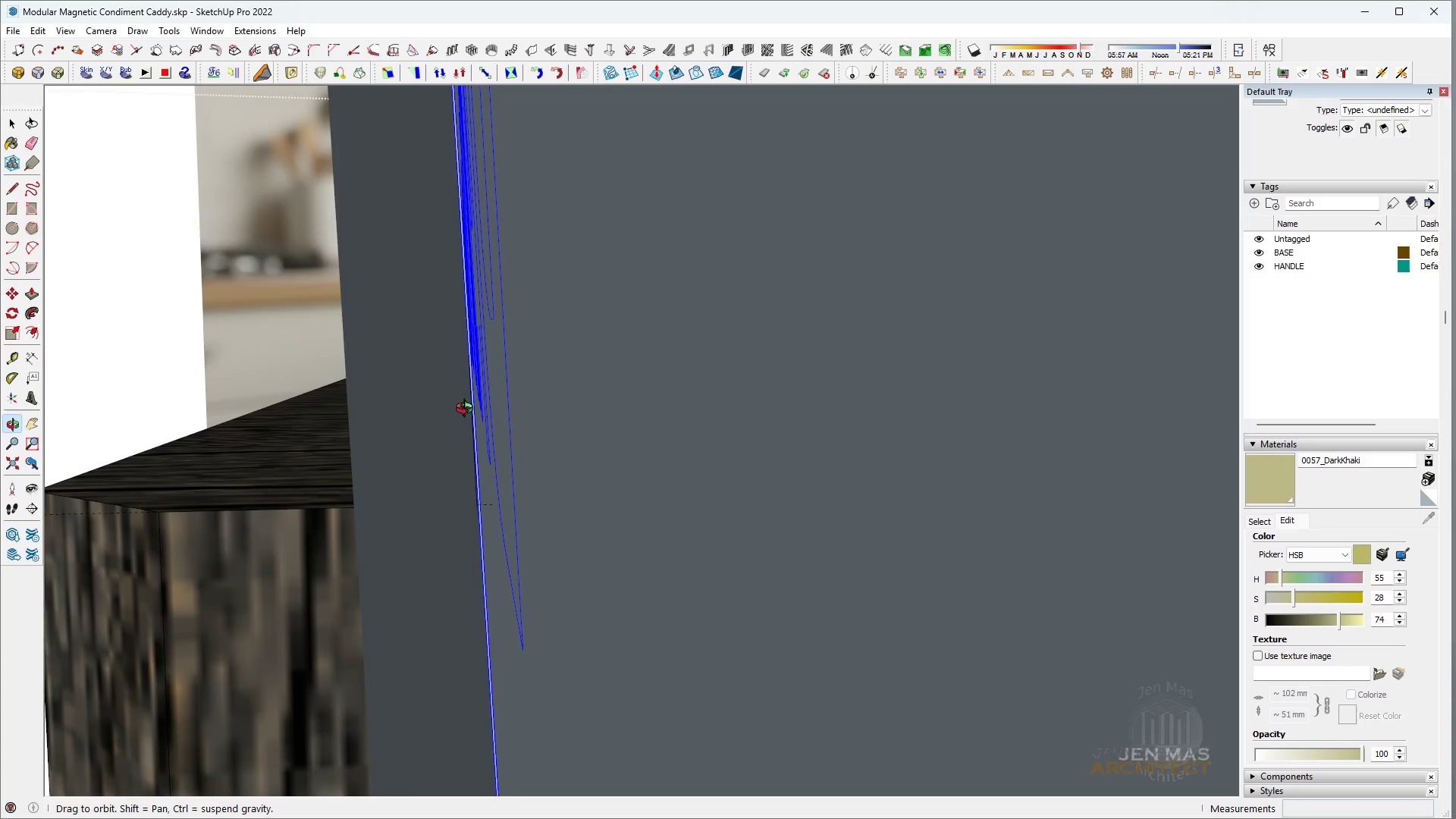 
scroll: coordinate [453, 429], scroll_direction: down, amount: 4.0
 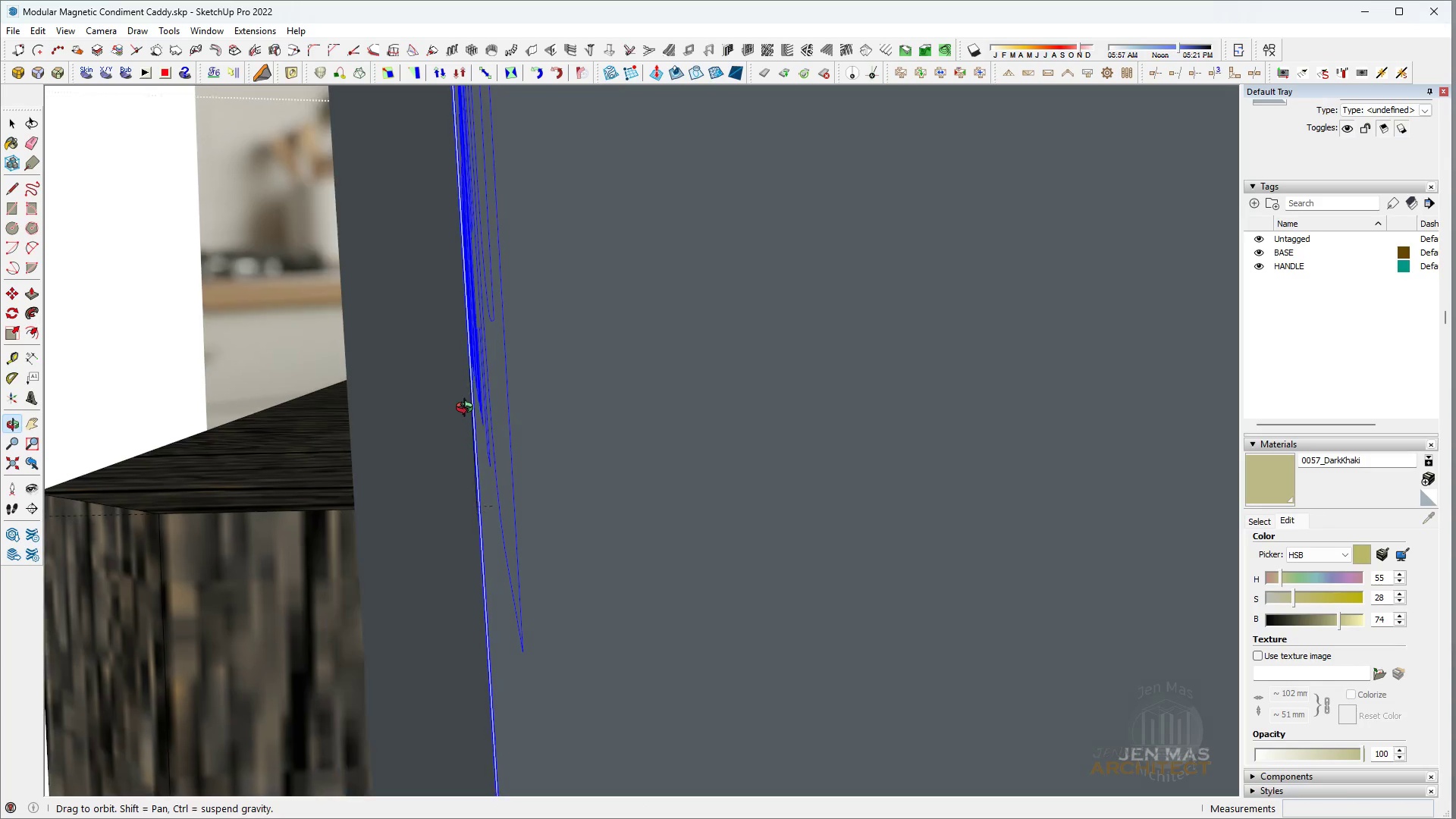 
key(Space)
 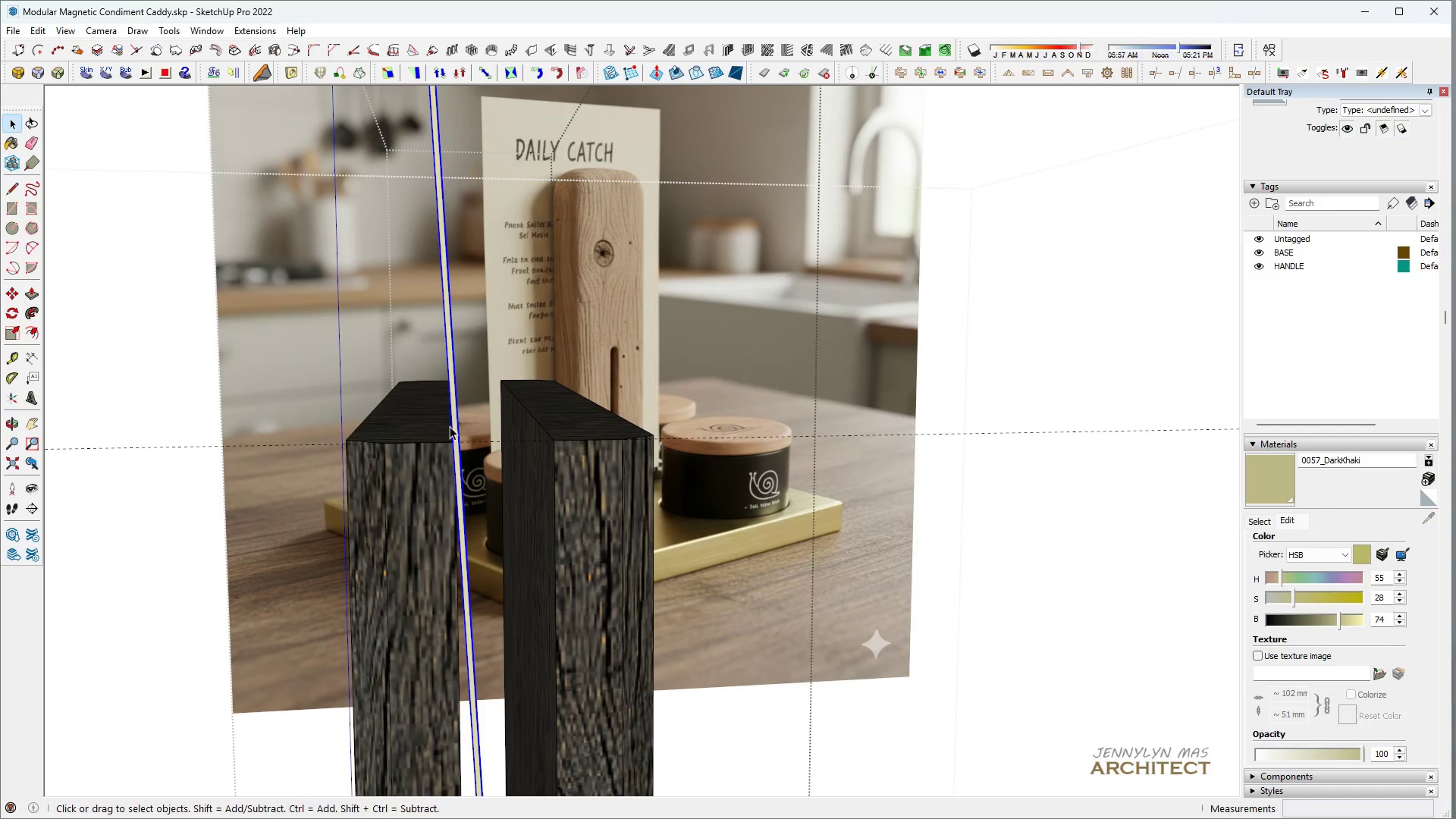 
key(E)
 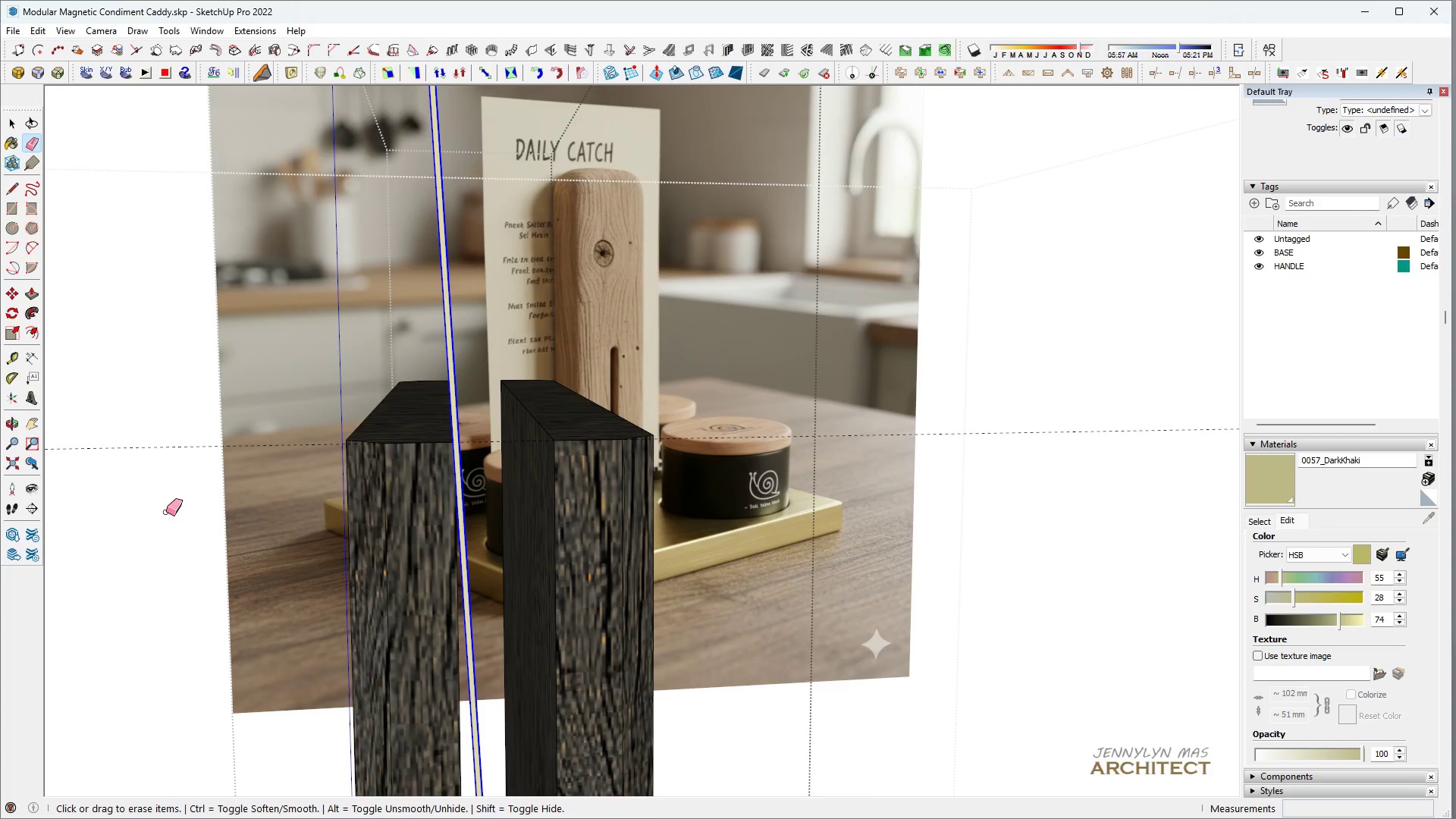 
scroll: coordinate [450, 426], scroll_direction: down, amount: 16.0
 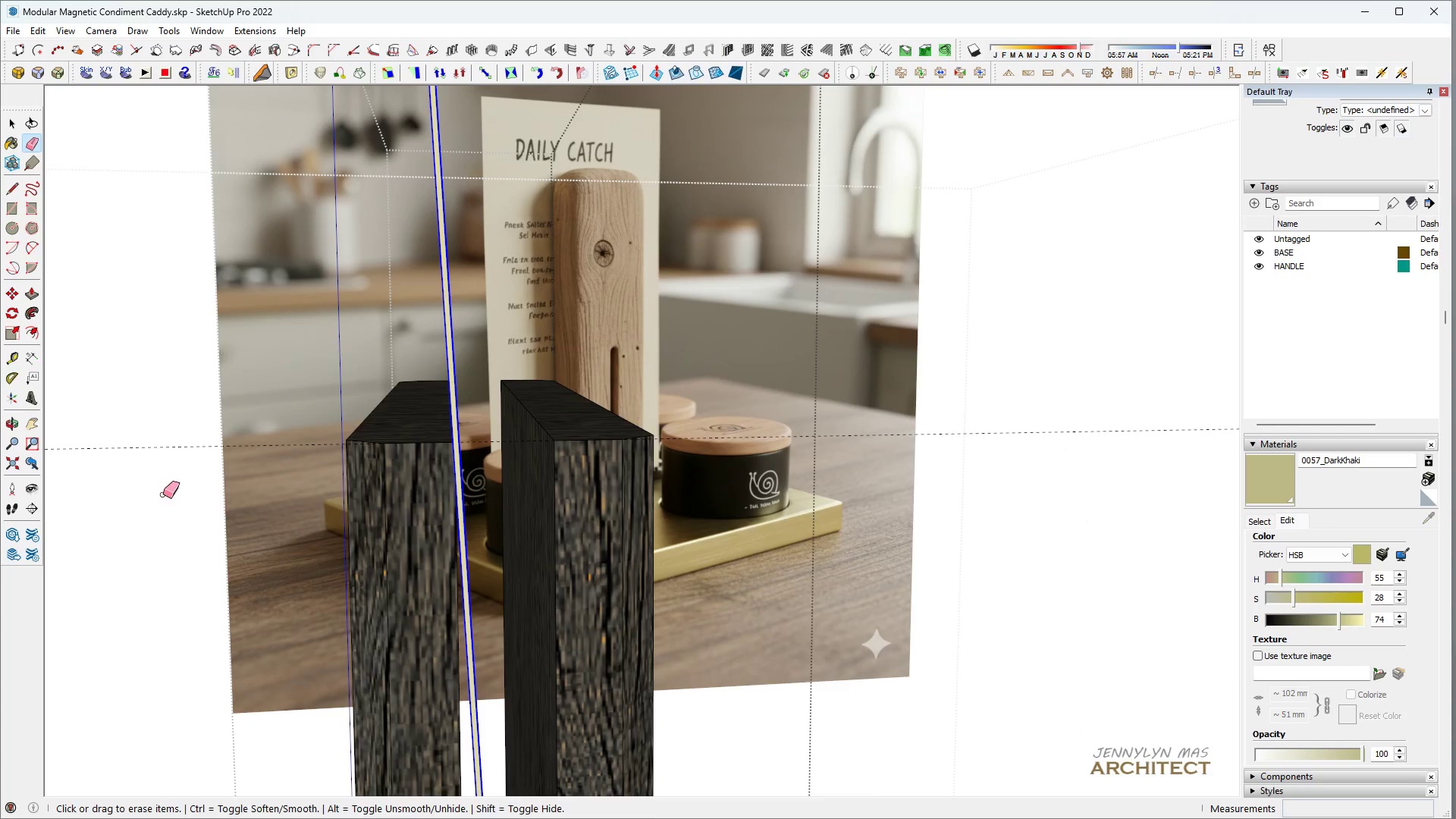 
left_click_drag(start_coordinate=[164, 500], to_coordinate=[125, 420])
 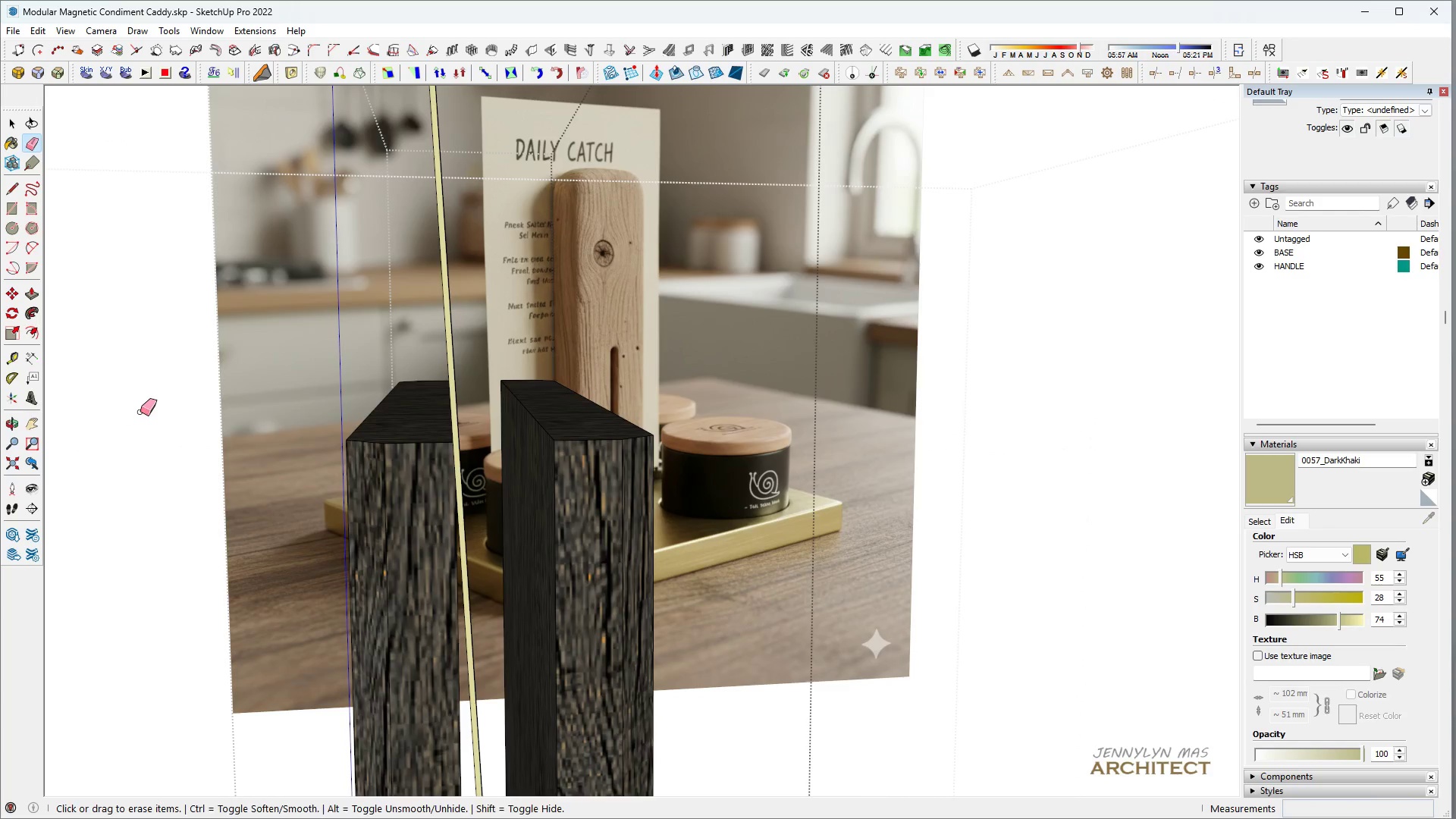 
type( HH)
 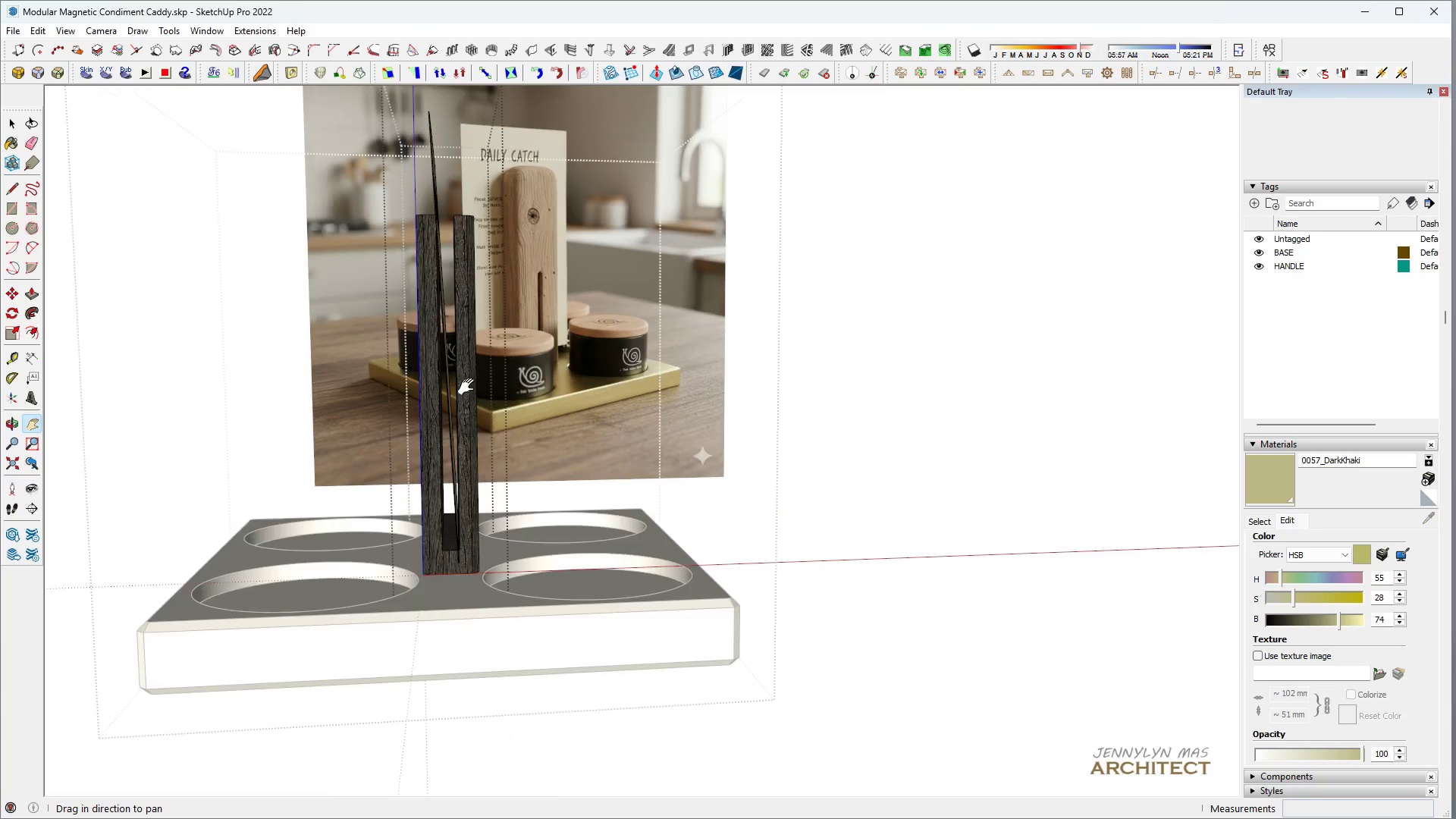 
left_click_drag(start_coordinate=[420, 494], to_coordinate=[440, 293])
 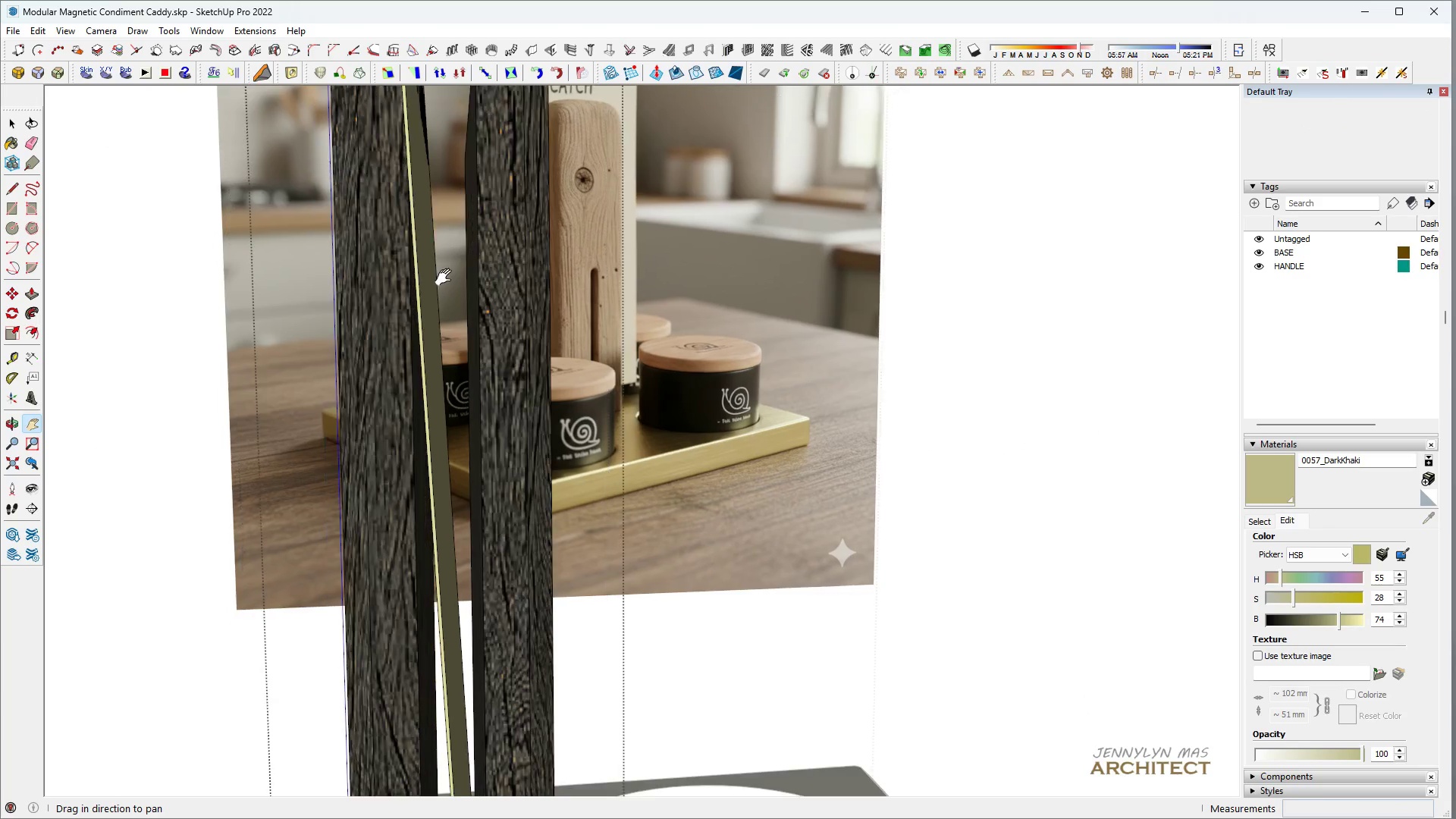 
scroll: coordinate [163, 419], scroll_direction: down, amount: 3.0
 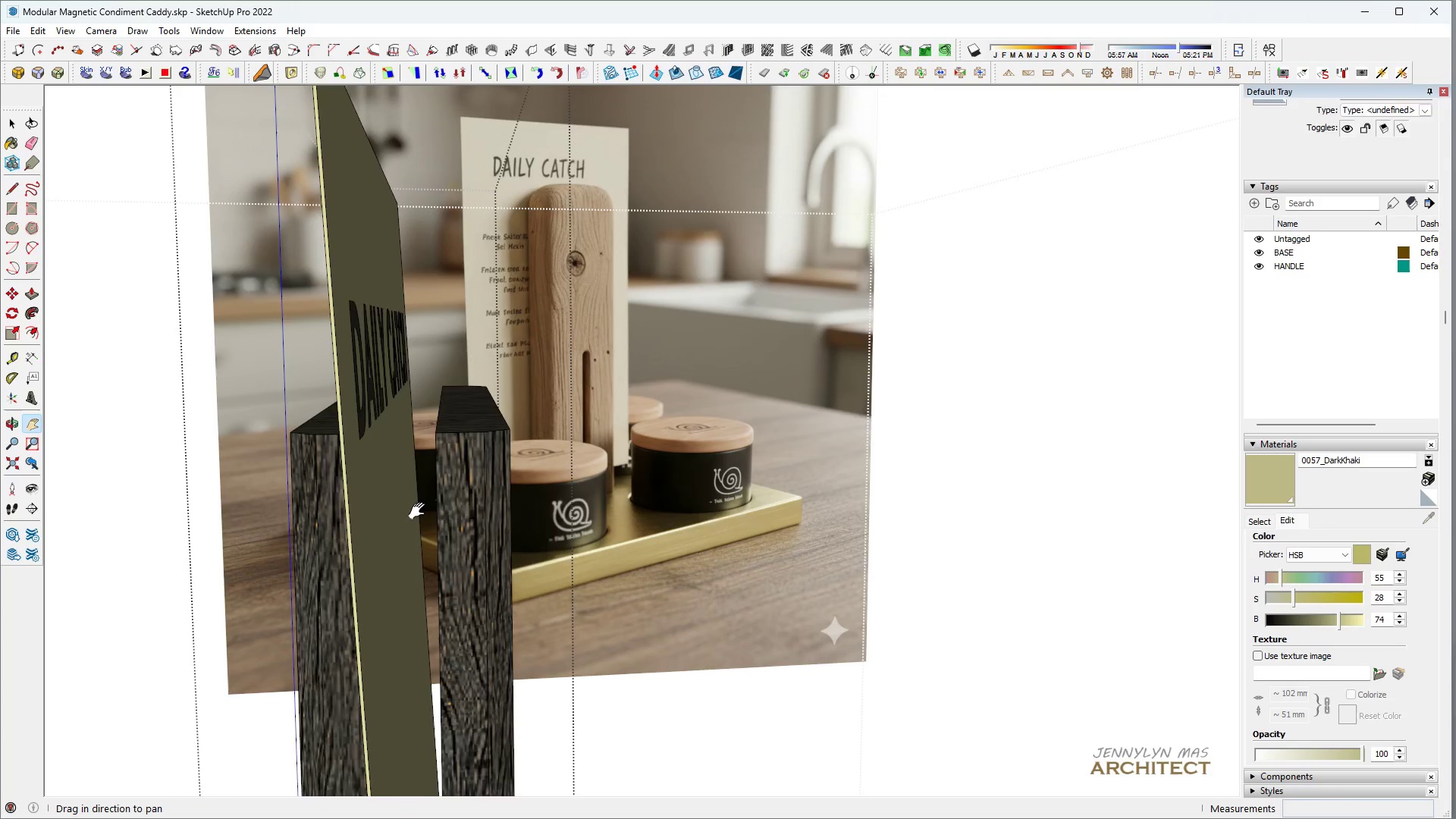 
type(HHHHHHH)
 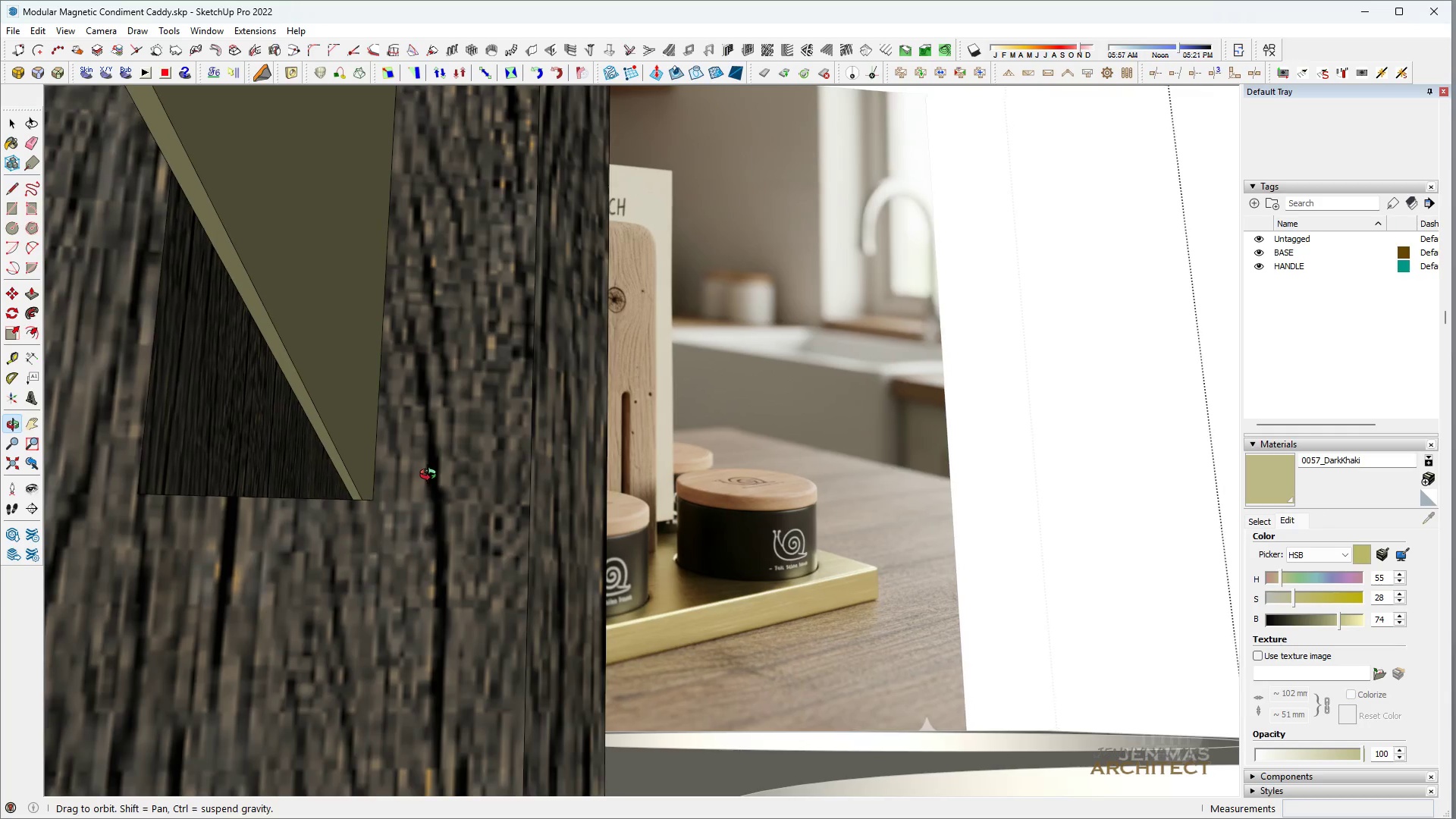 
scroll: coordinate [443, 631], scroll_direction: up, amount: 20.0
 